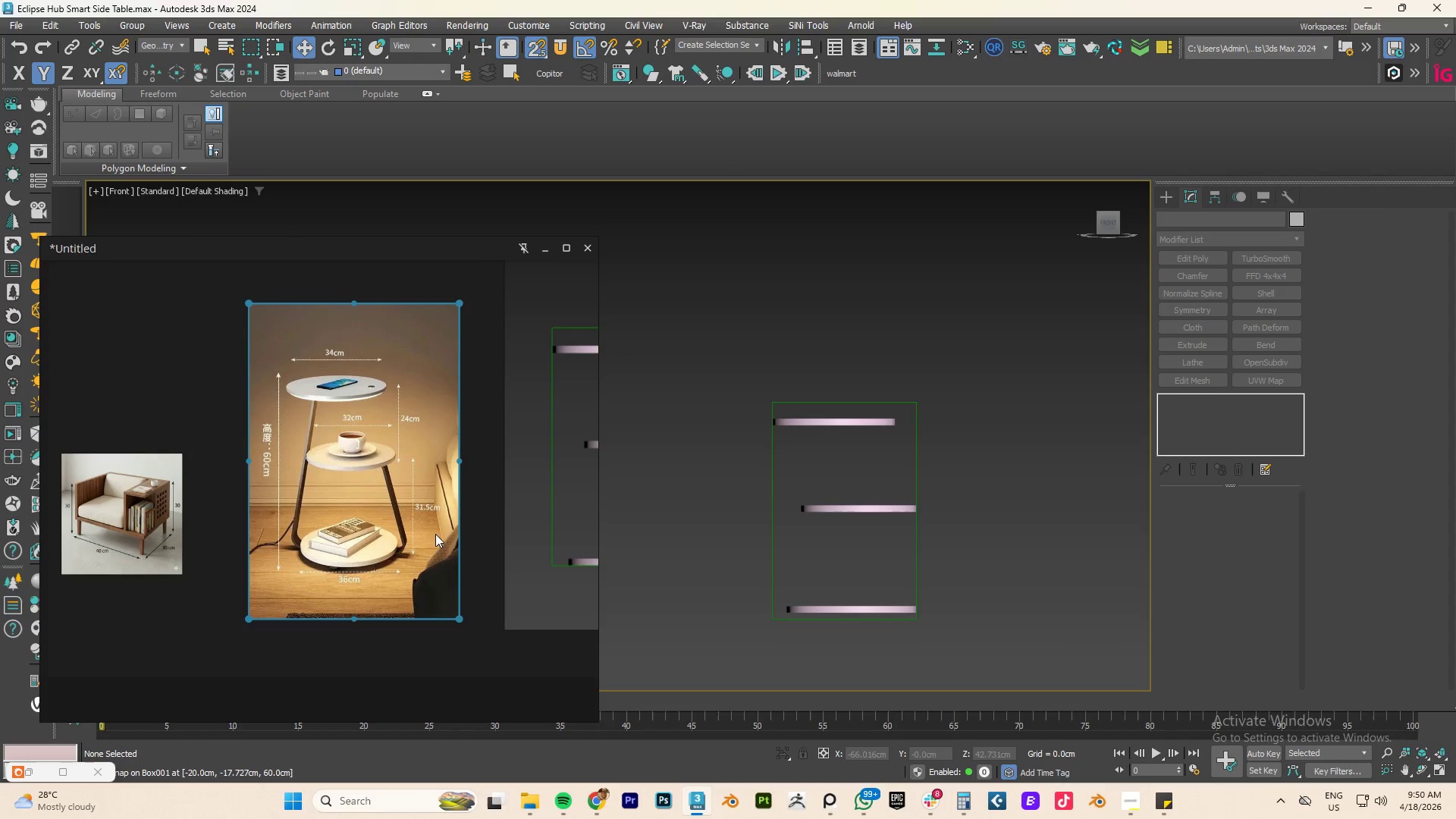 
key(Alt+AltLeft)
 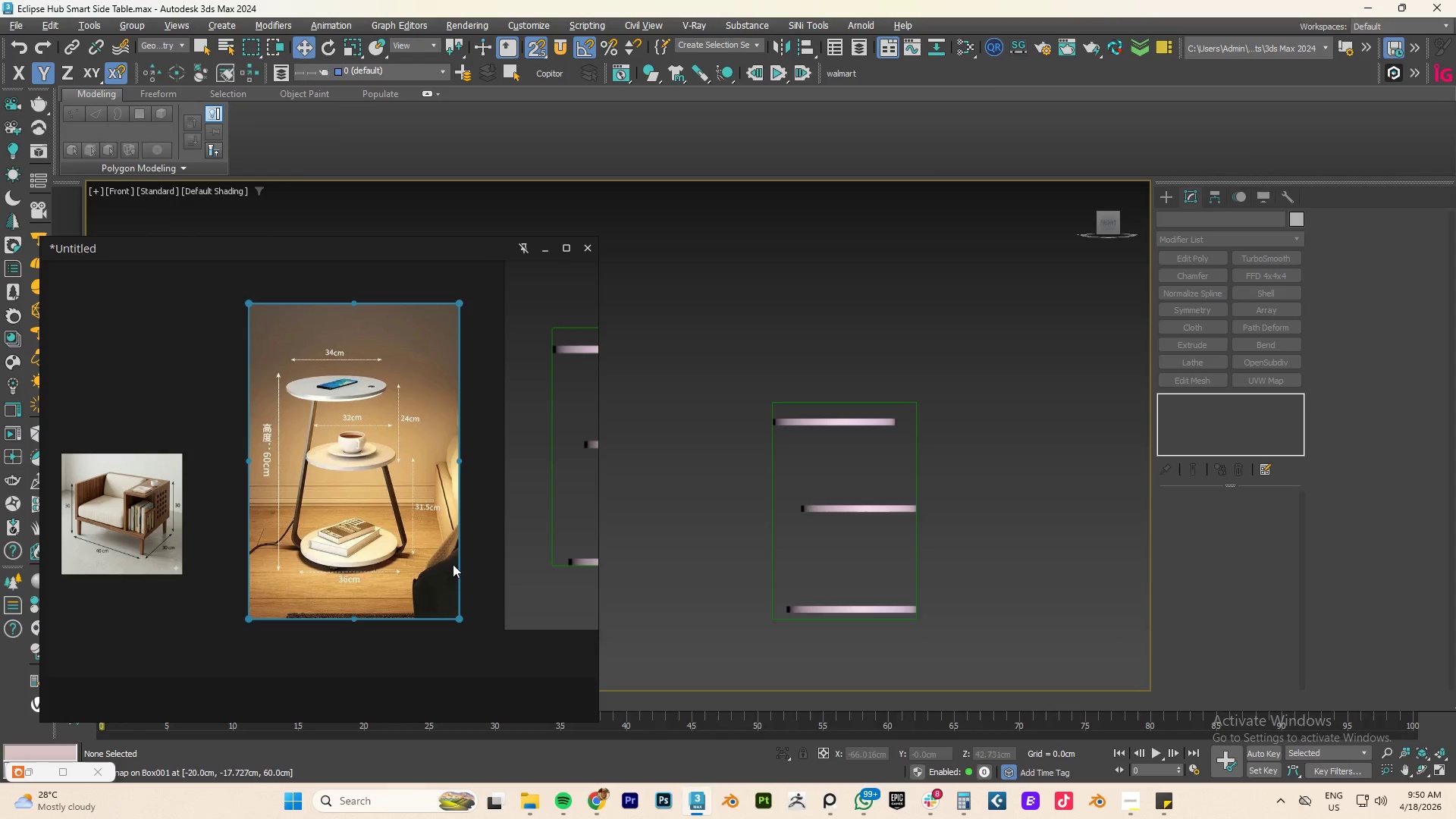 
key(Alt+Tab)
 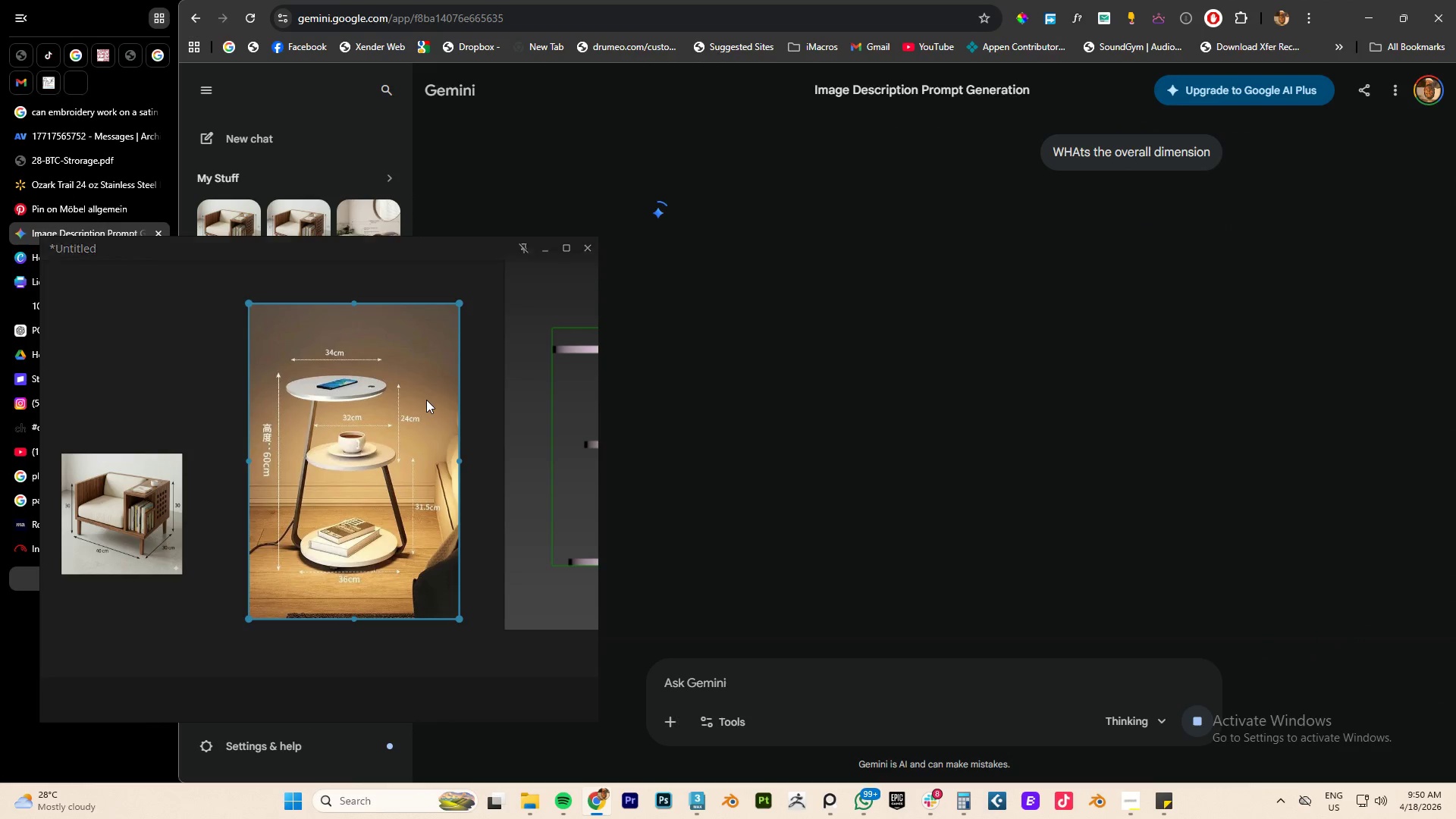 
wait(8.34)
 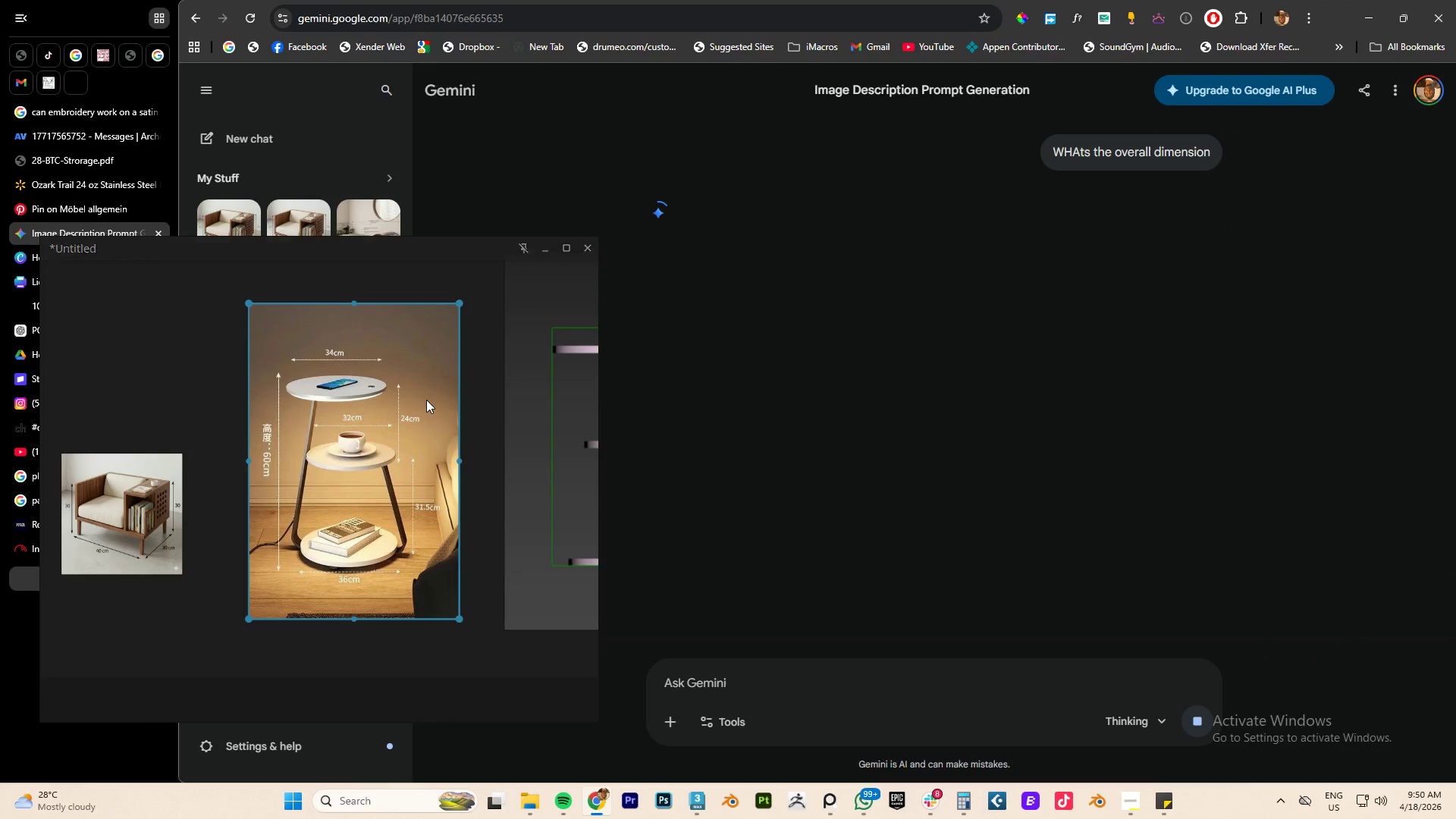 
left_click([966, 804])
 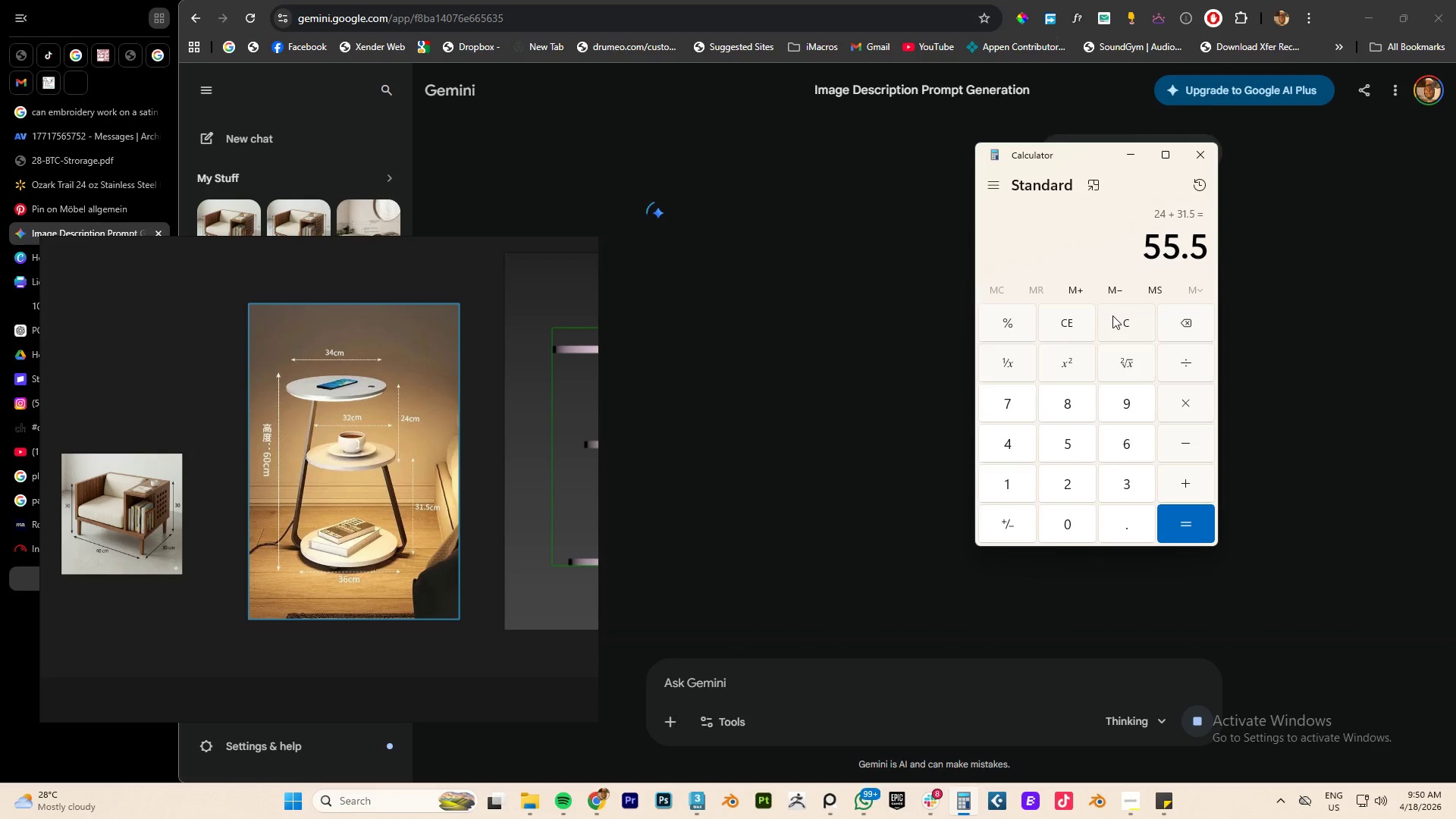 
key(Numpad5)
 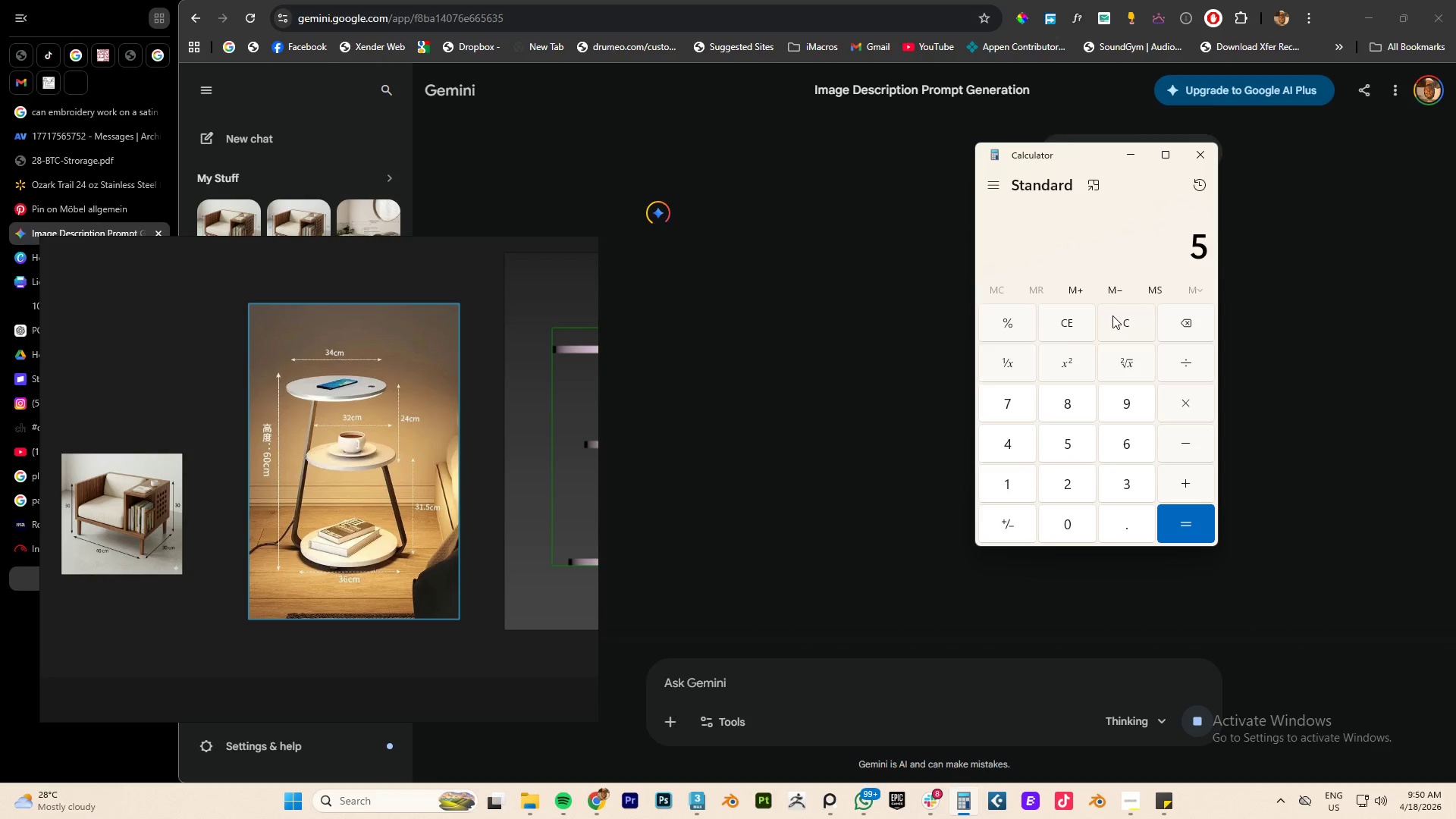 
key(Numpad3)
 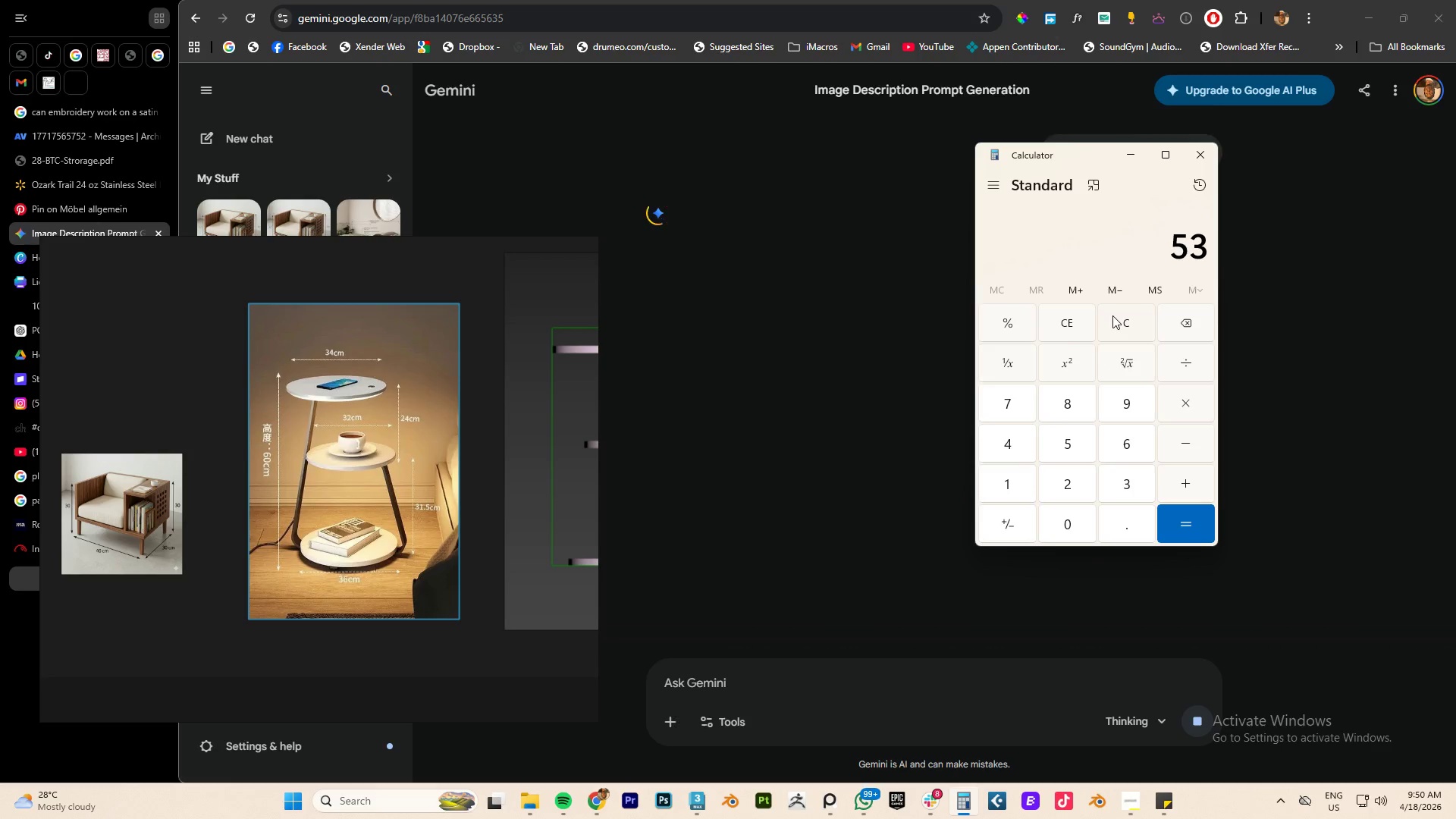 
key(Numpad8)
 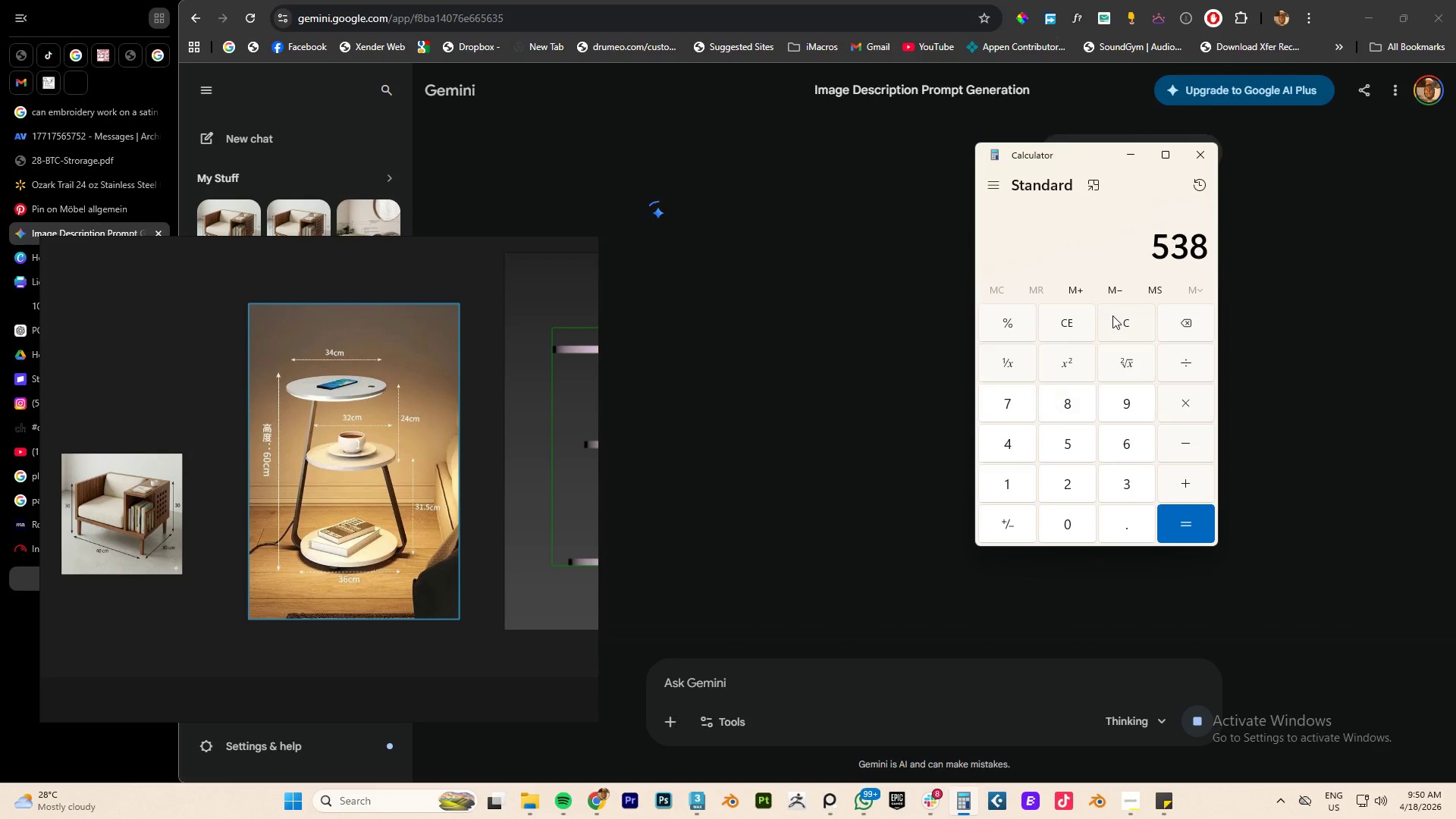 
key(Numpad0)
 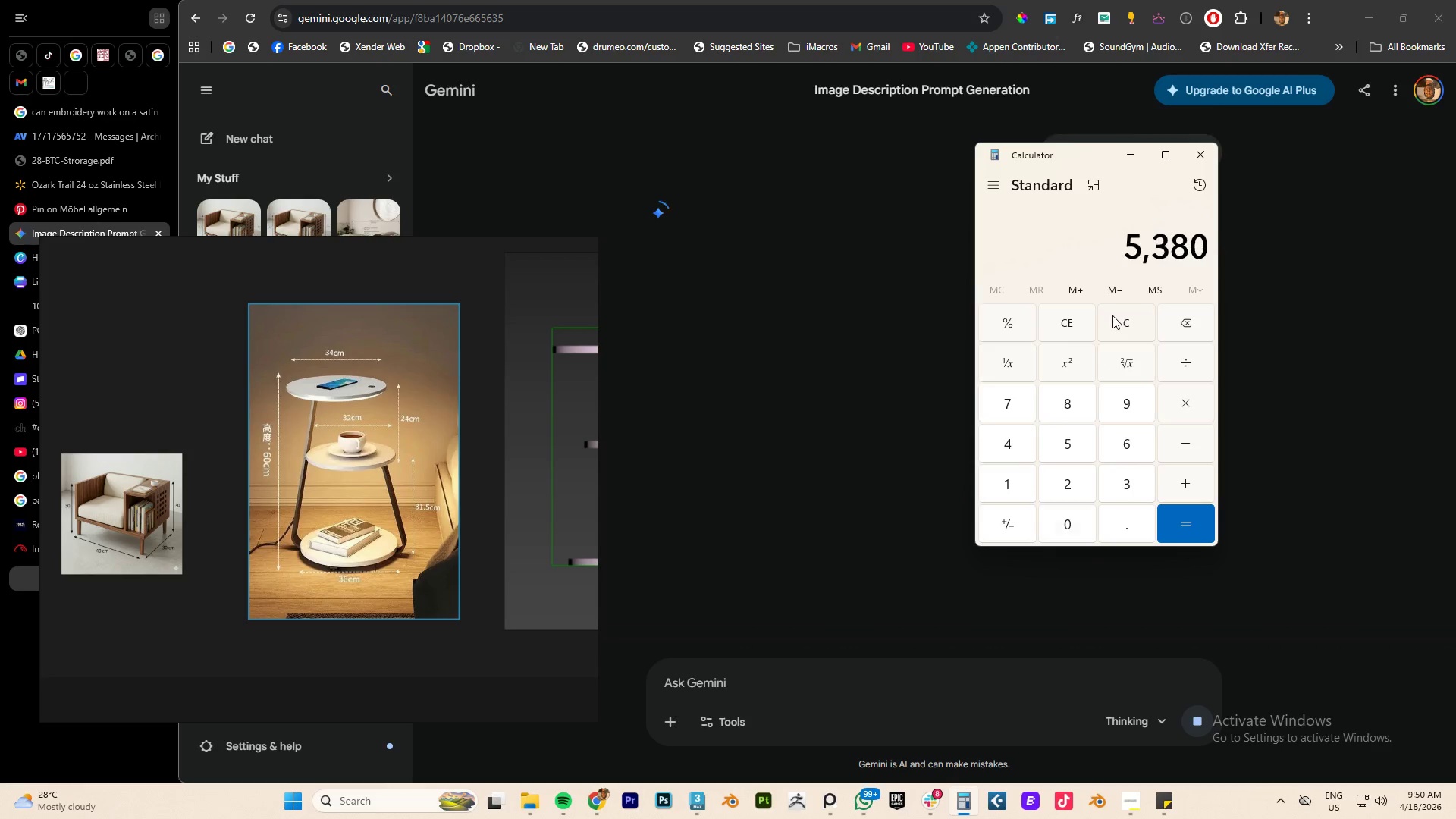 
key(Numpad7)
 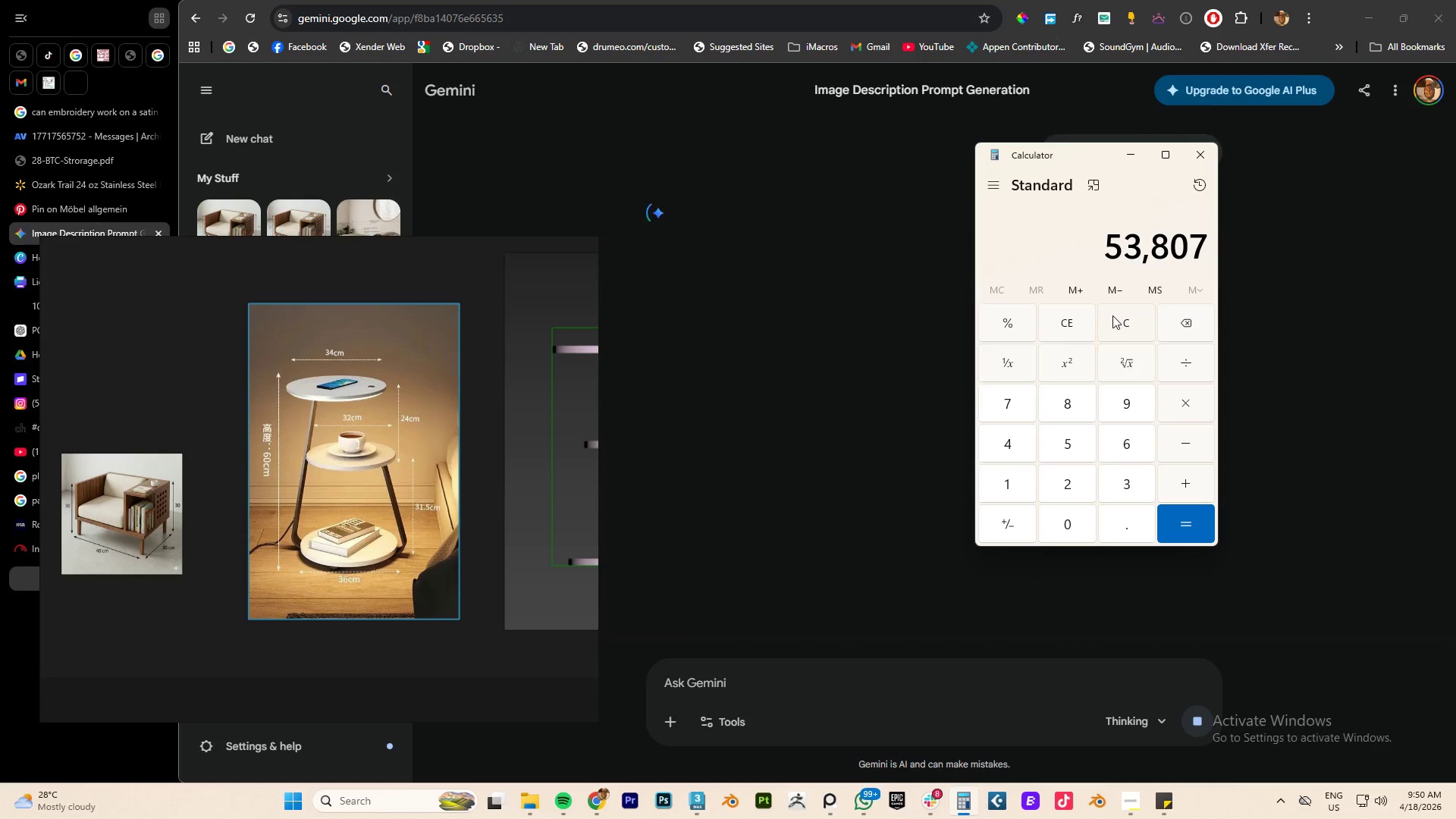 
key(NumpadDecimal)
 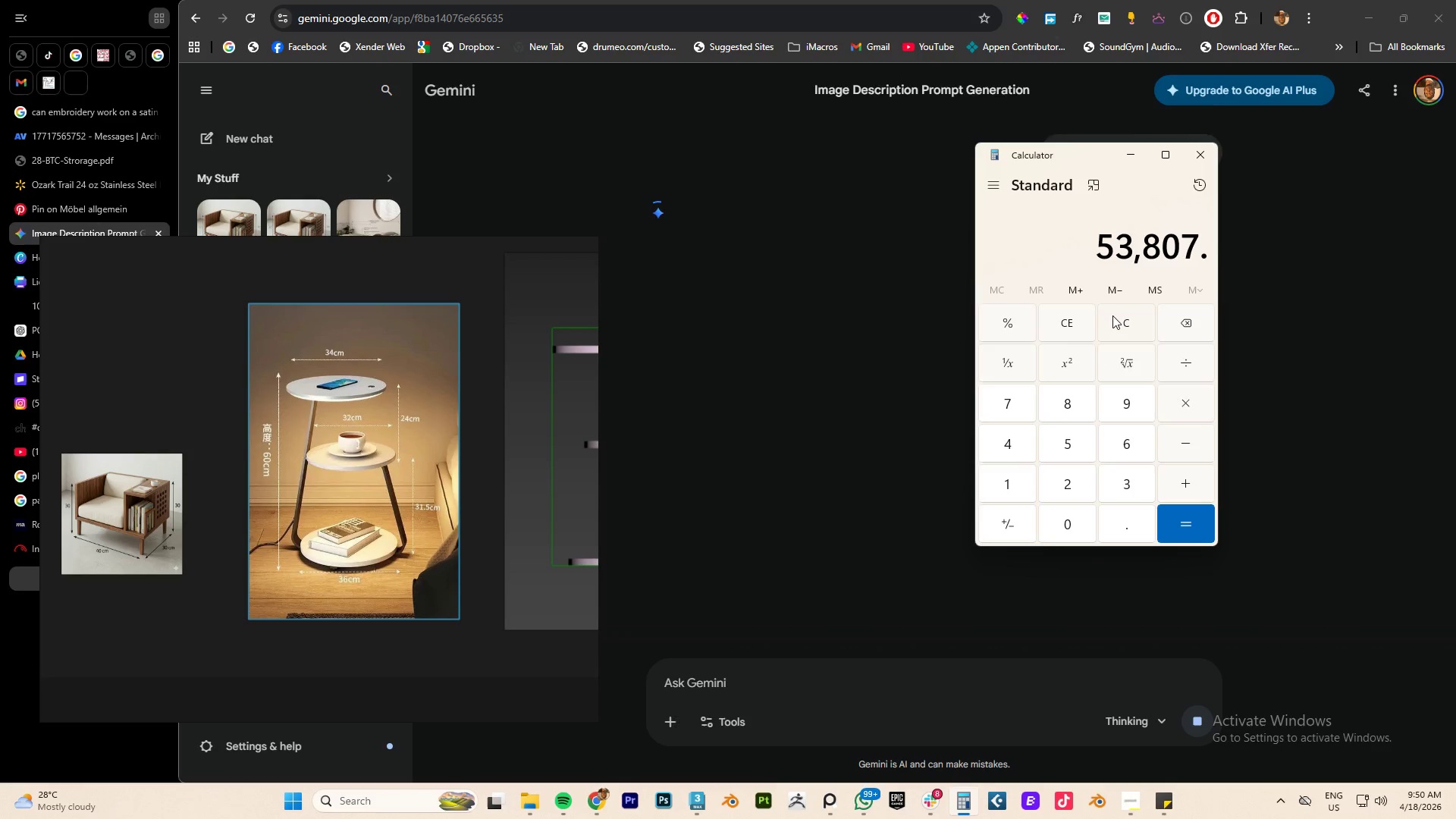 
key(Numpad9)
 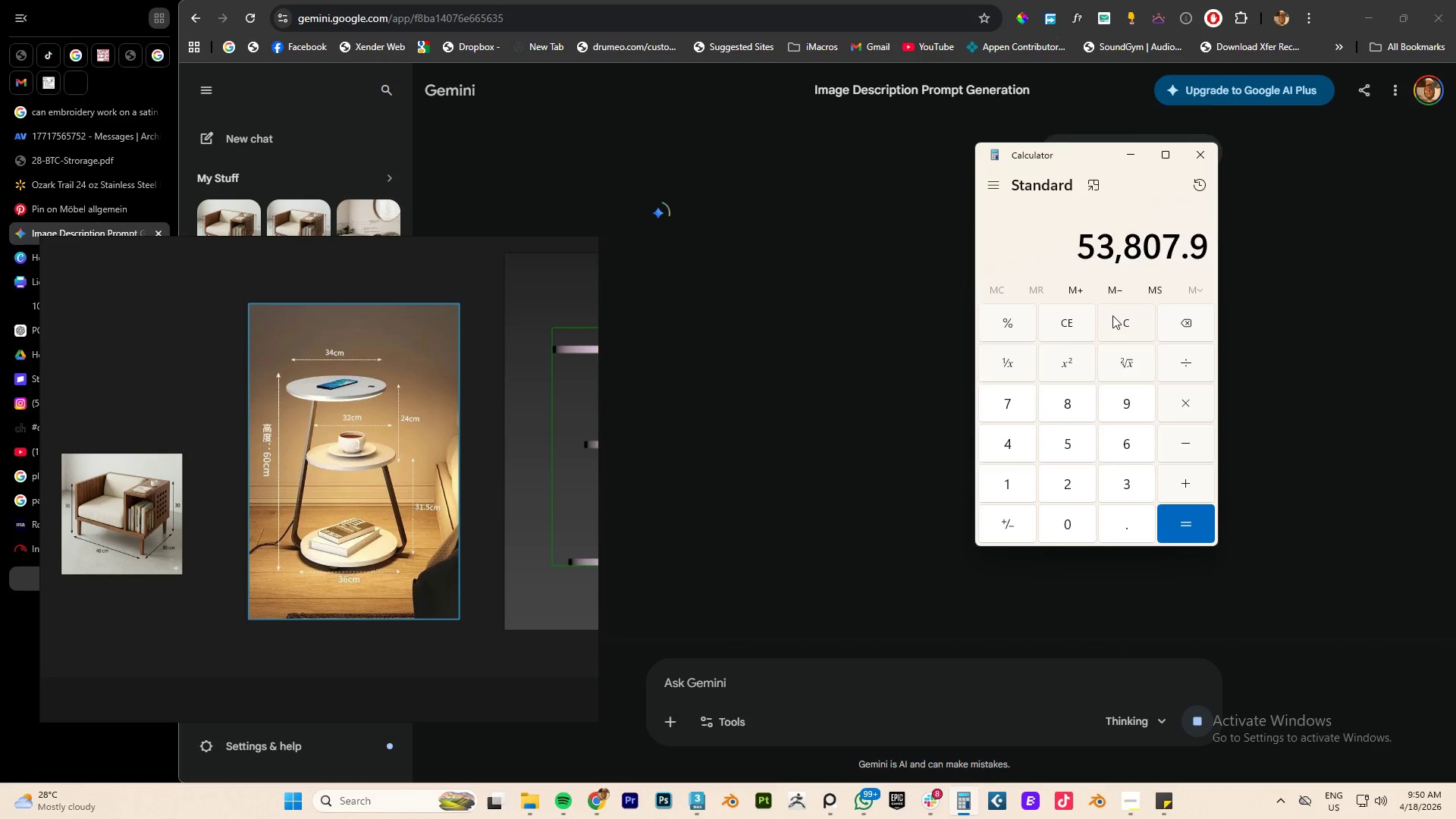 
key(Numpad6)
 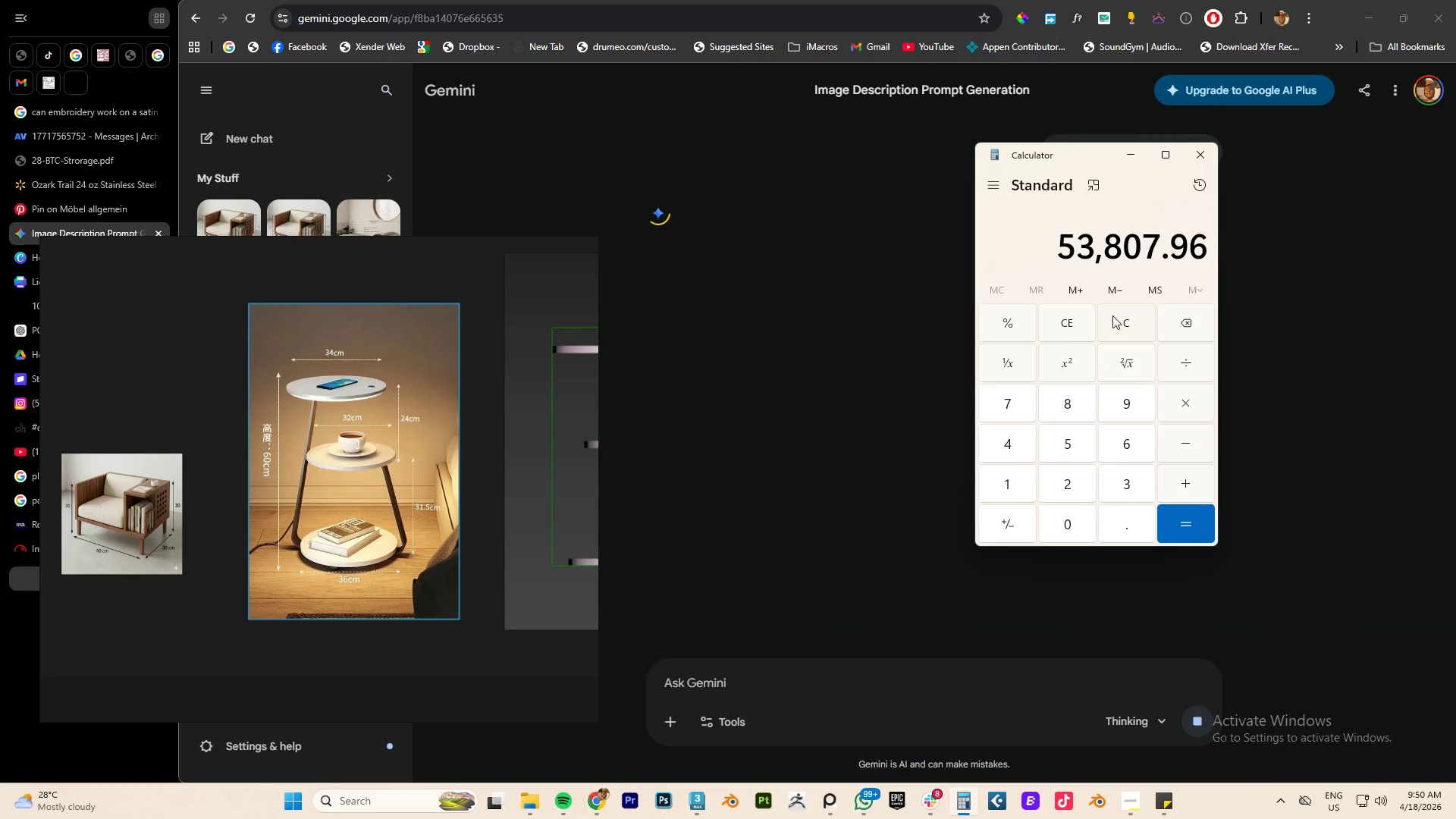 
key(NumpadAdd)
 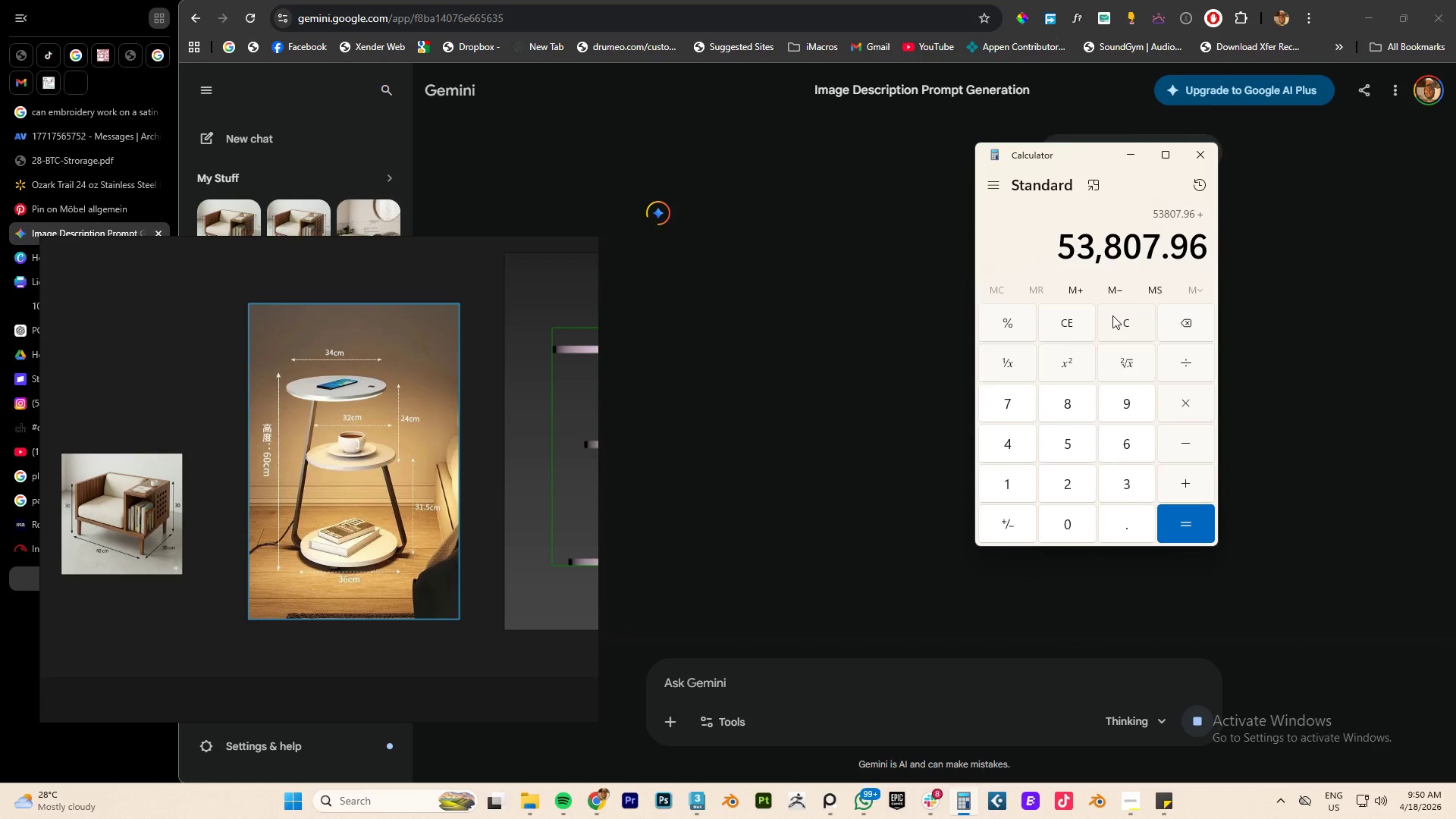 
key(Numpad1)
 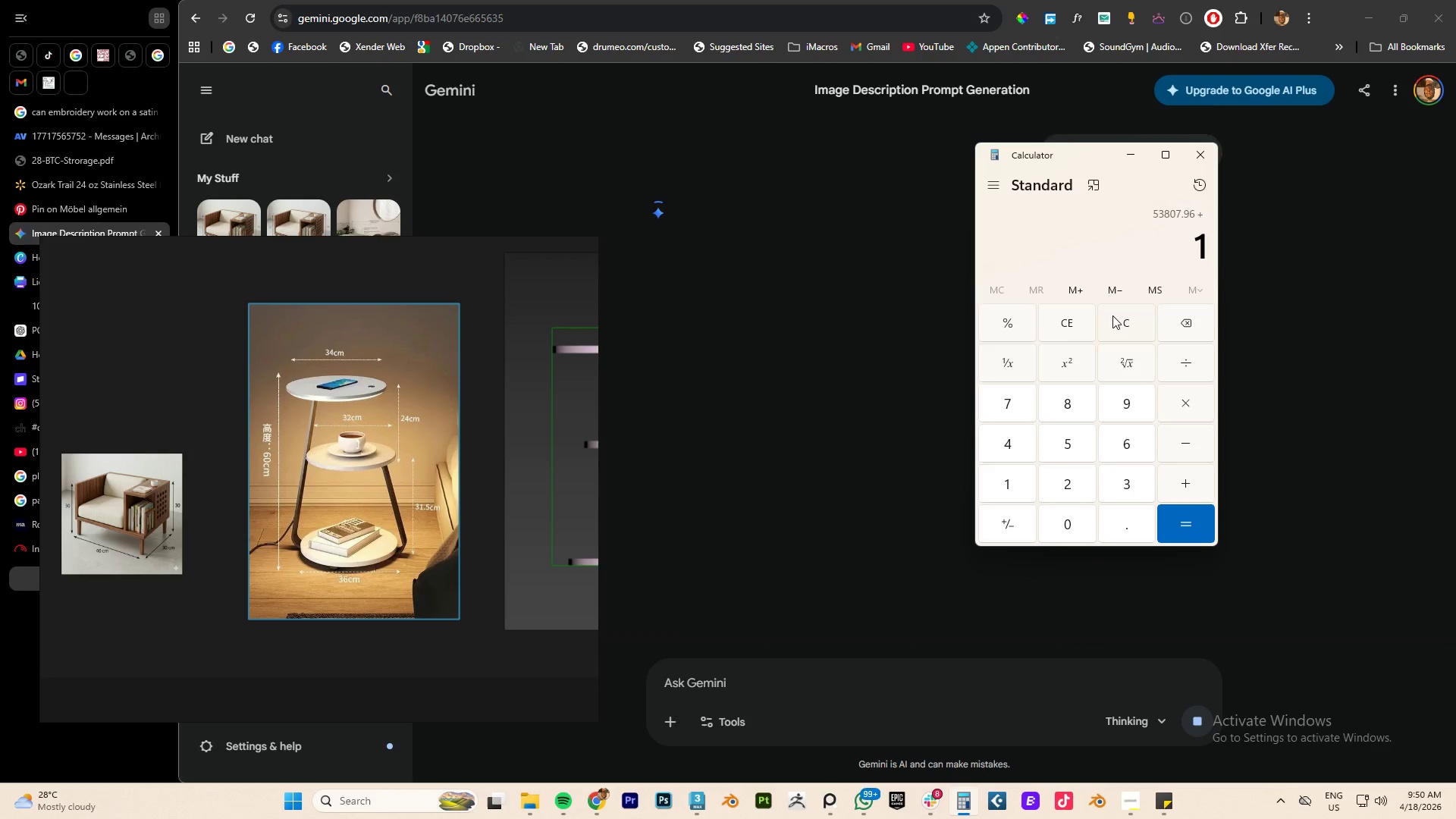 
key(Numpad1)
 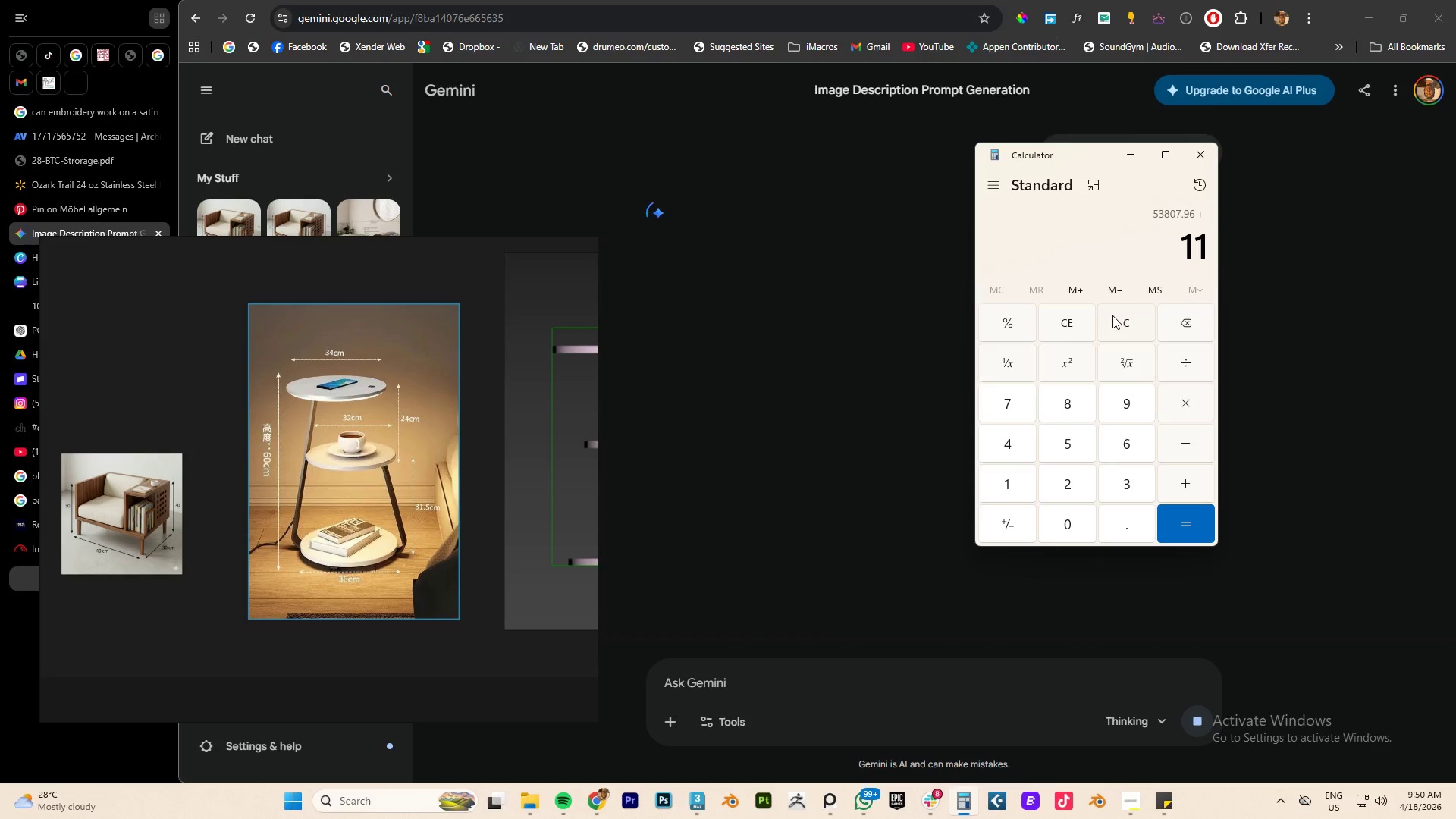 
key(Numpad0)
 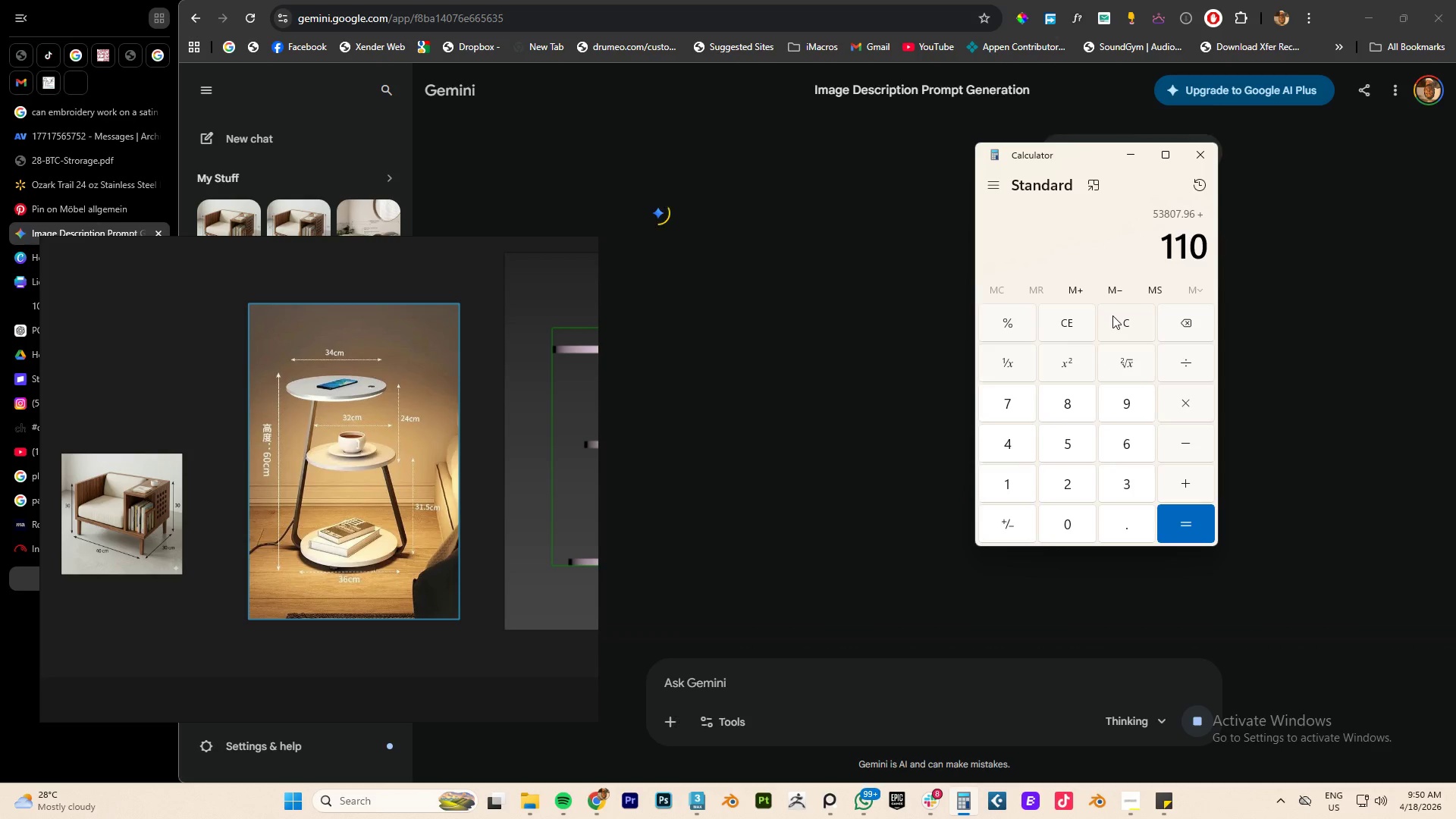 
key(Numpad6)
 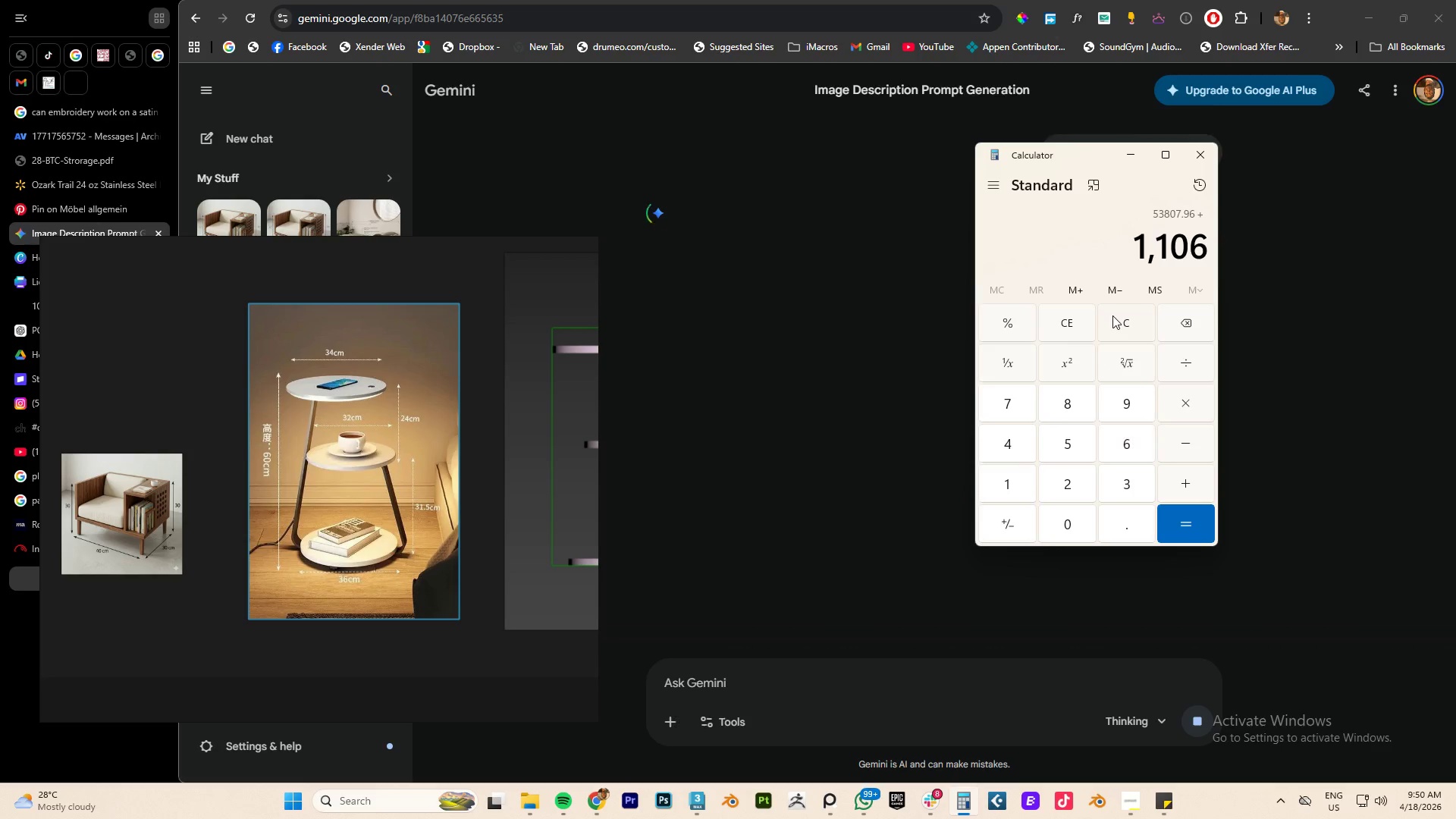 
key(Numpad8)
 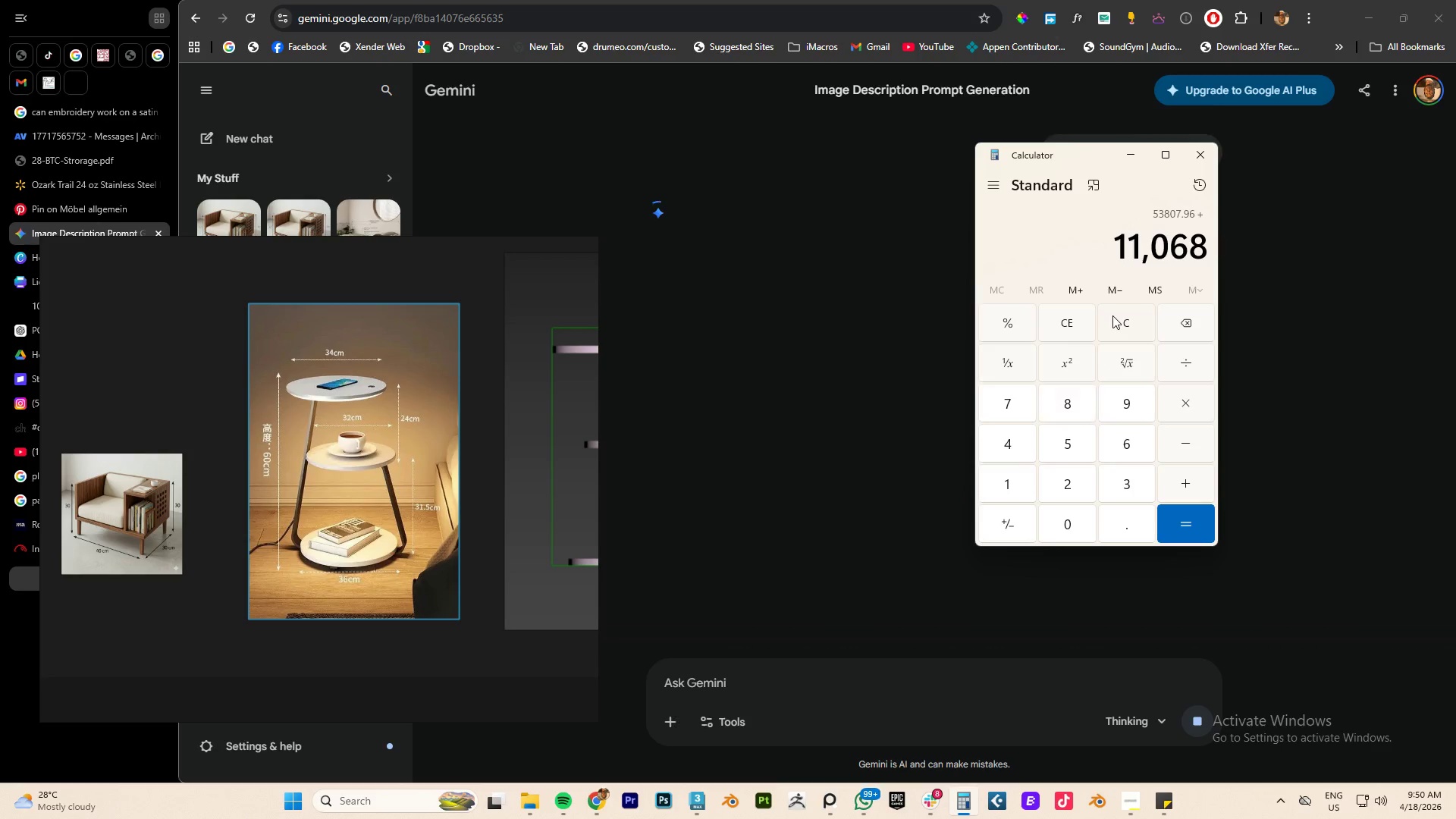 
key(NumpadDecimal)
 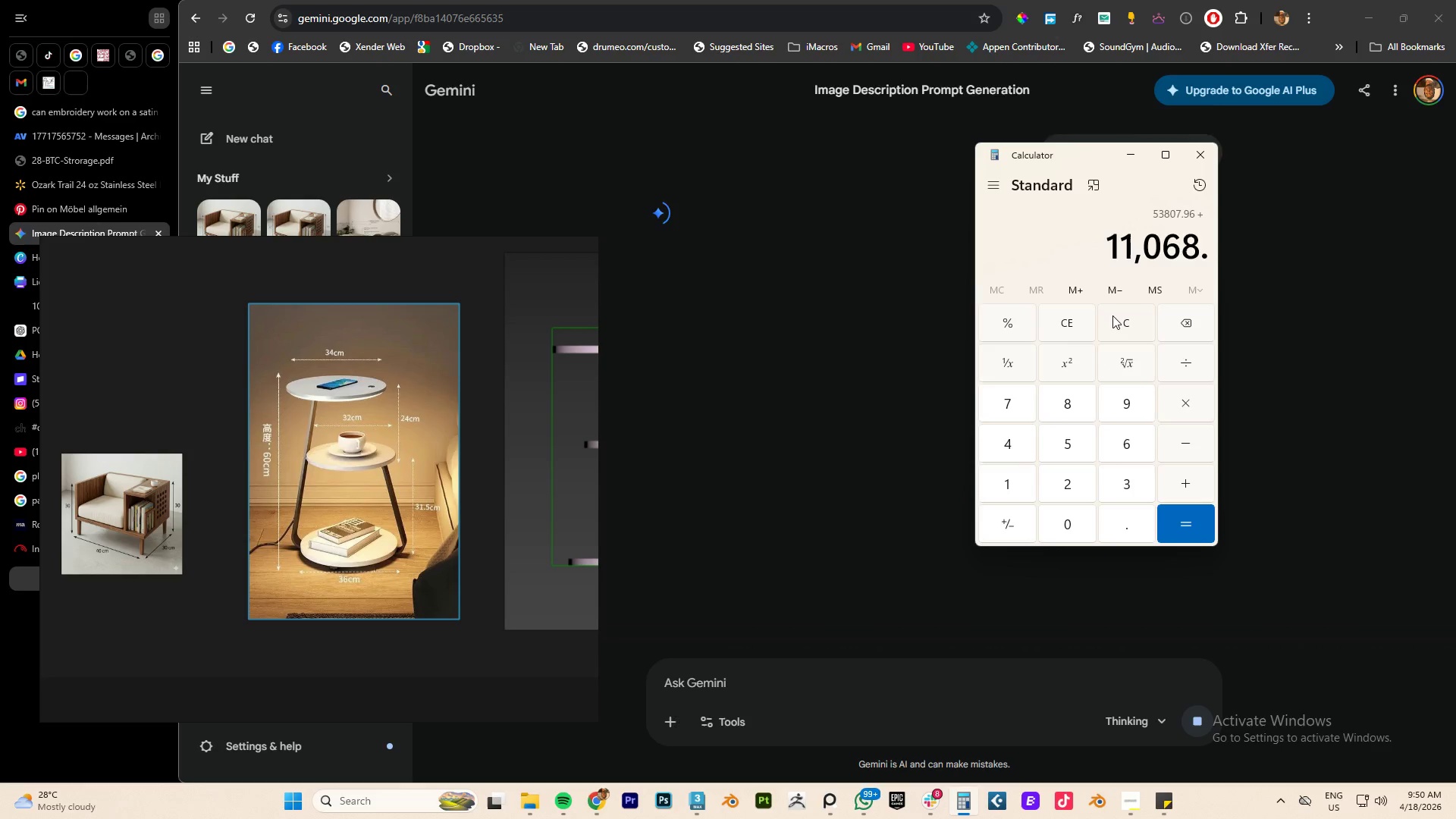 
key(Numpad2)
 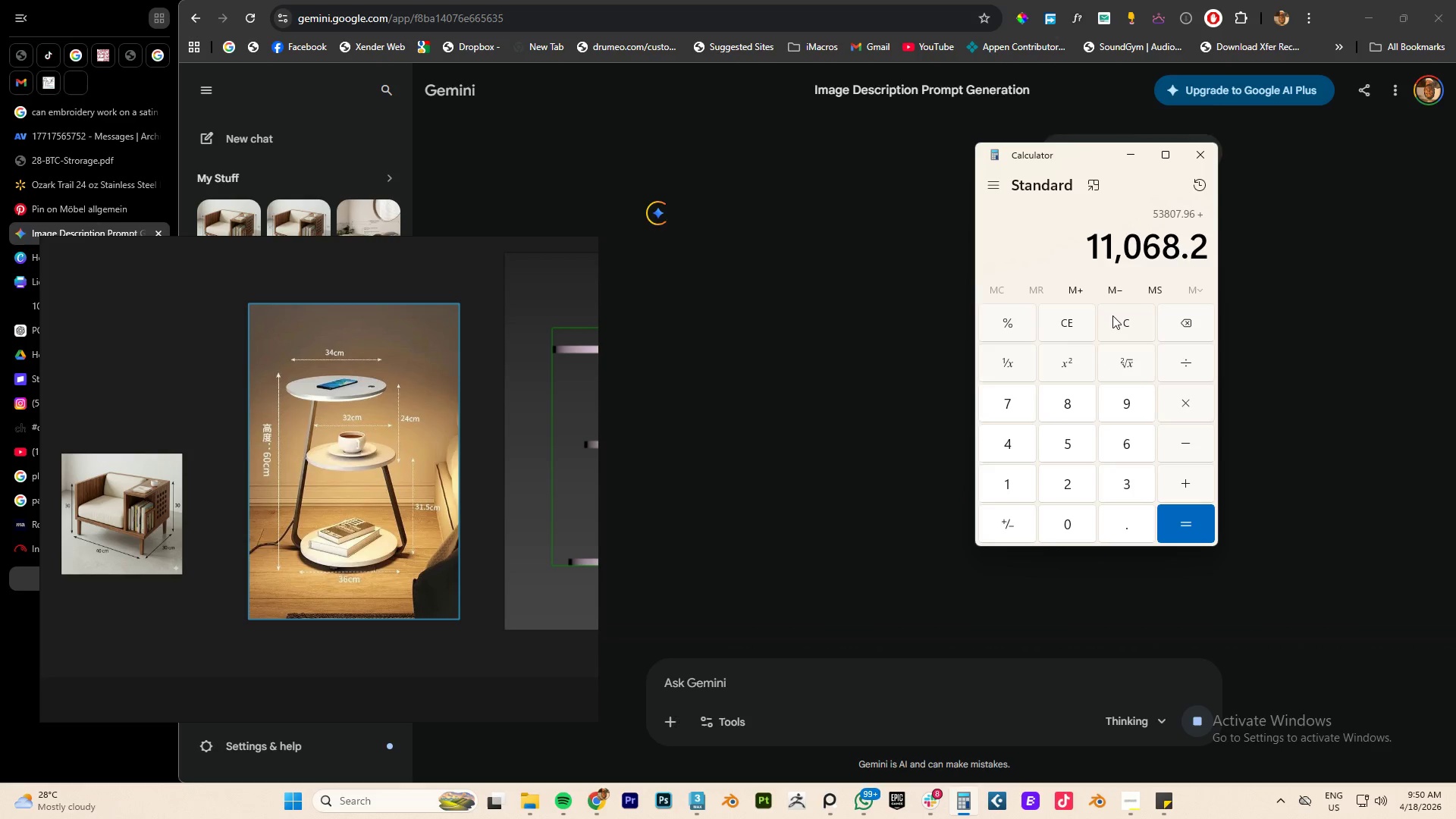 
key(Numpad4)
 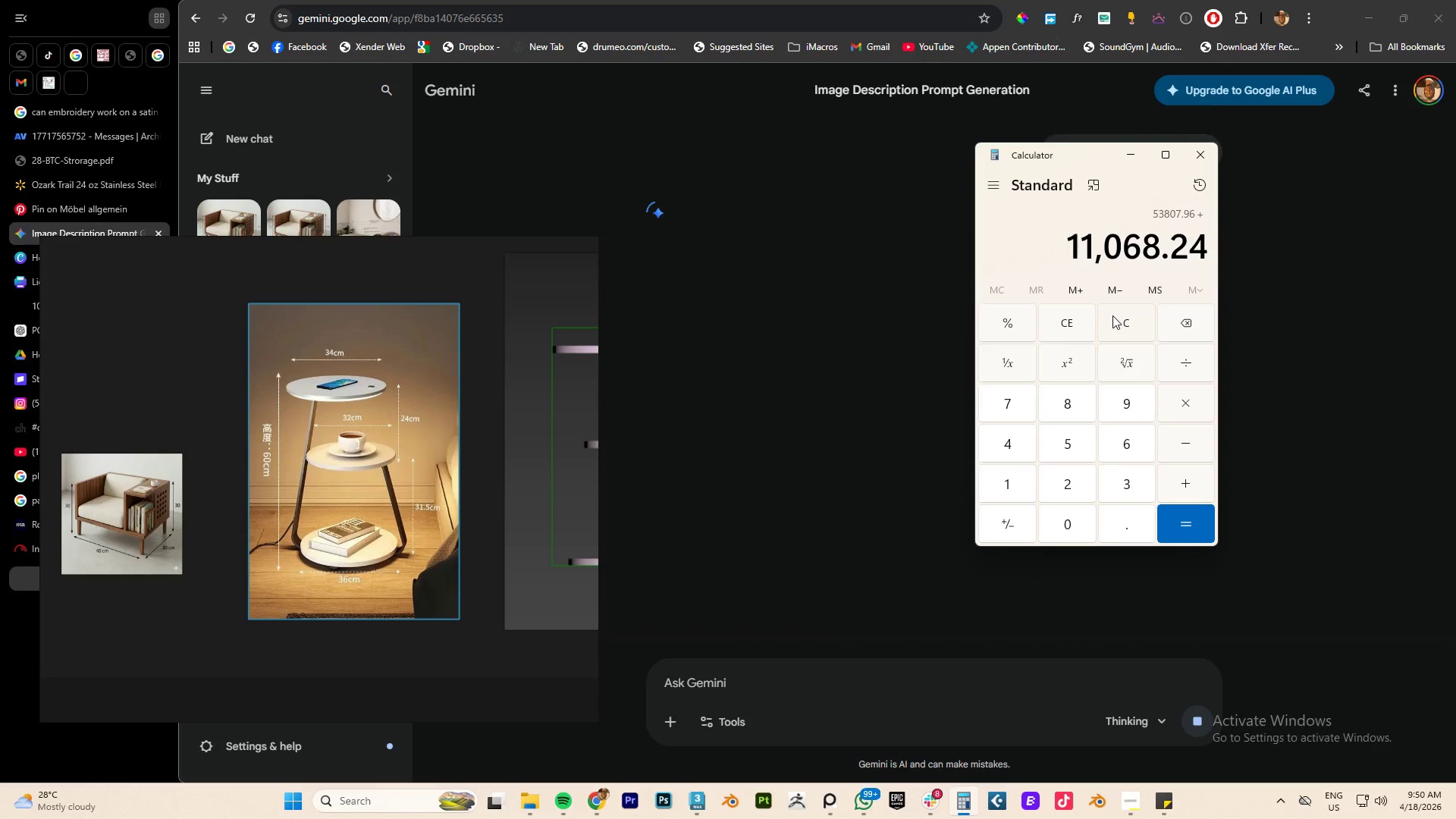 
key(NumpadAdd)
 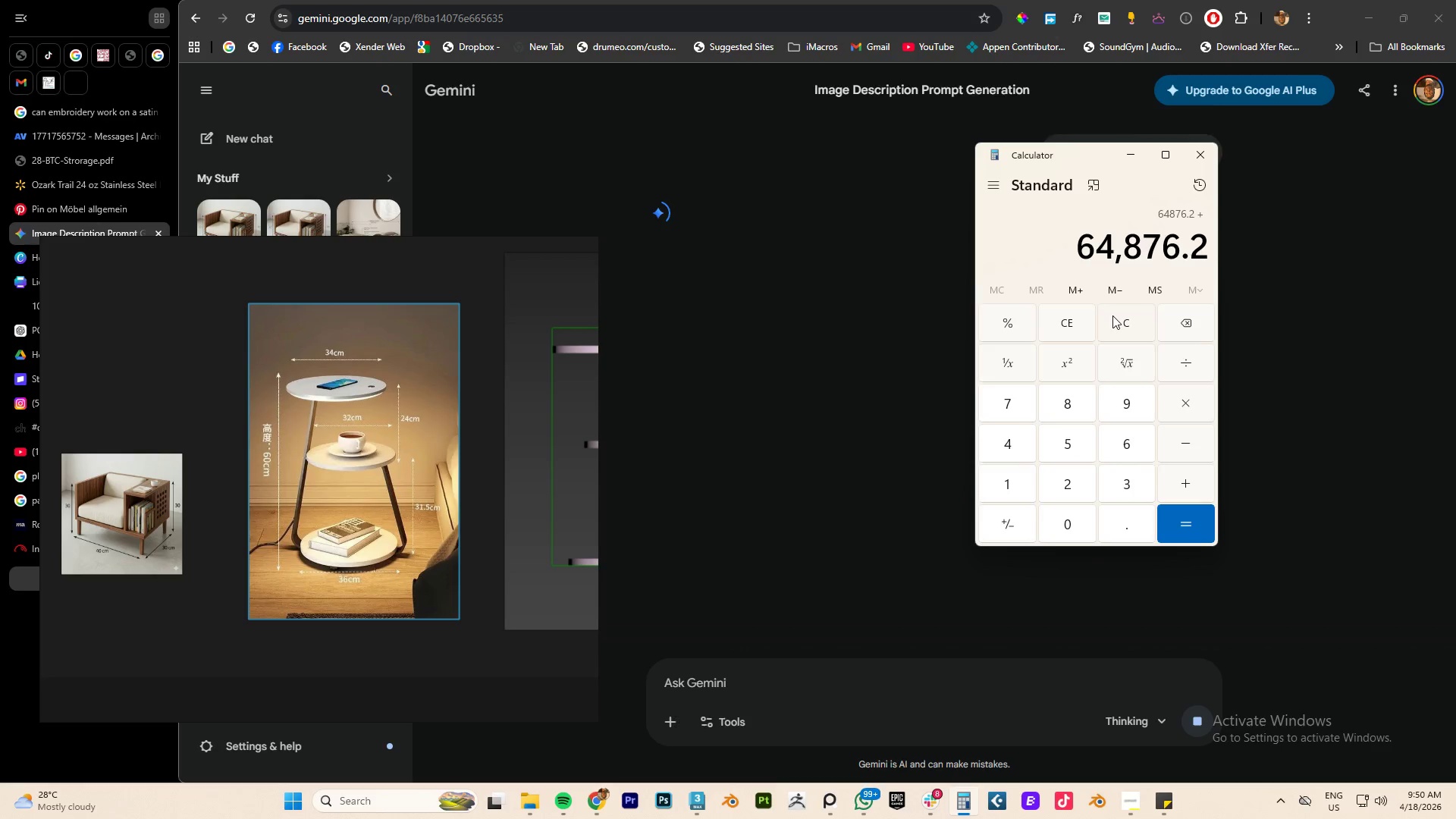 
key(Numpad9)
 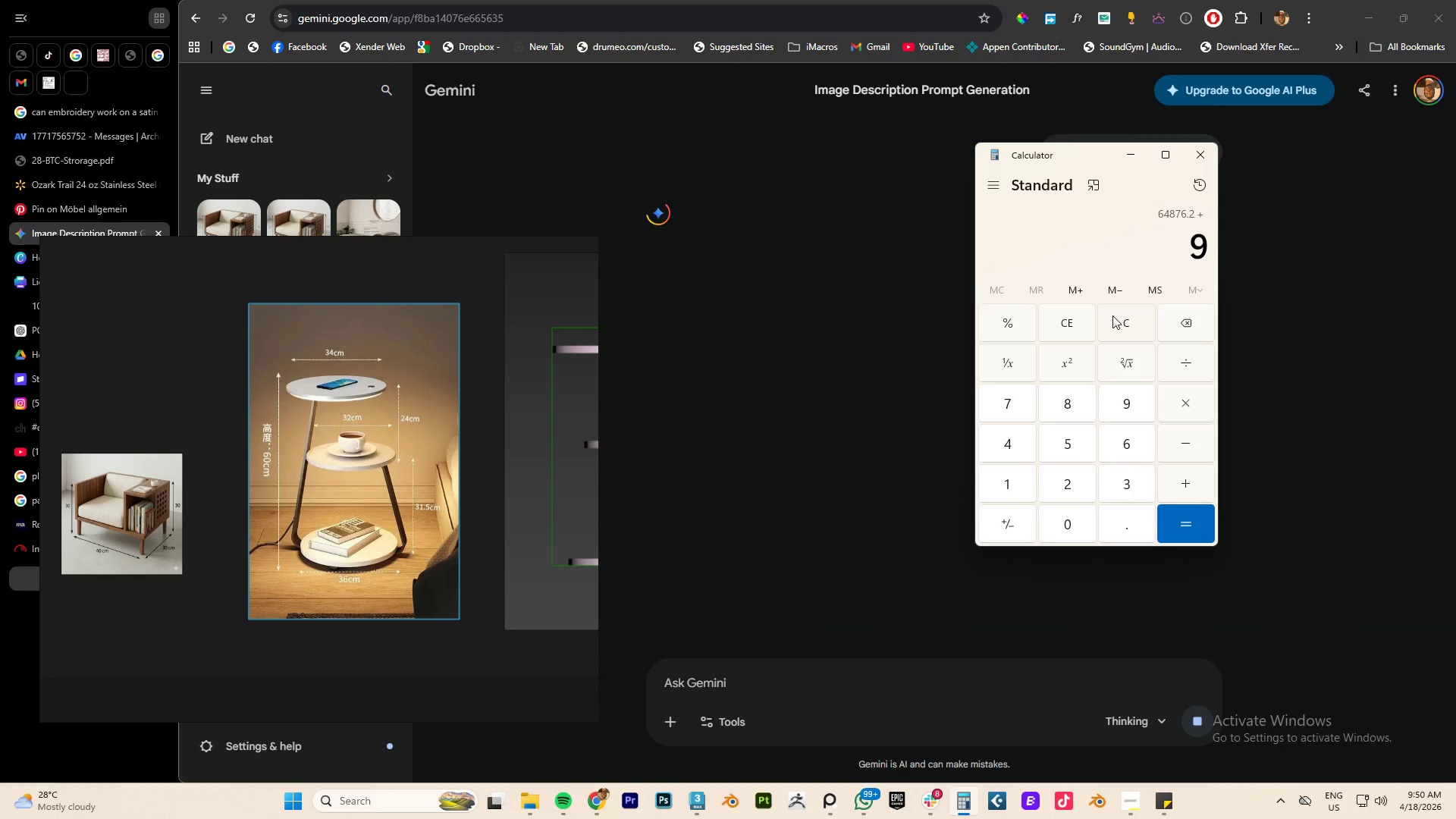 
key(Numpad5)
 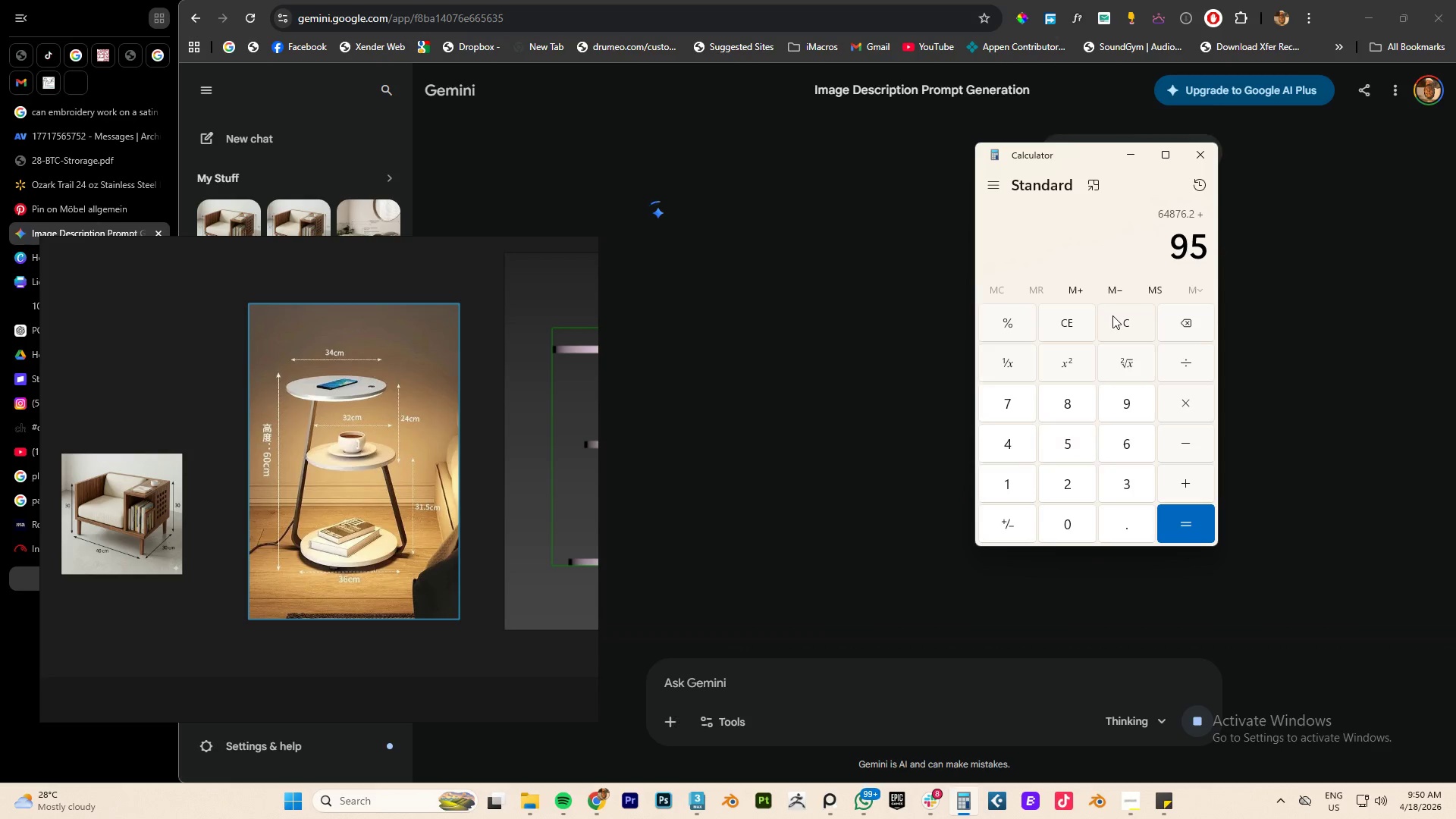 
key(Numpad2)
 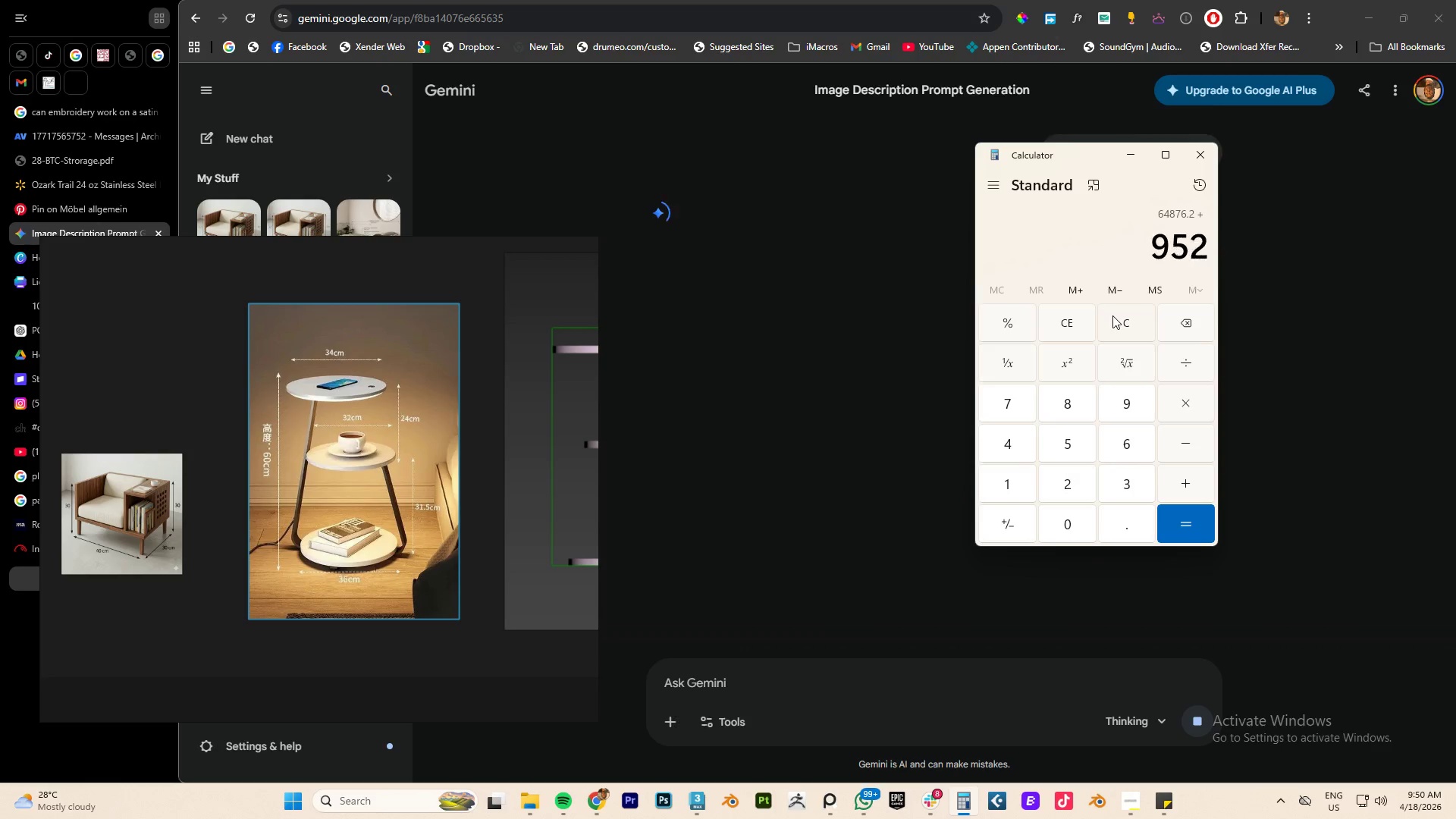 
key(Numpad6)
 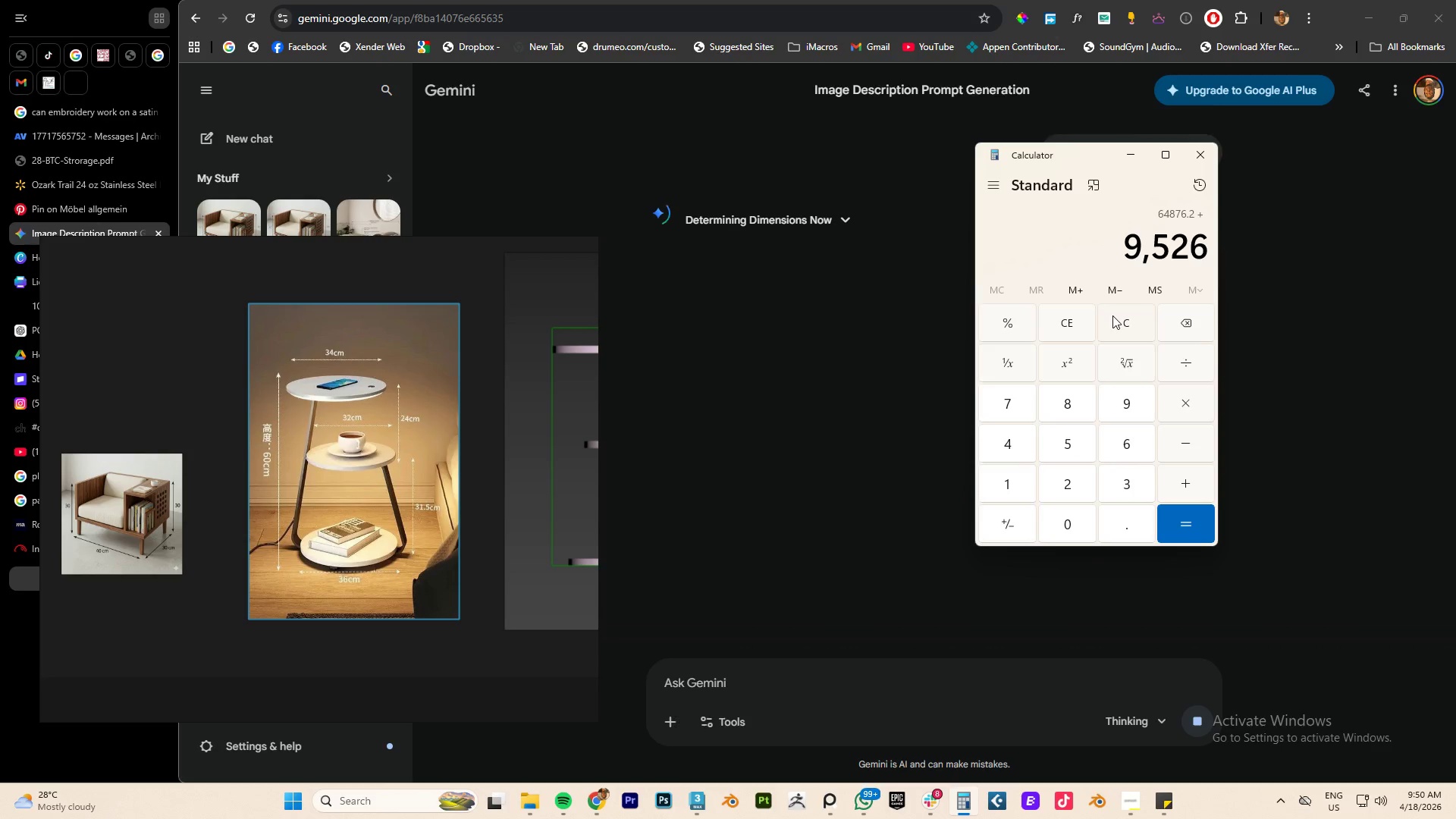 
key(NumpadDecimal)
 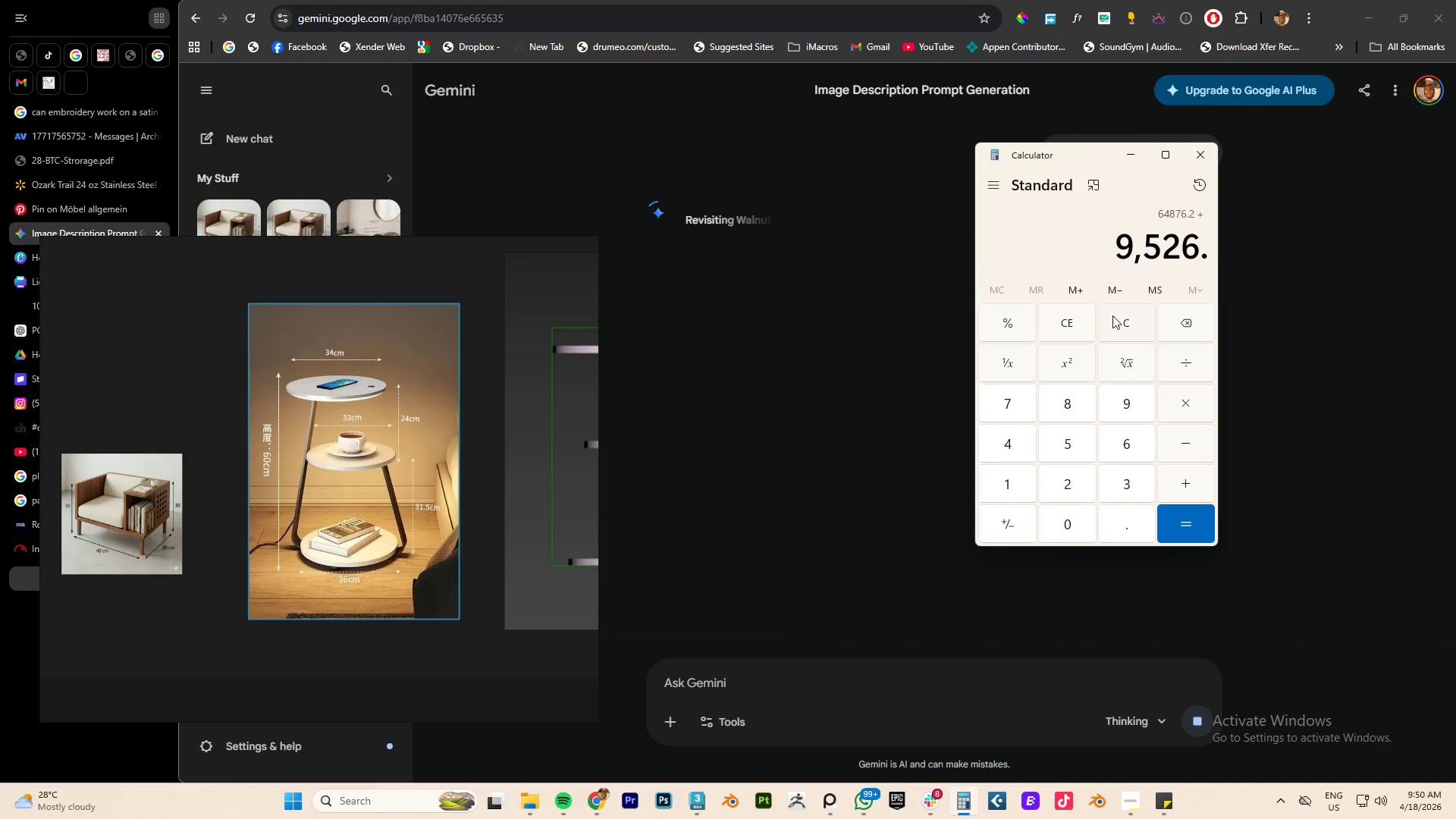 
key(Numpad4)
 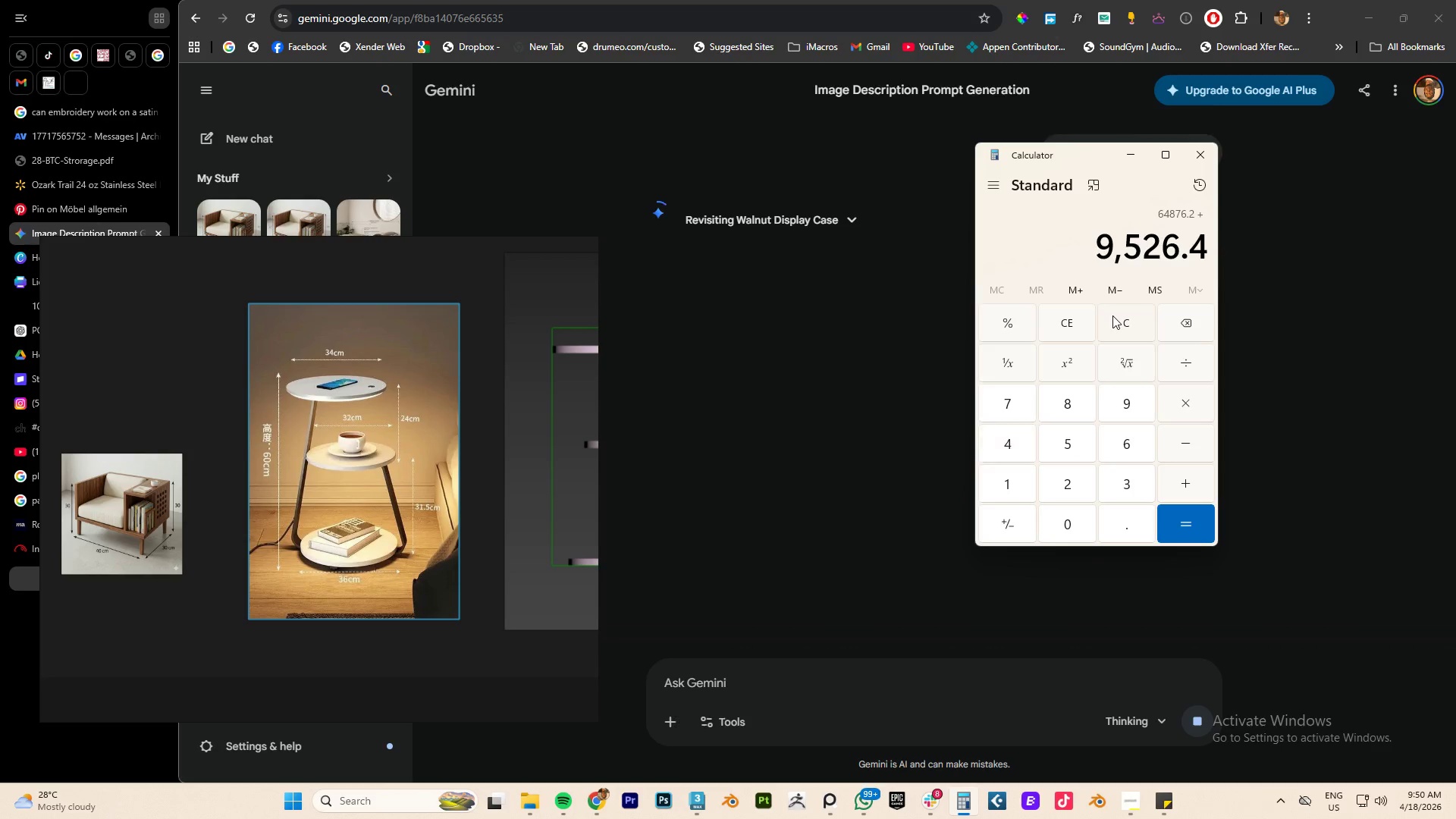 
key(Numpad2)
 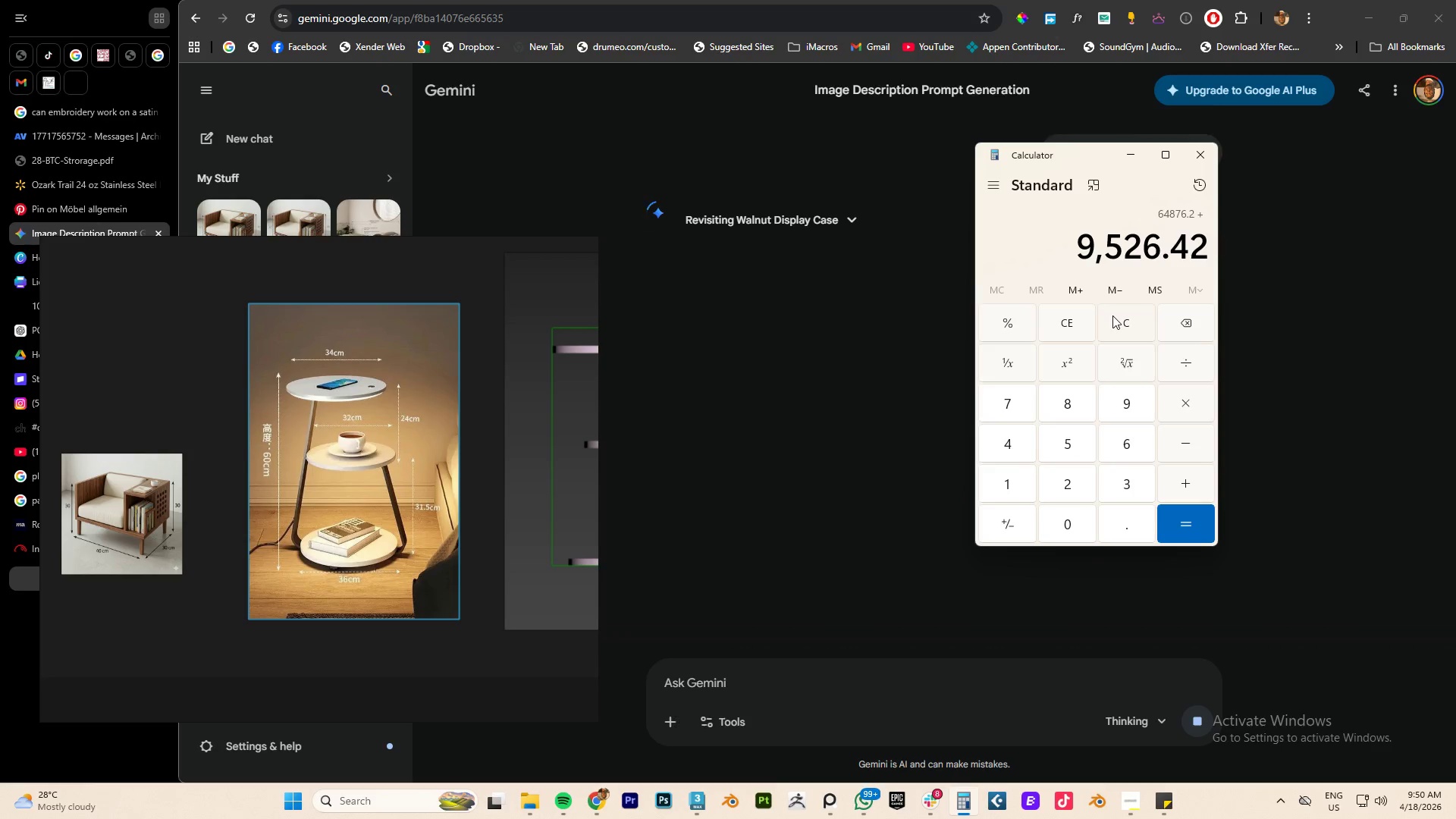 
key(NumpadAdd)
 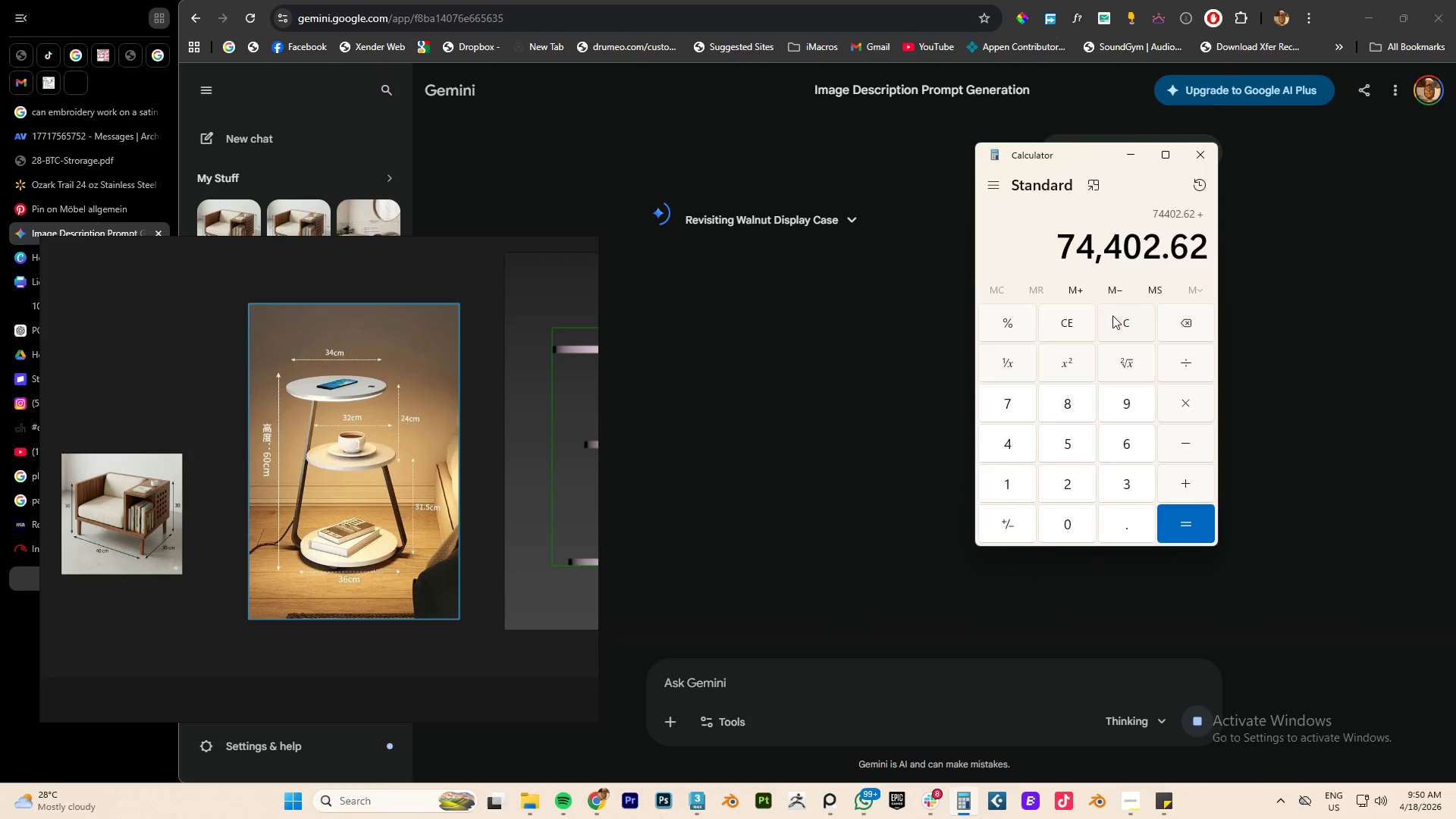 
key(Numpad3)
 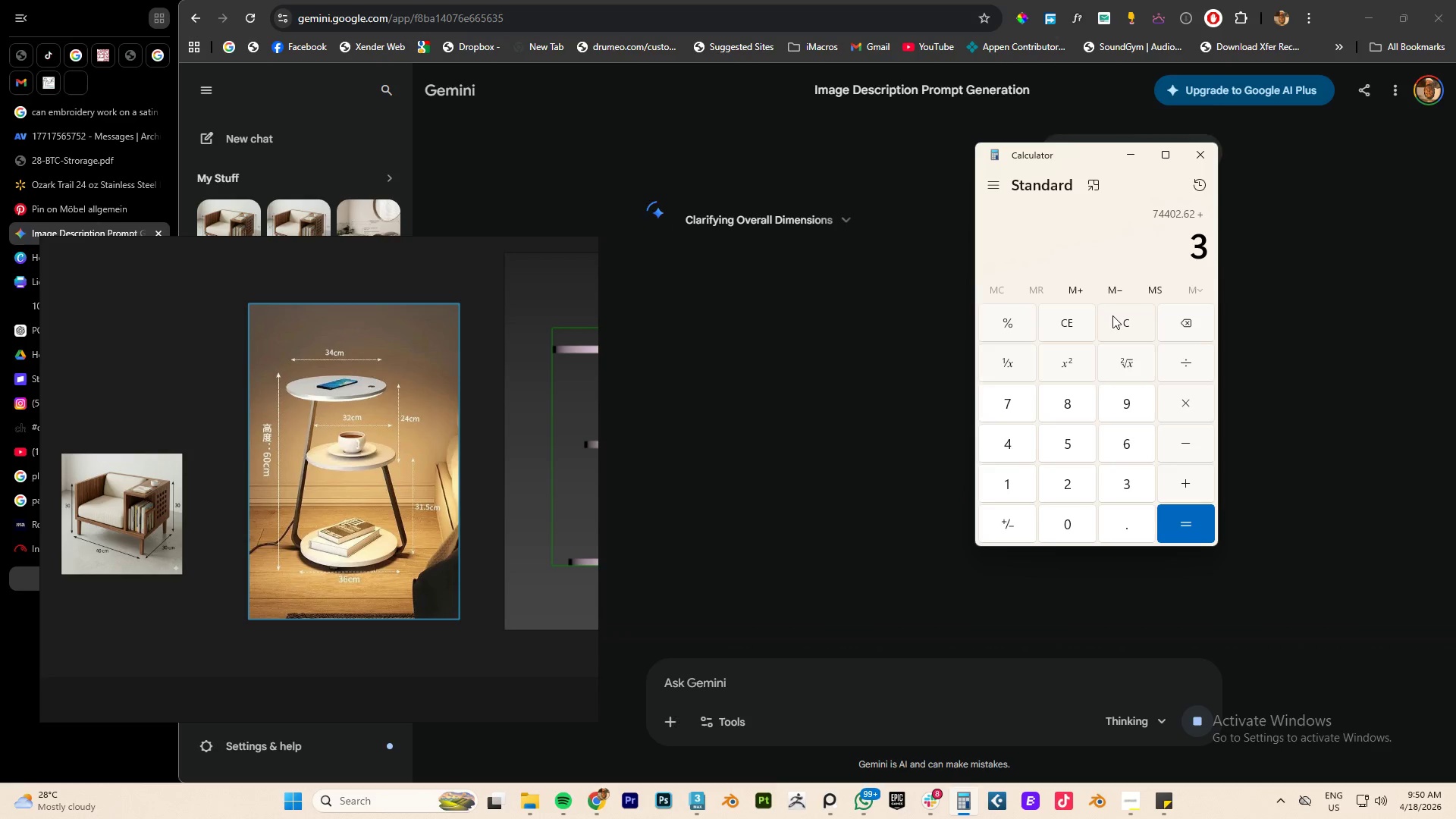 
key(Numpad3)
 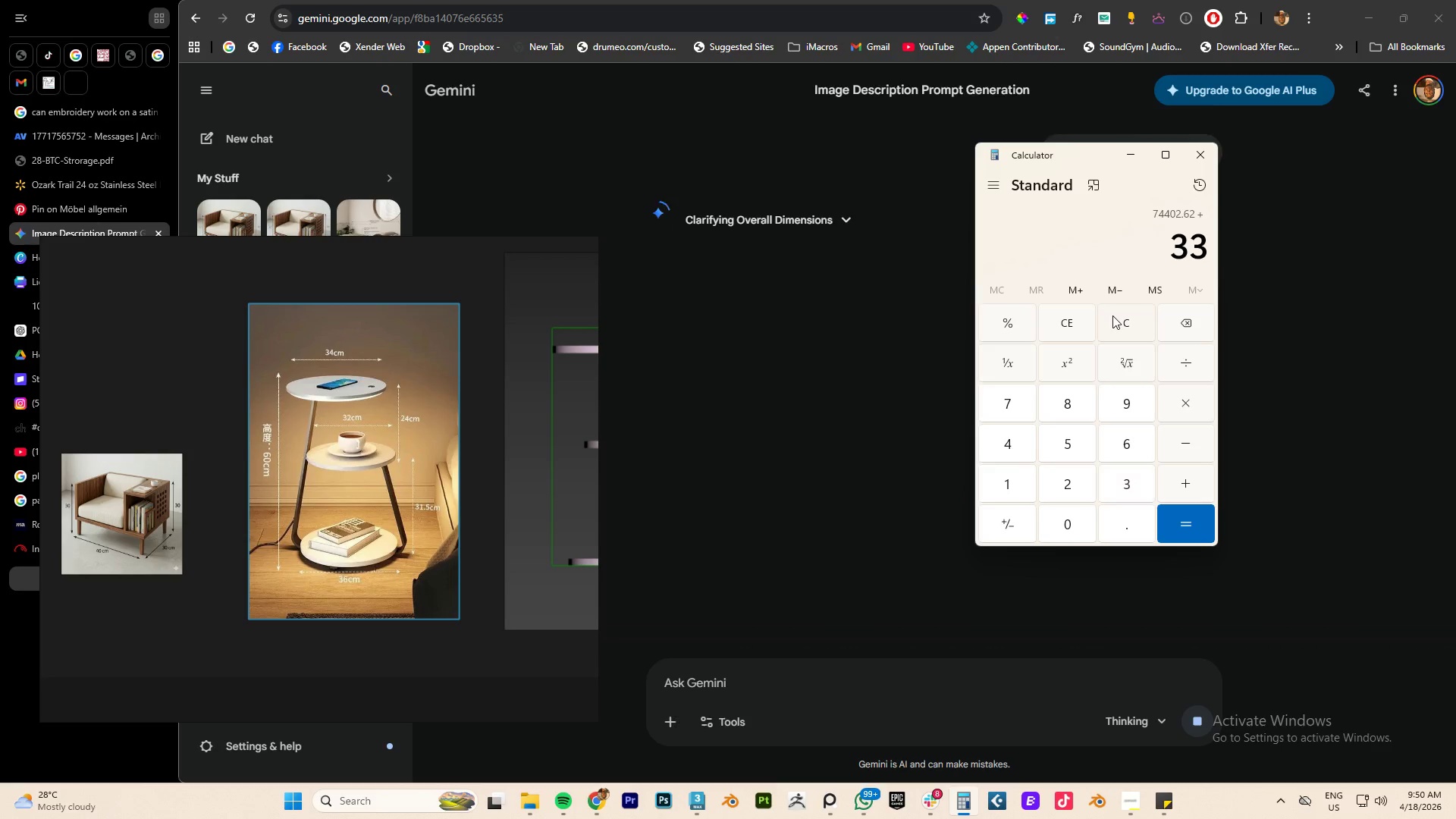 
key(Numpad1)
 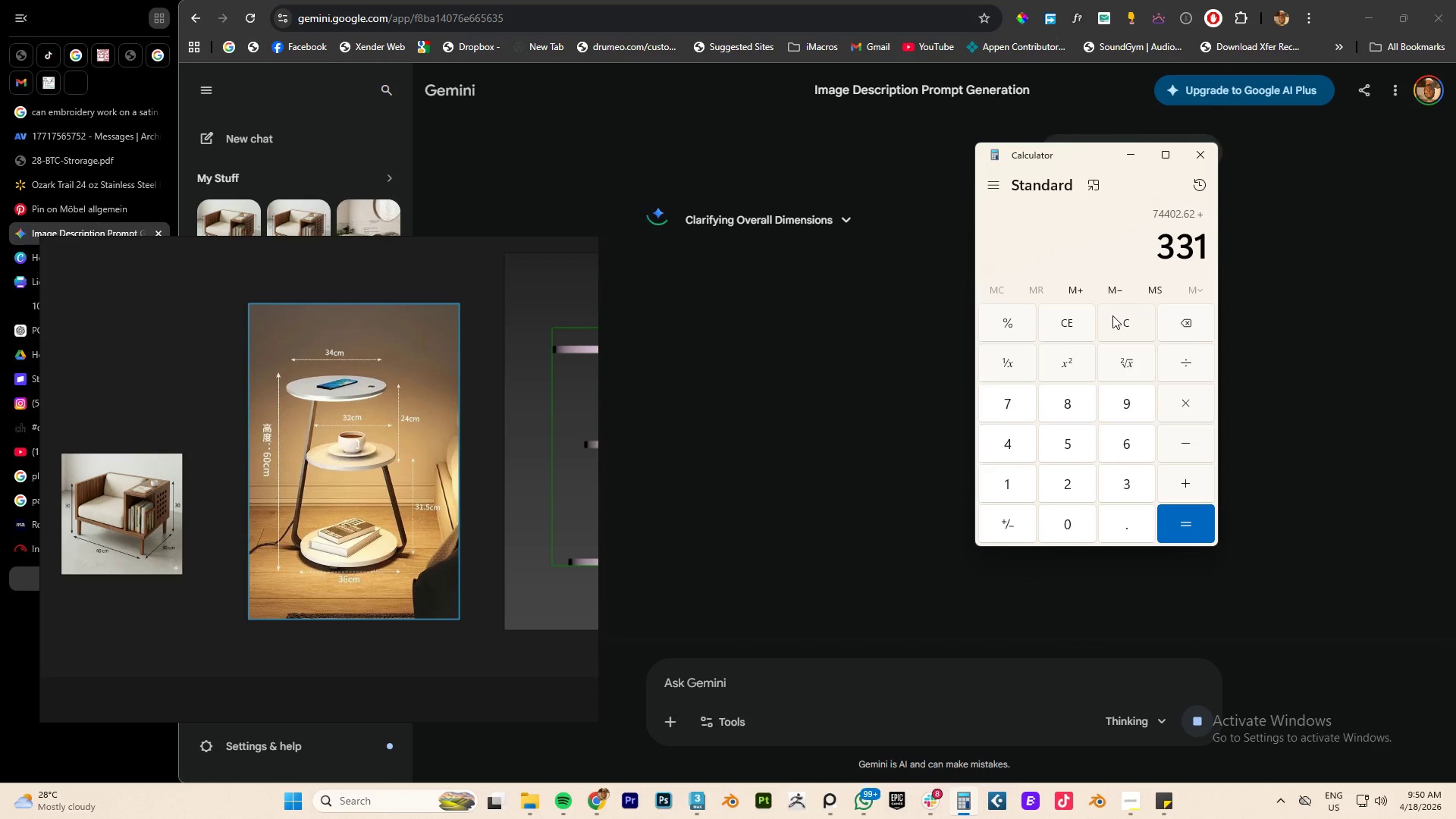 
key(Numpad7)
 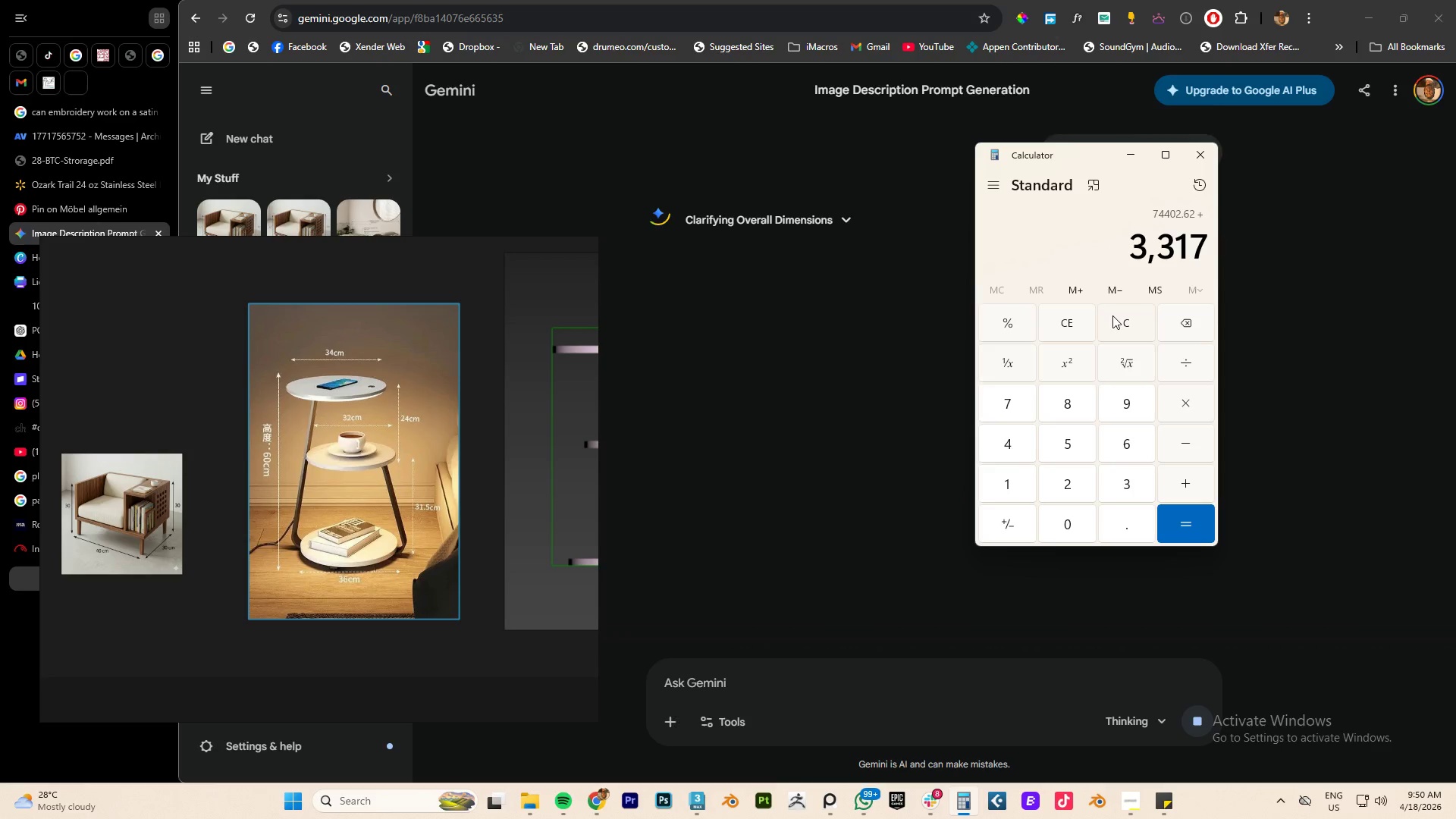 
key(NumpadDecimal)
 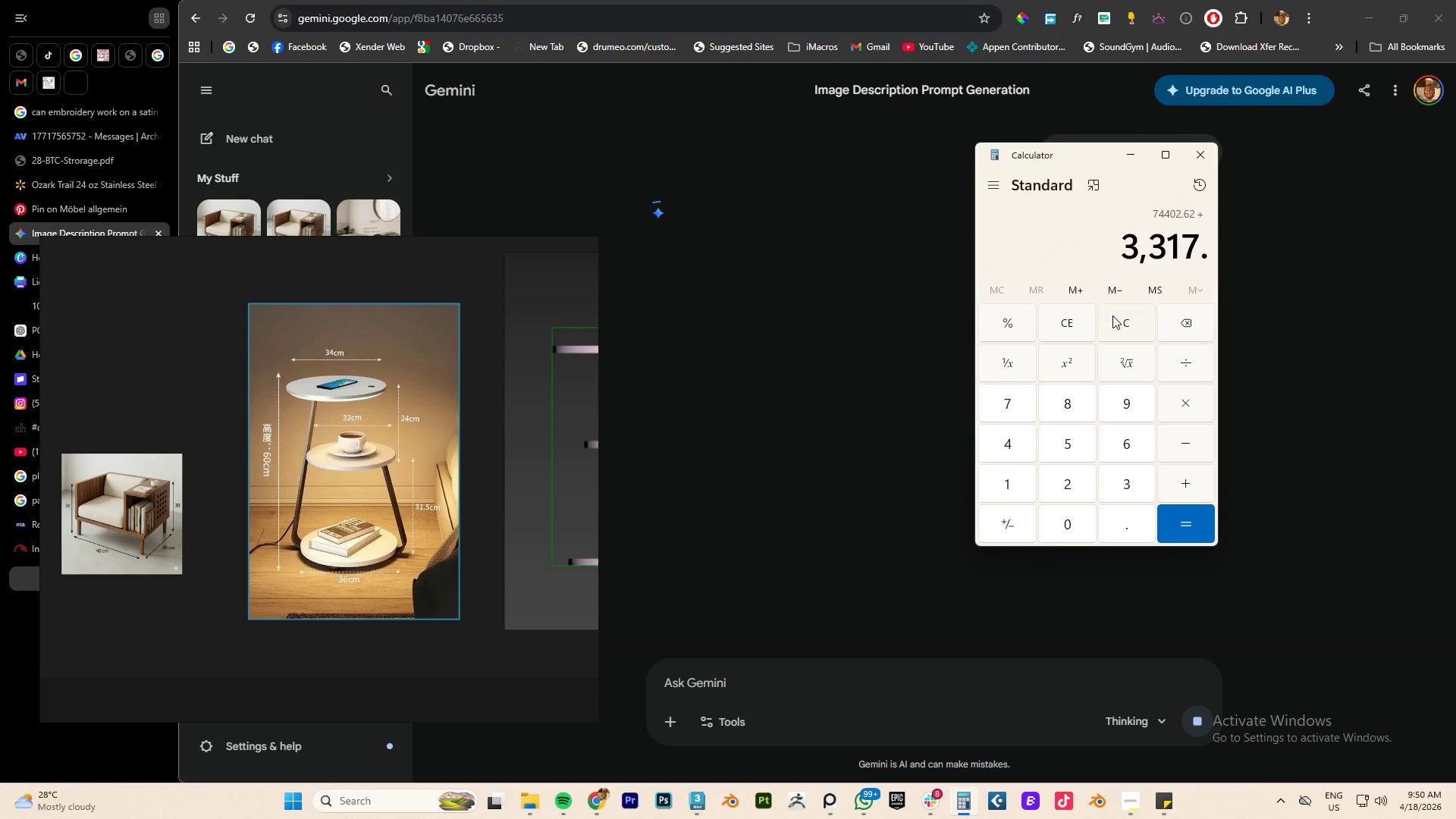 
key(Numpad8)
 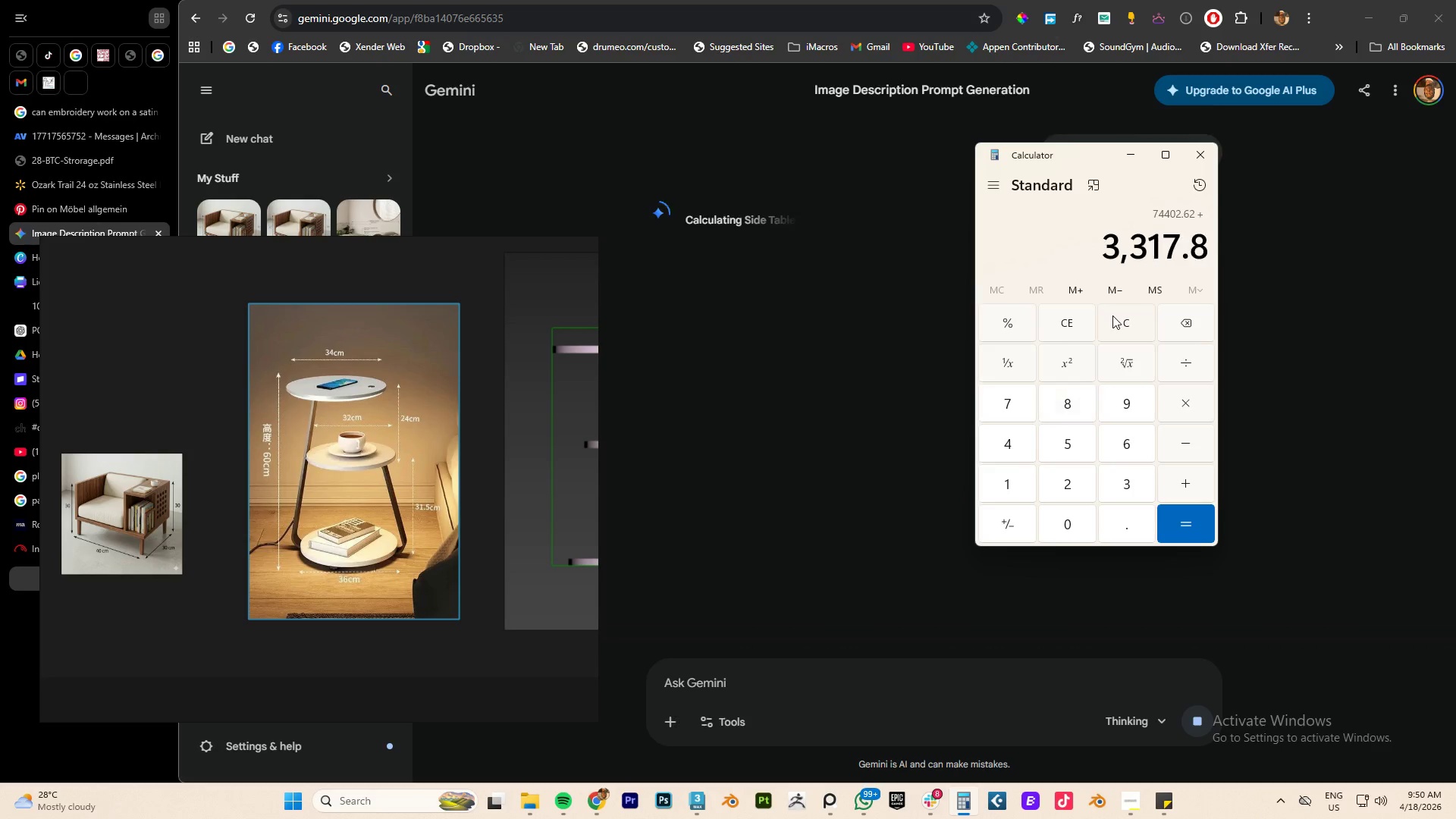 
key(Numpad8)
 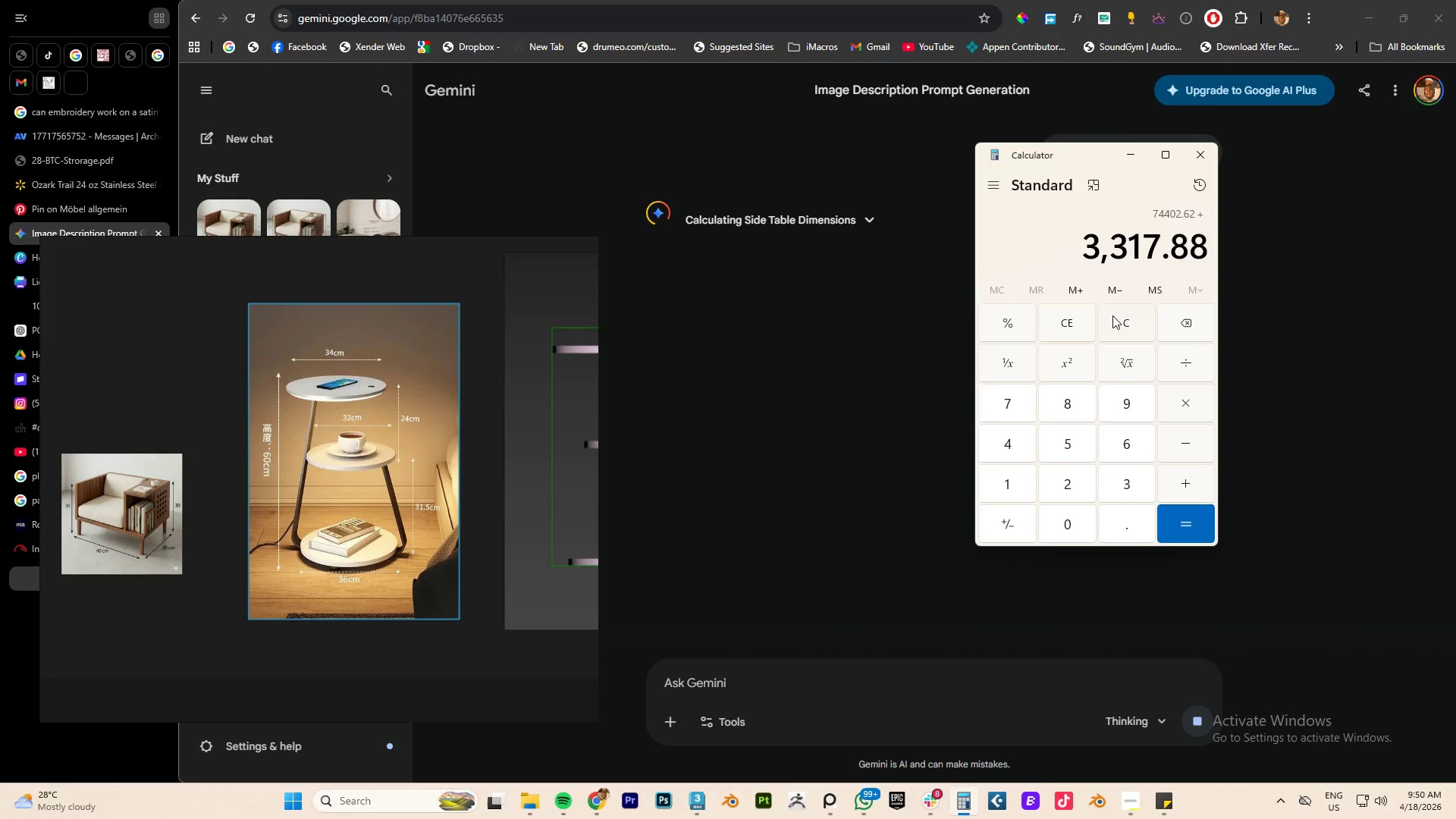 
key(NumpadEnter)
 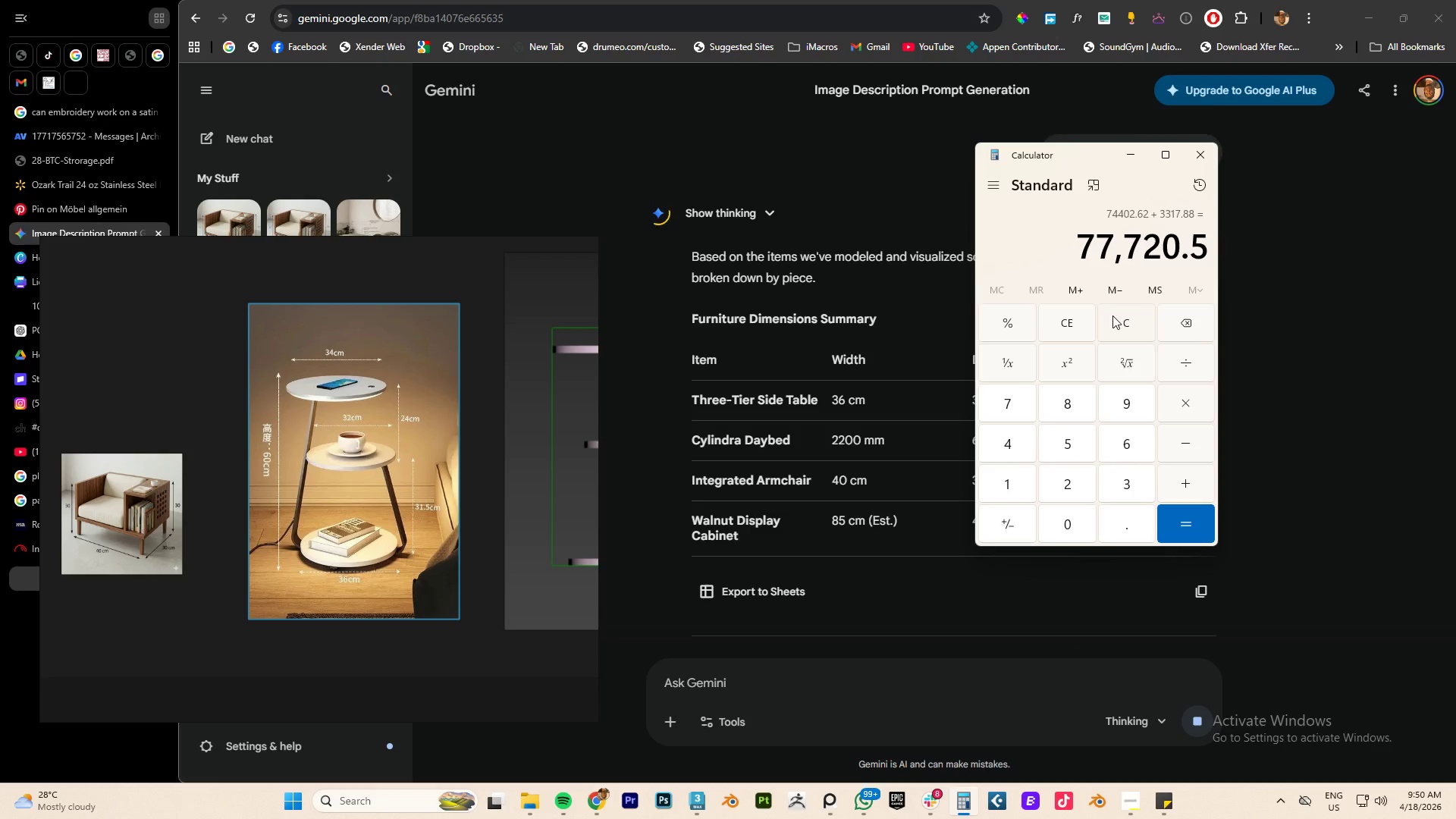 
wait(18.84)
 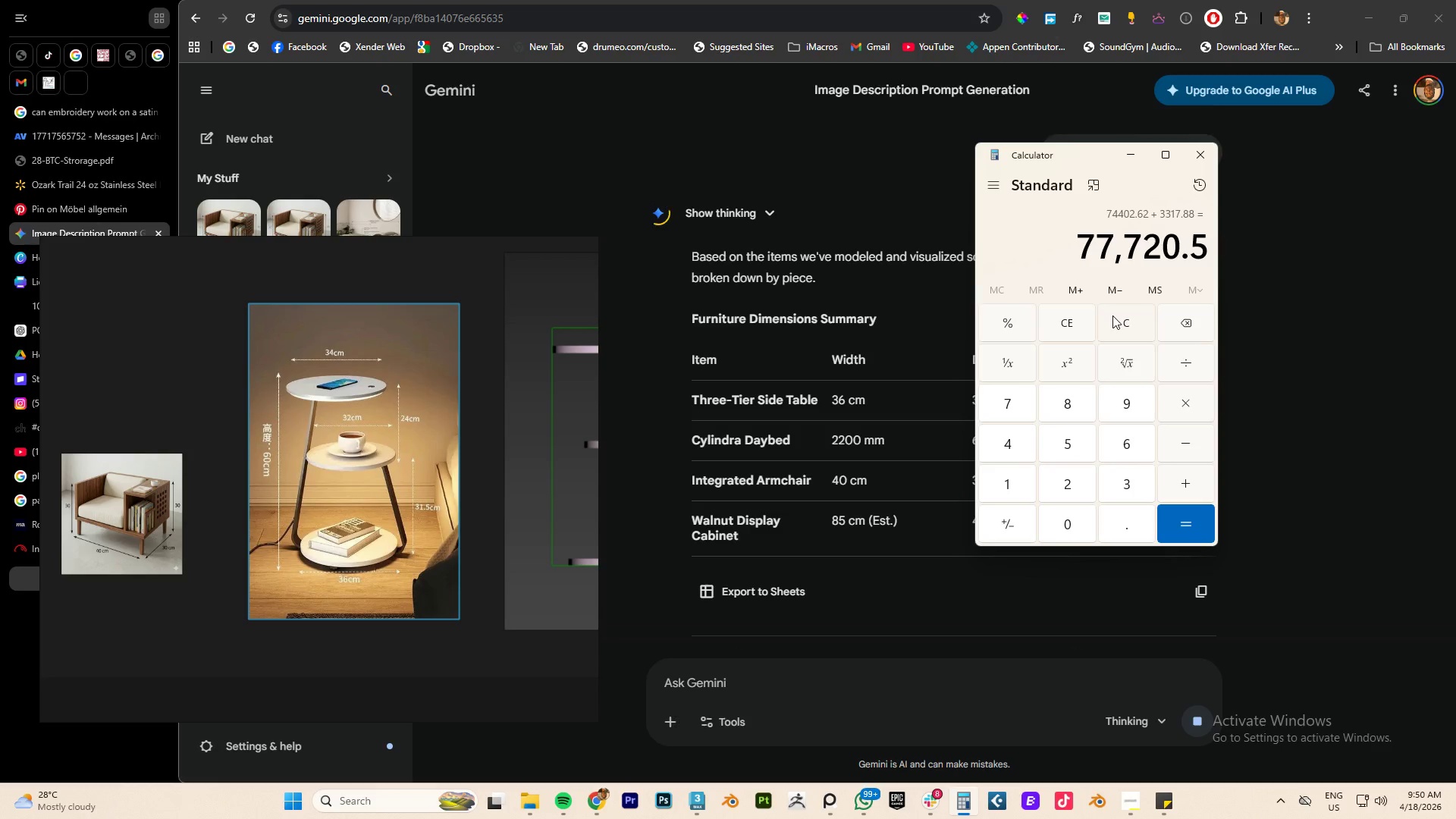 
left_click([1120, 155])
 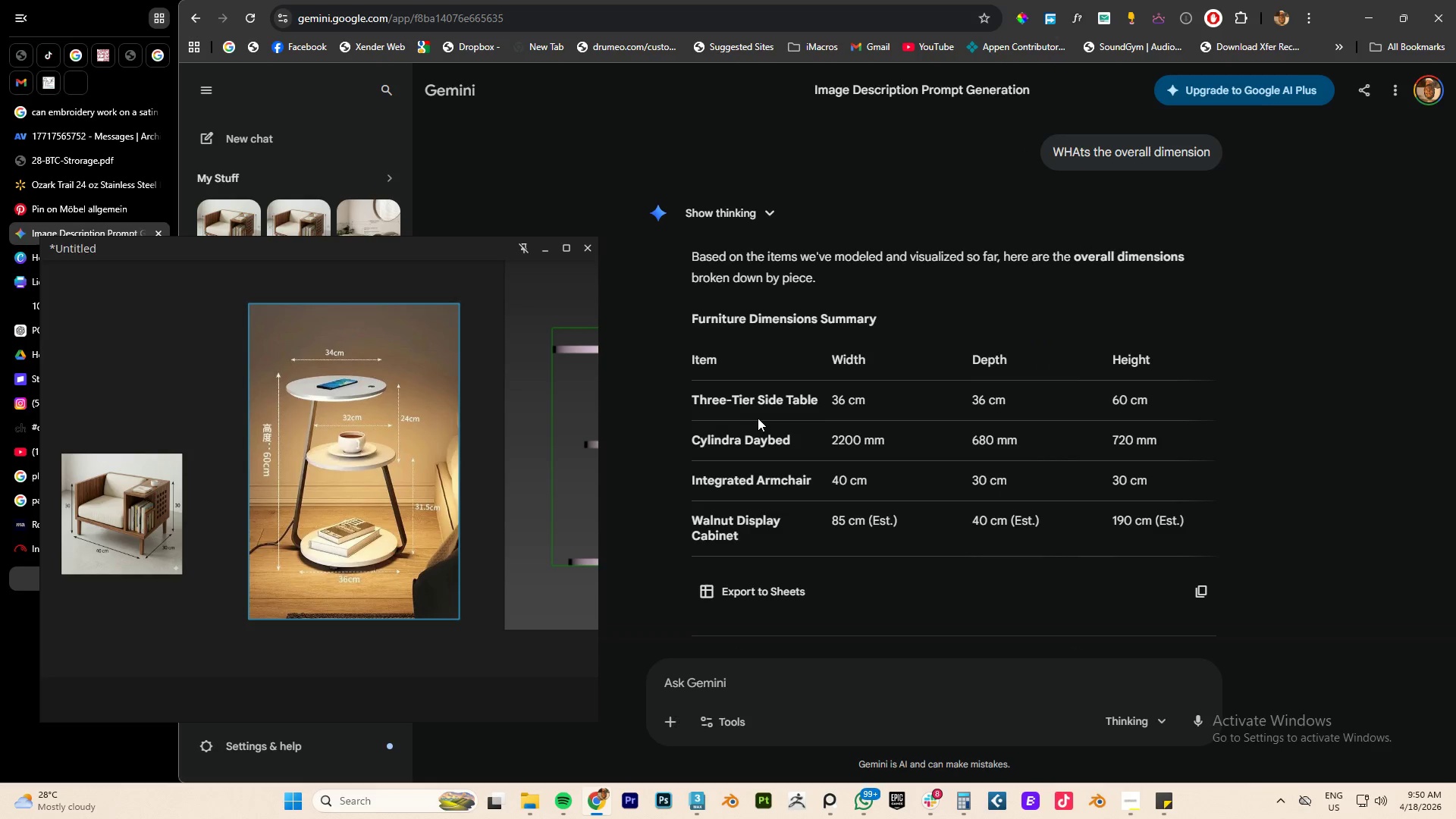 
scroll: coordinate [962, 412], scroll_direction: down, amount: 2.0
 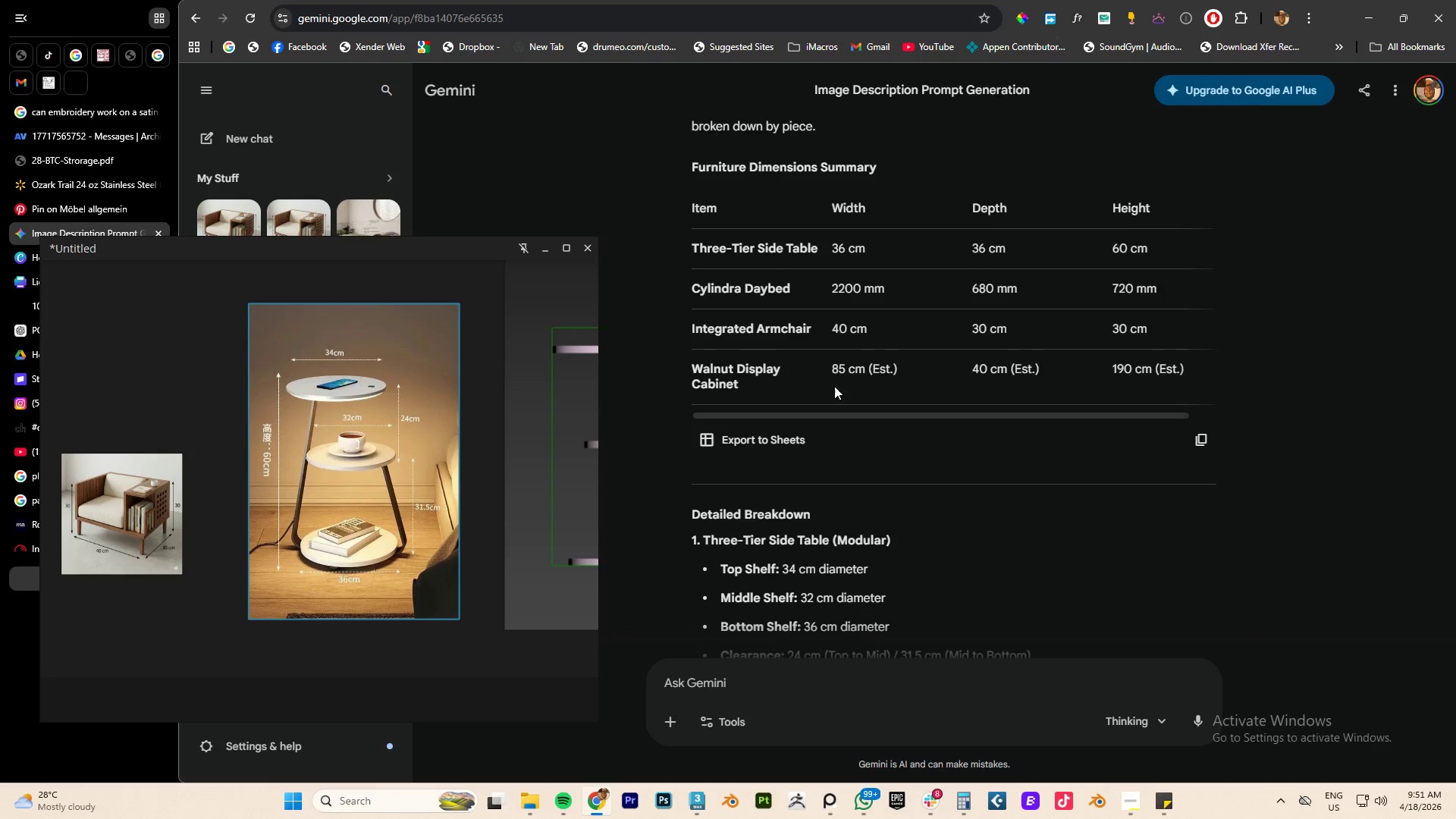 
scroll: coordinate [833, 381], scroll_direction: up, amount: 3.0
 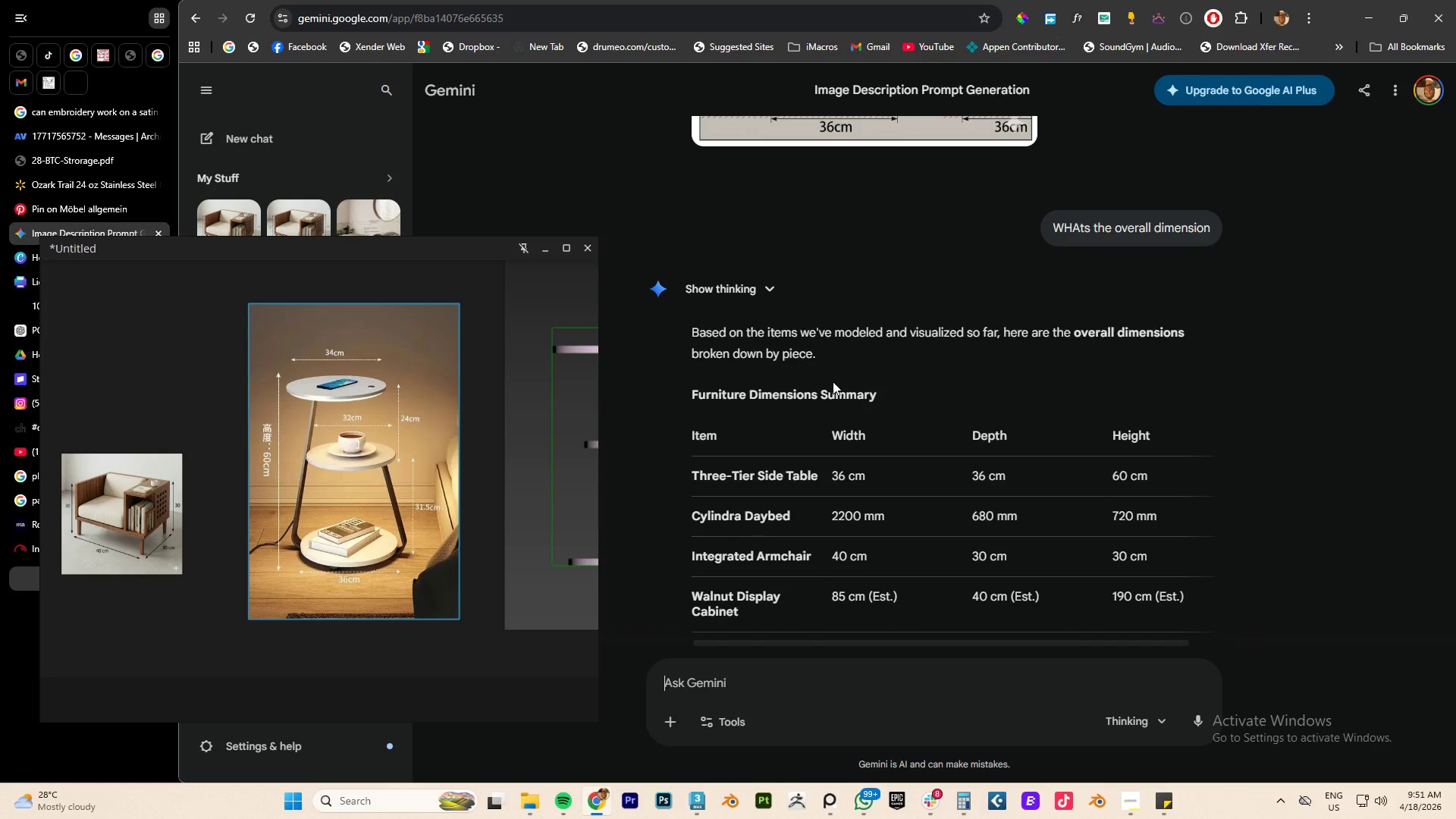 
scroll: coordinate [863, 457], scroll_direction: down, amount: 7.0
 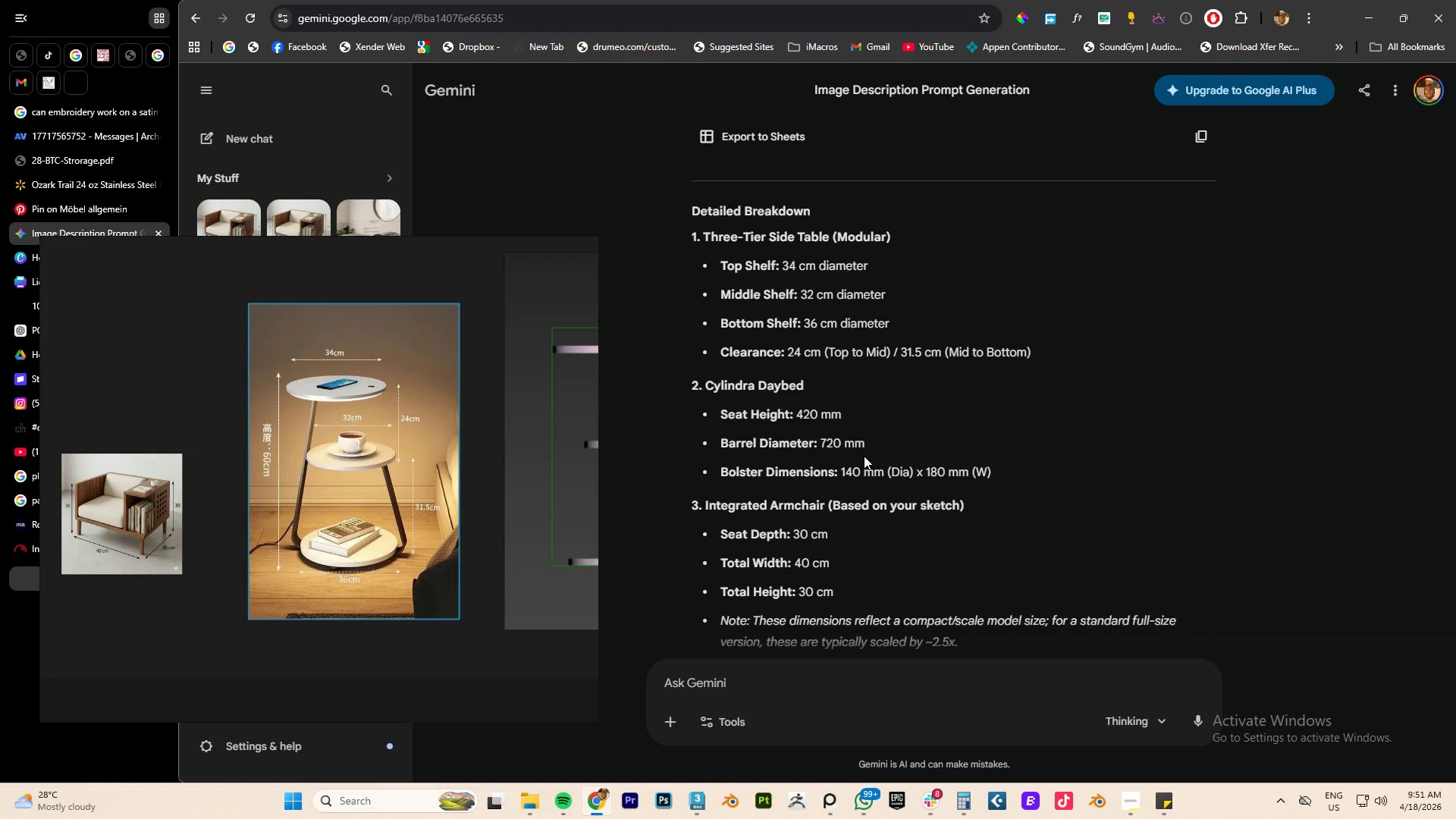 
scroll: coordinate [864, 456], scroll_direction: up, amount: 7.0
 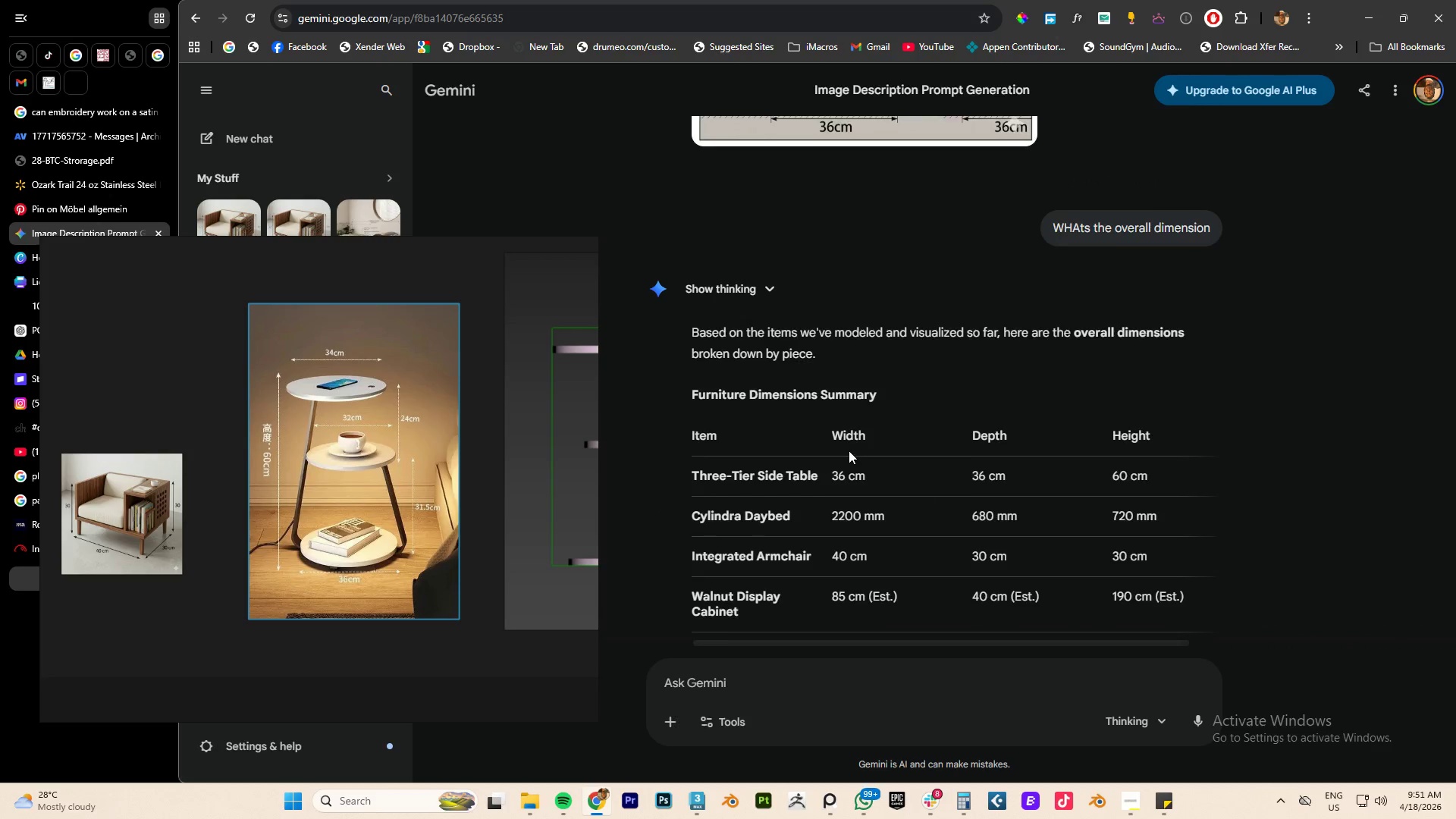 
scroll: coordinate [800, 448], scroll_direction: down, amount: 25.0
 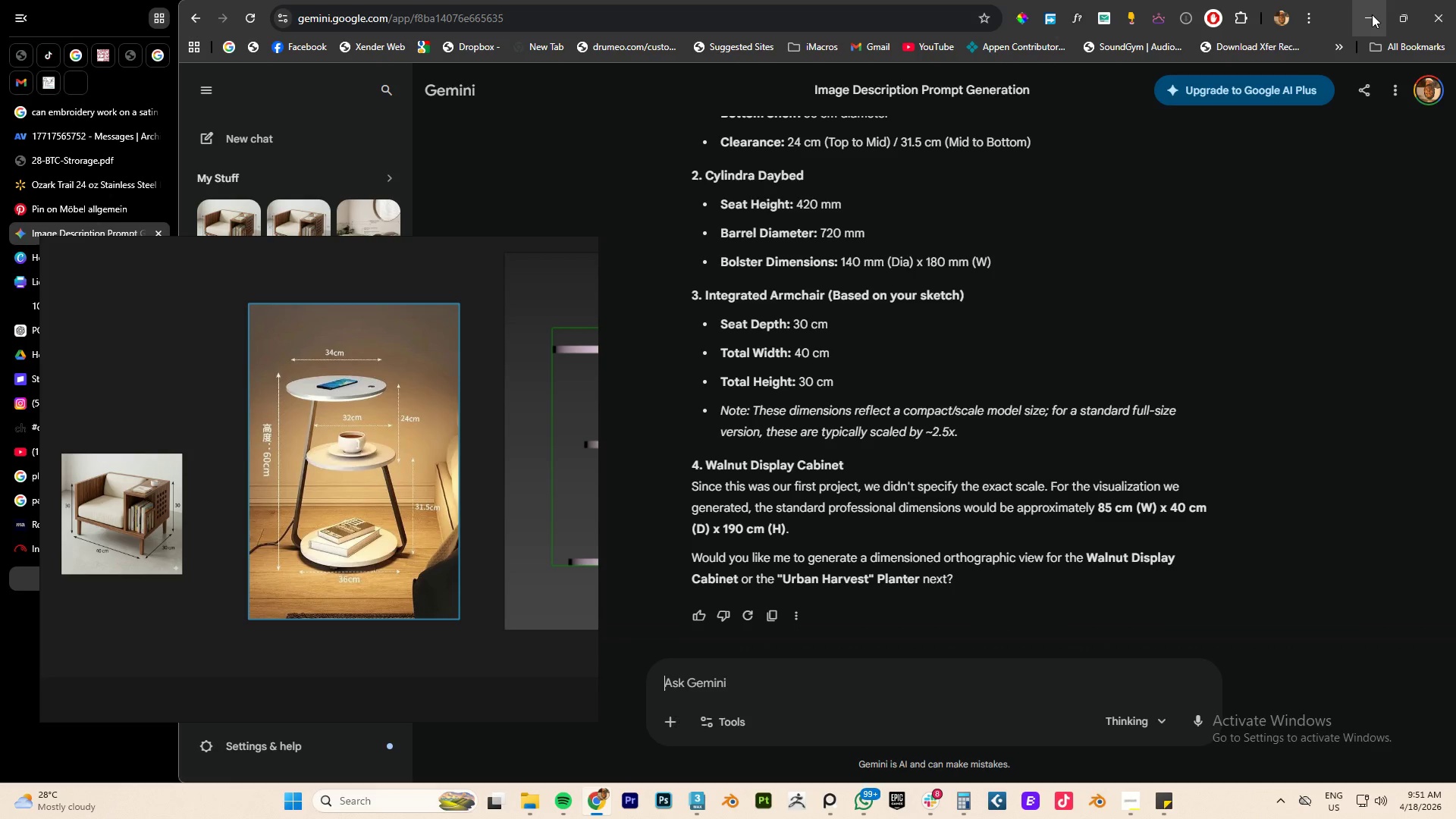 
scroll: coordinate [965, 398], scroll_direction: up, amount: 14.0
 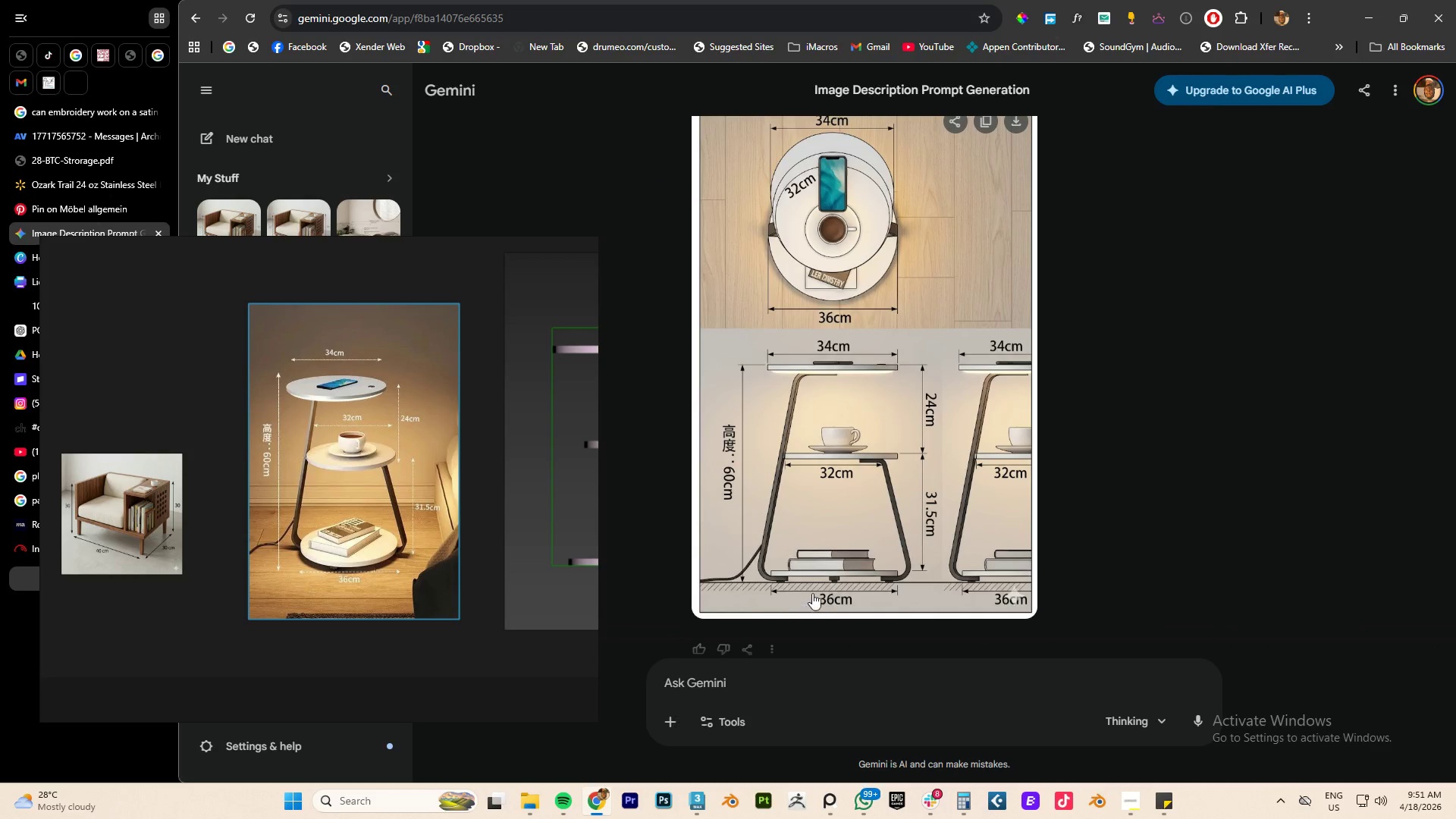 
wait(8.73)
 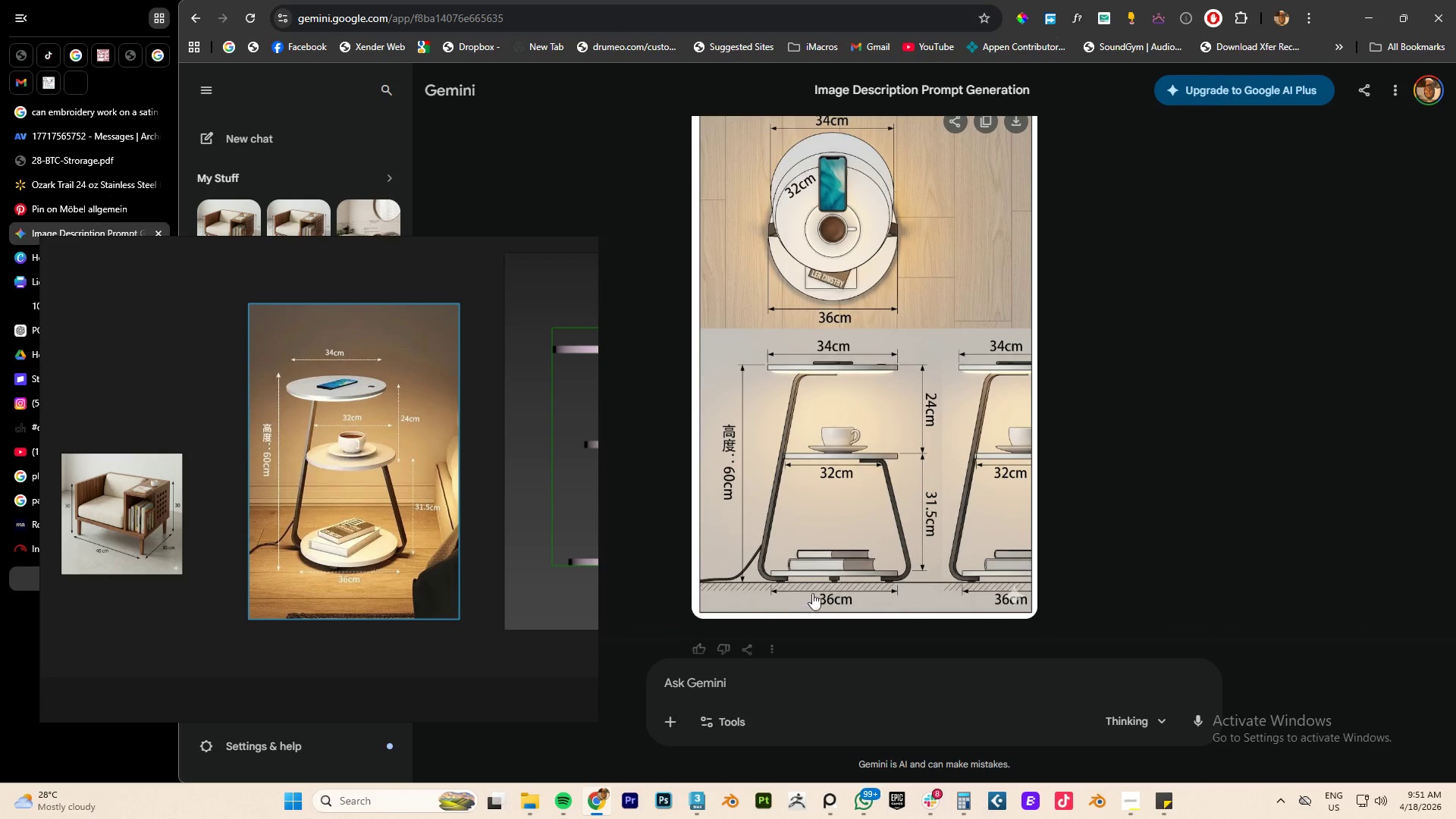 
right_click([896, 378])
 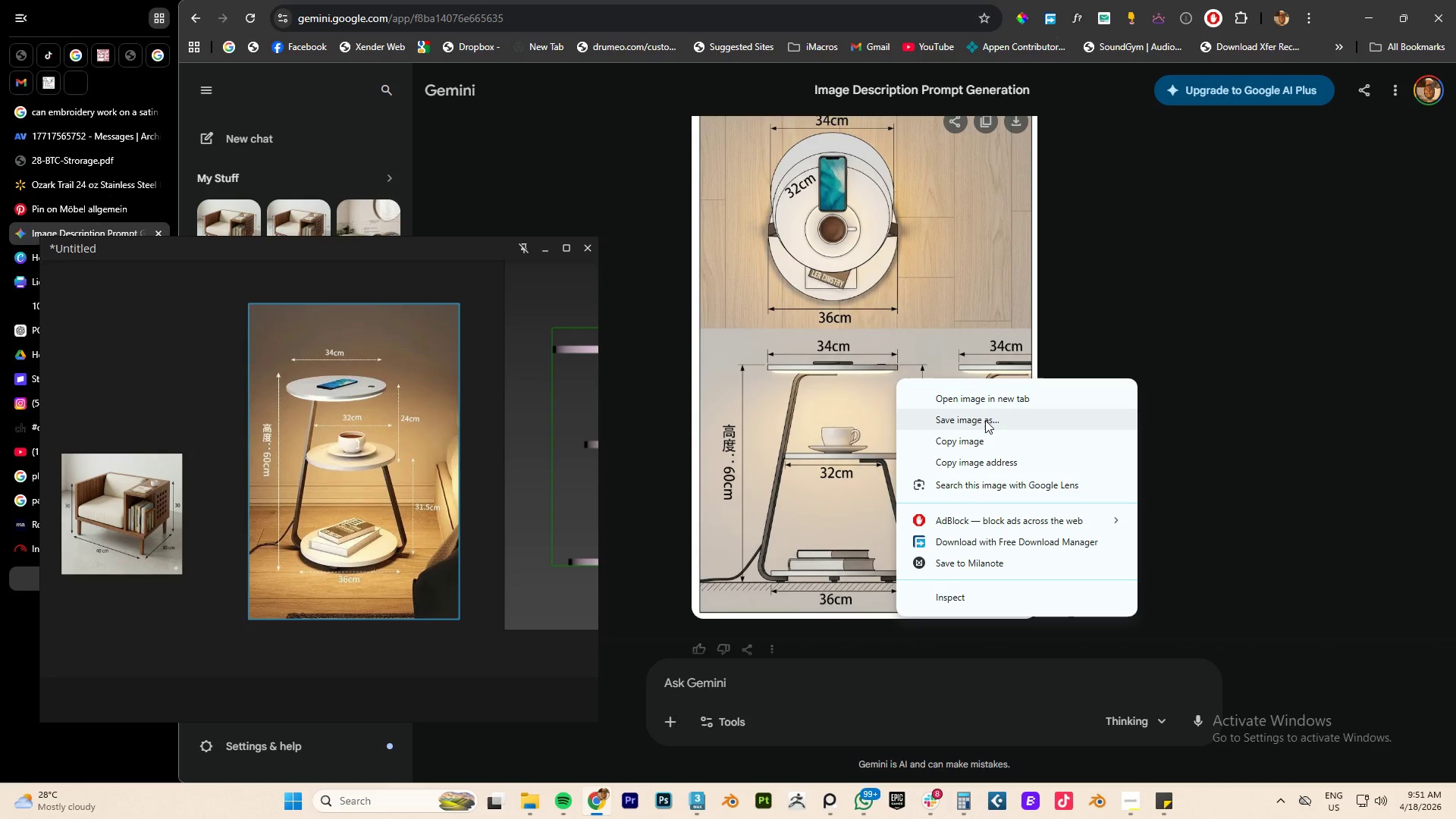 
left_click([968, 447])
 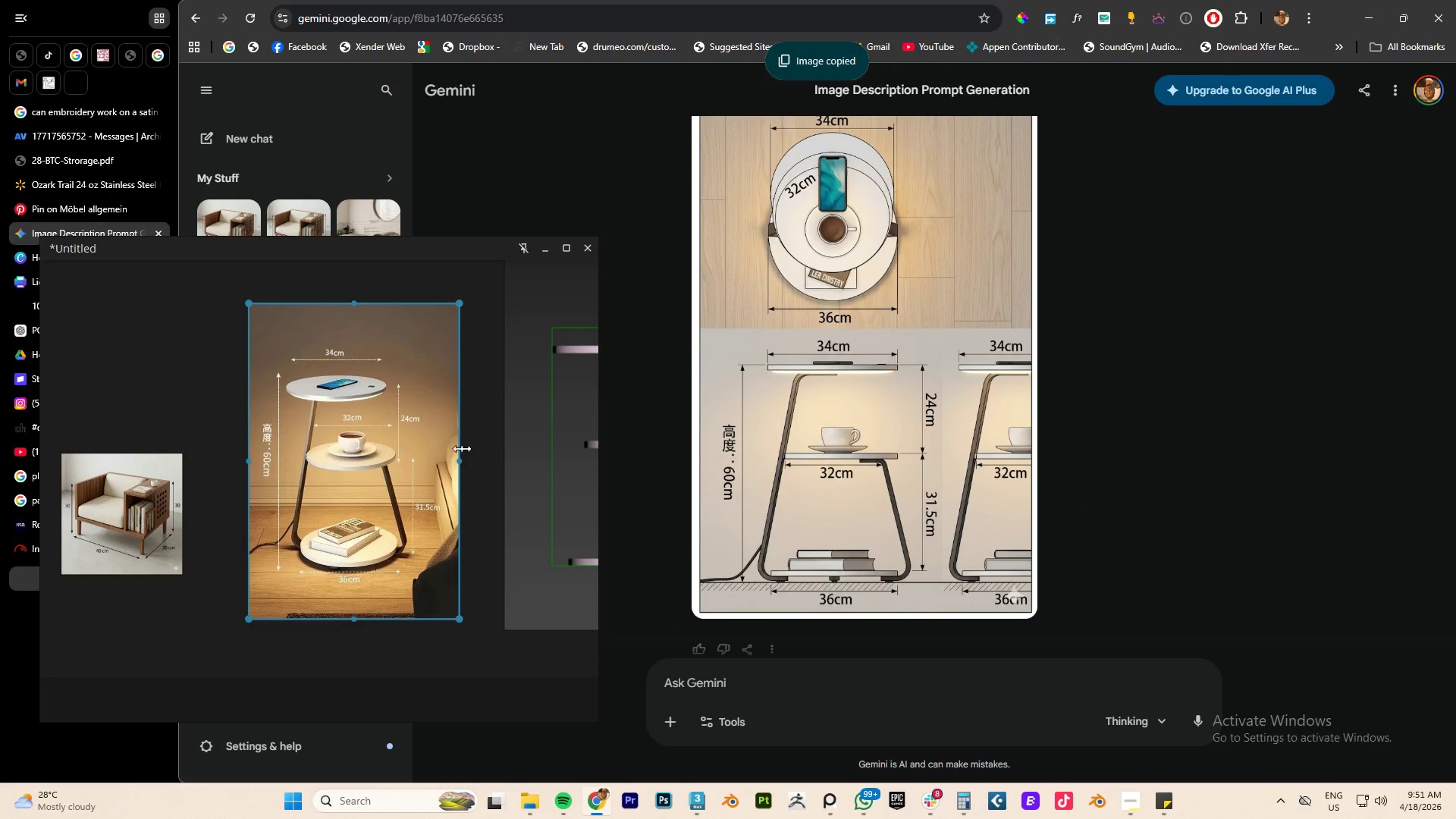 
left_click([482, 447])
 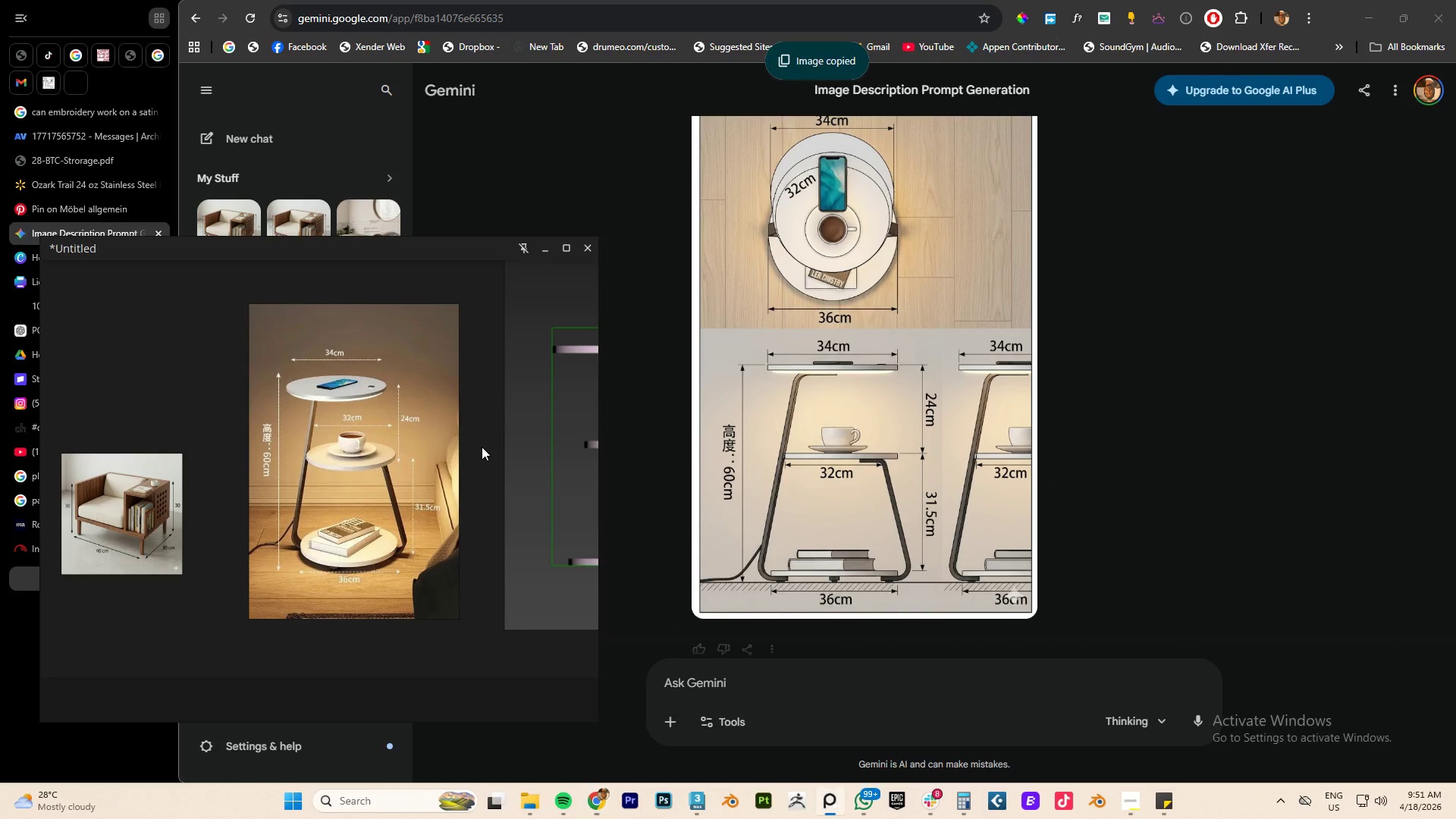 
key(Control+V)
 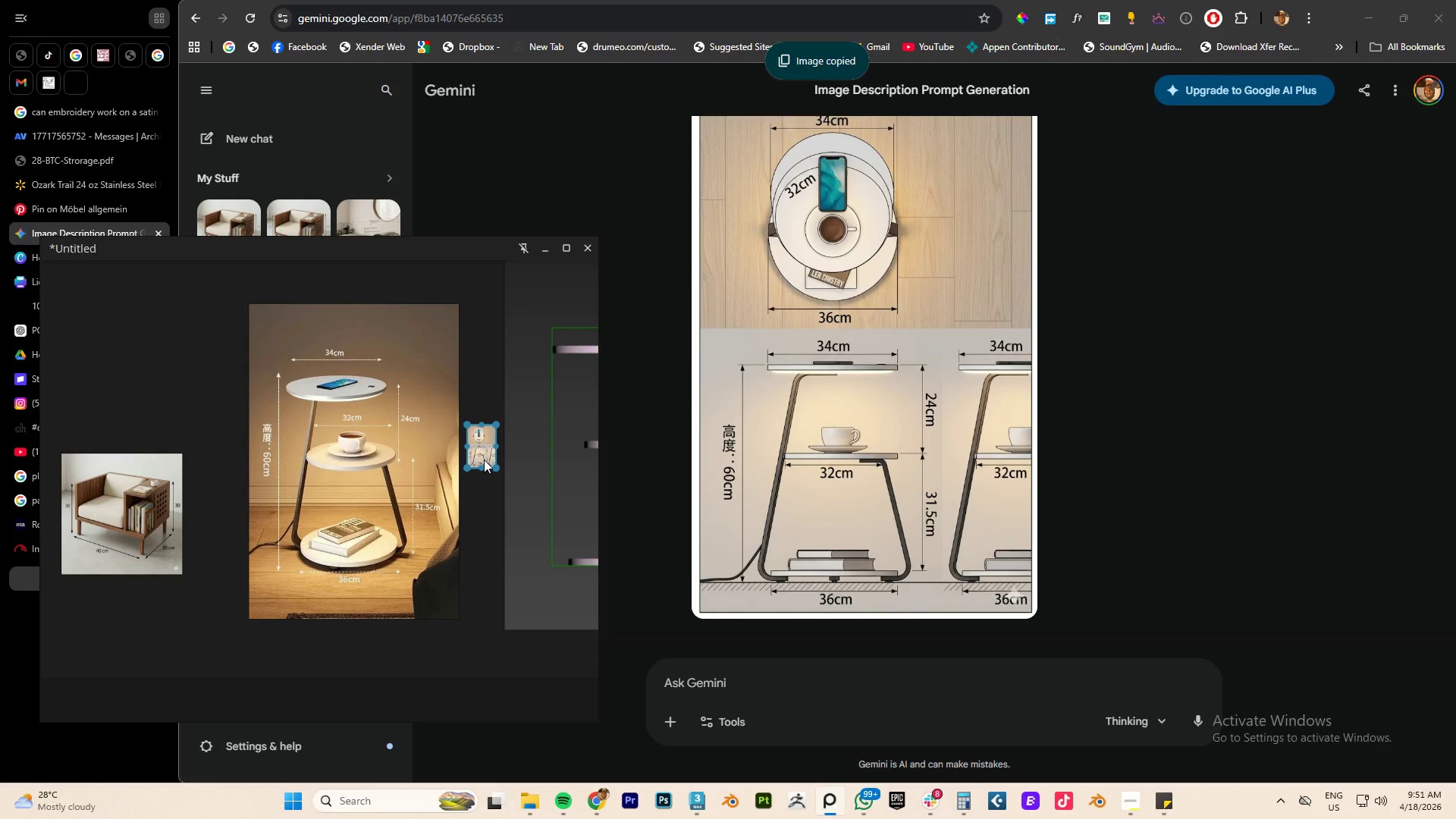 
double_click([485, 454])
 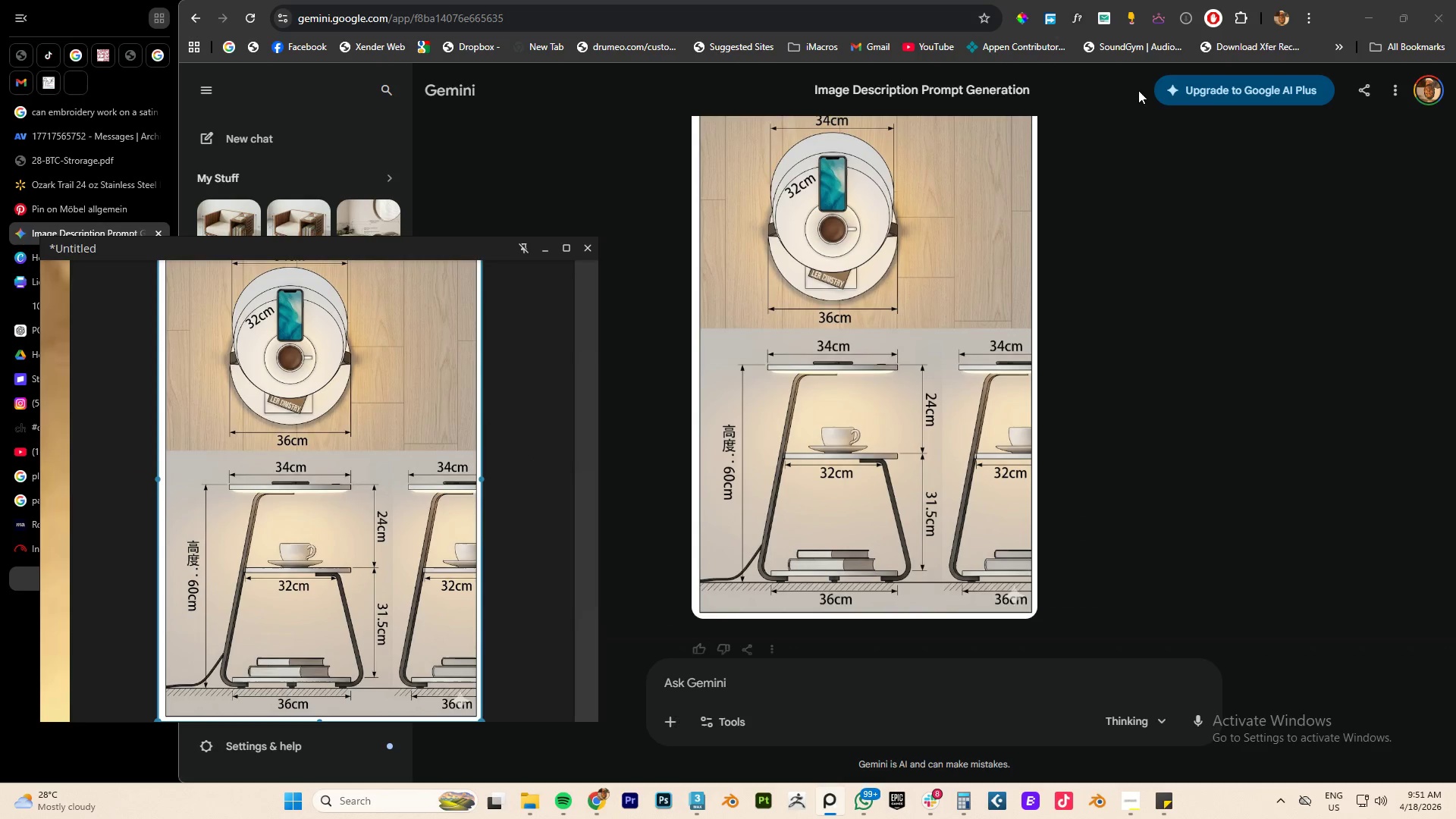 
mouse_move([1090, 55])
 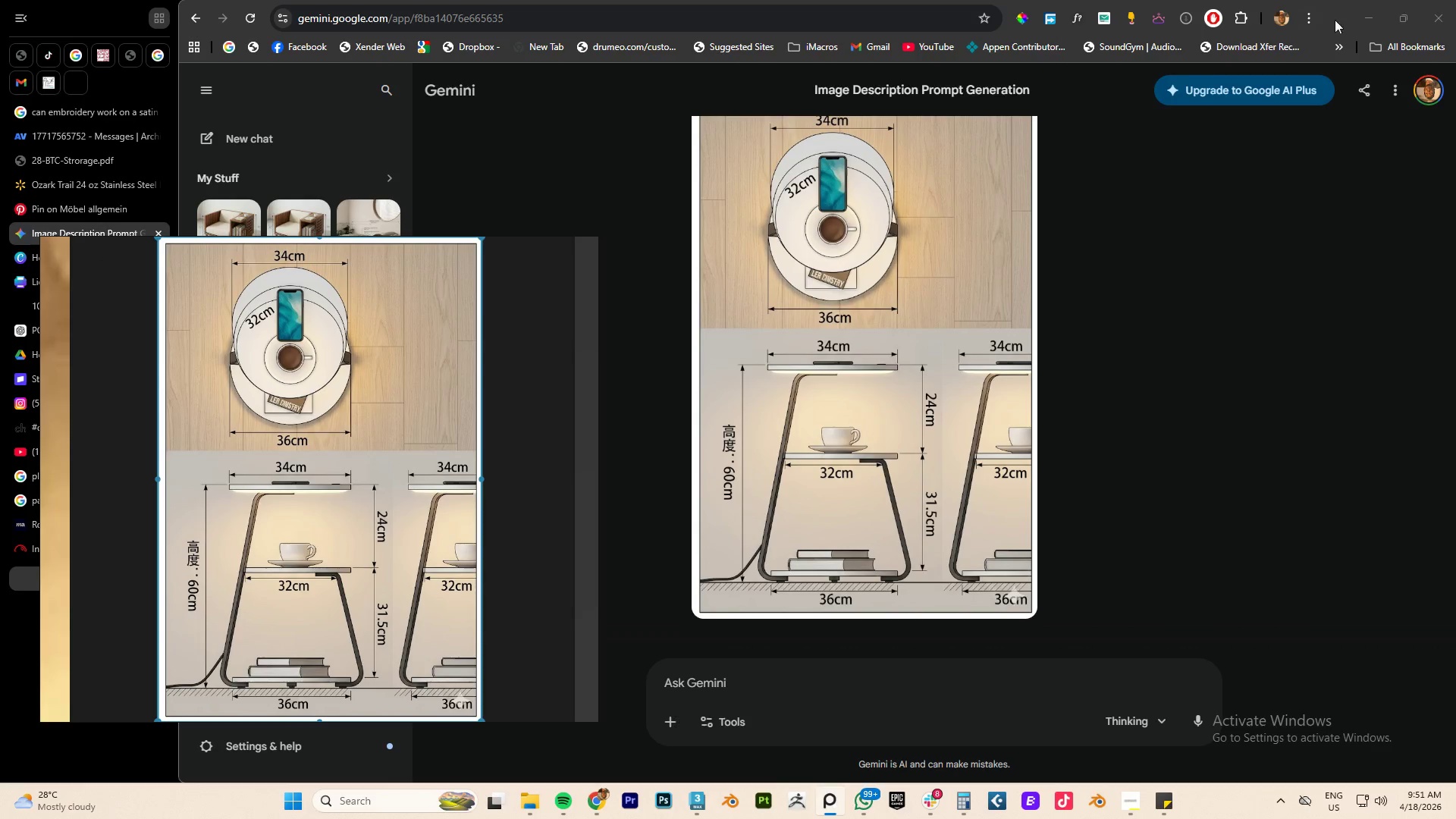 
left_click([1361, 15])
 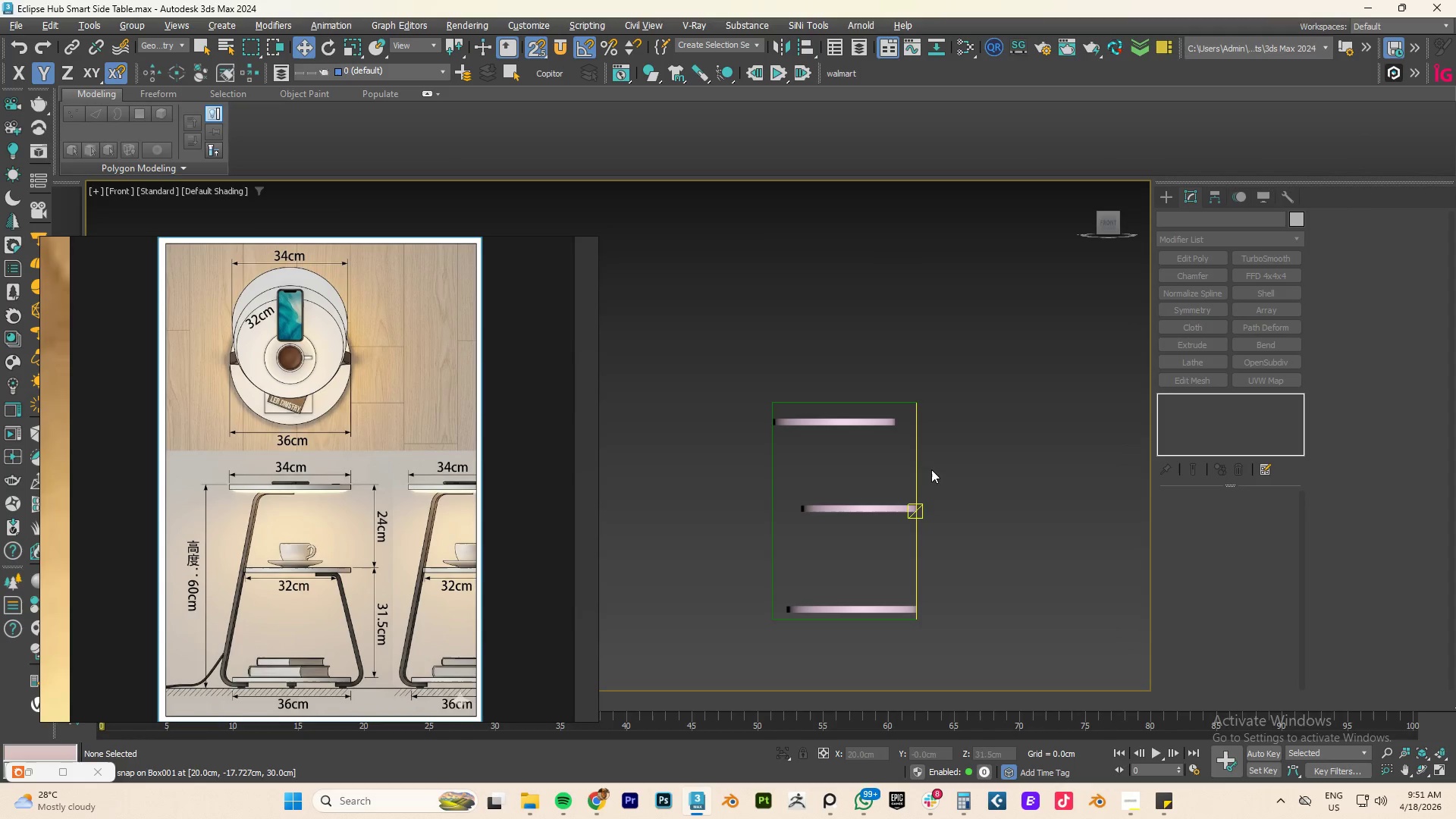 
scroll: coordinate [968, 598], scroll_direction: up, amount: 6.0
 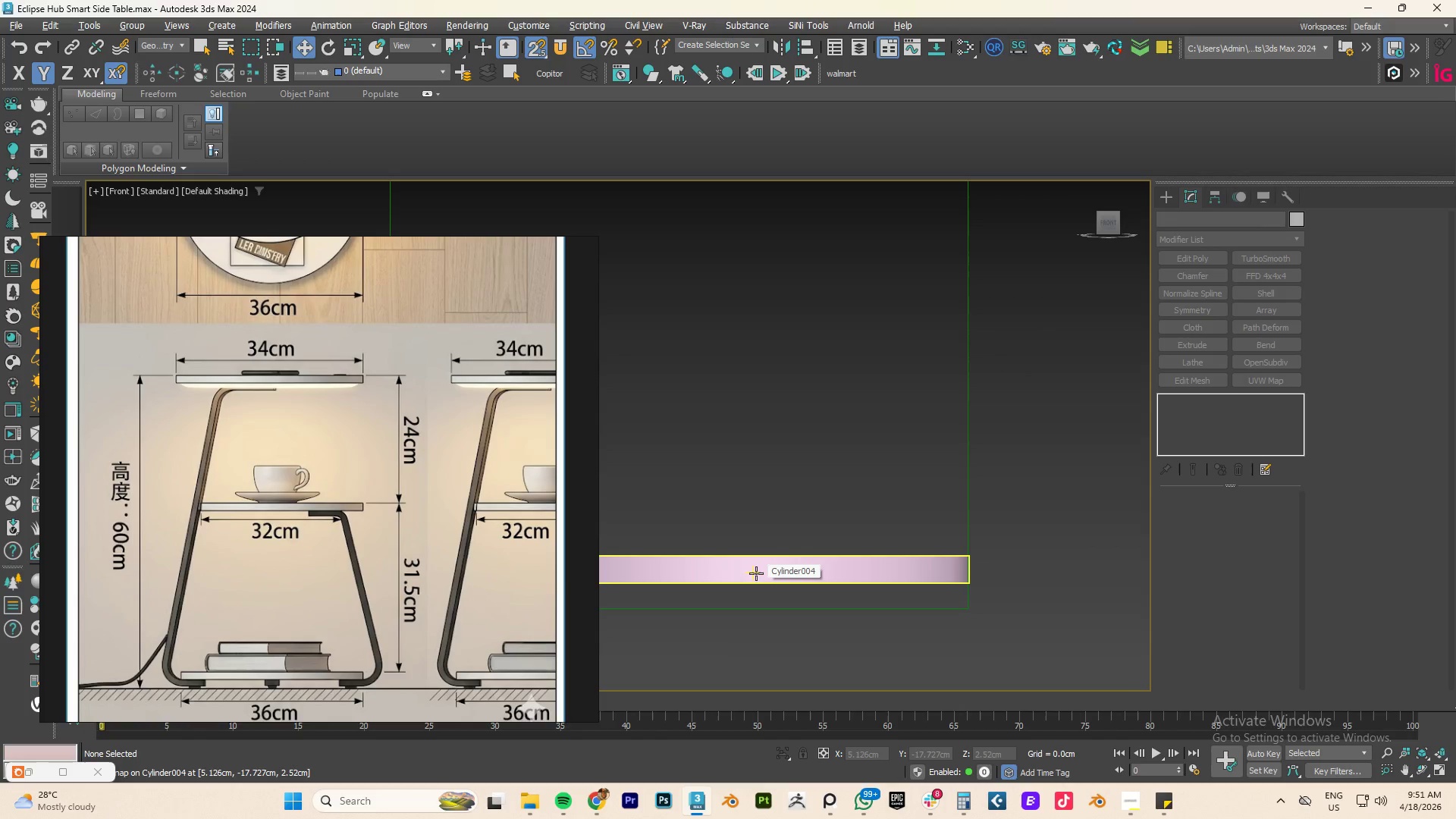 
wait(6.73)
 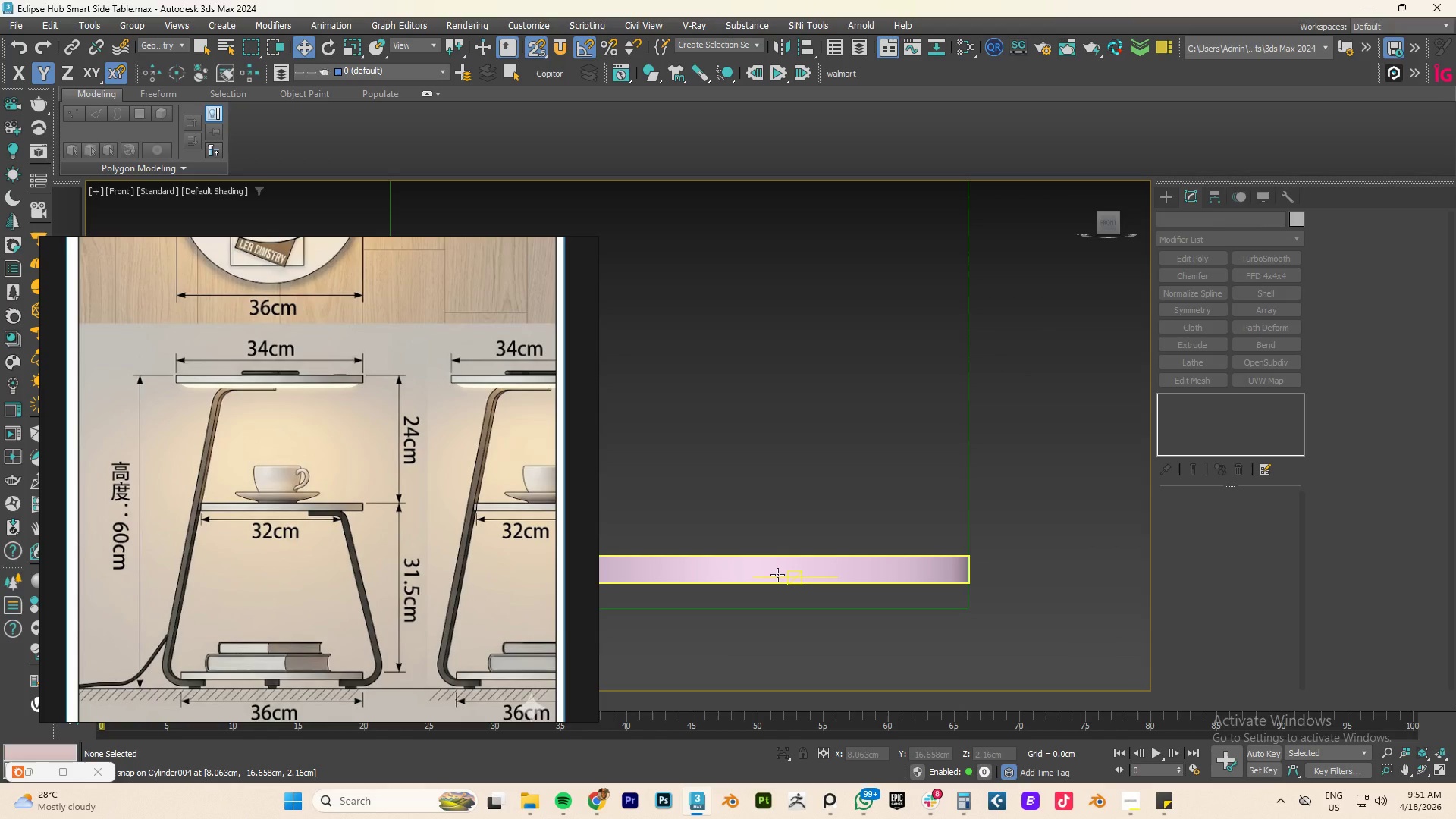 
scroll: coordinate [821, 555], scroll_direction: down, amount: 3.0
 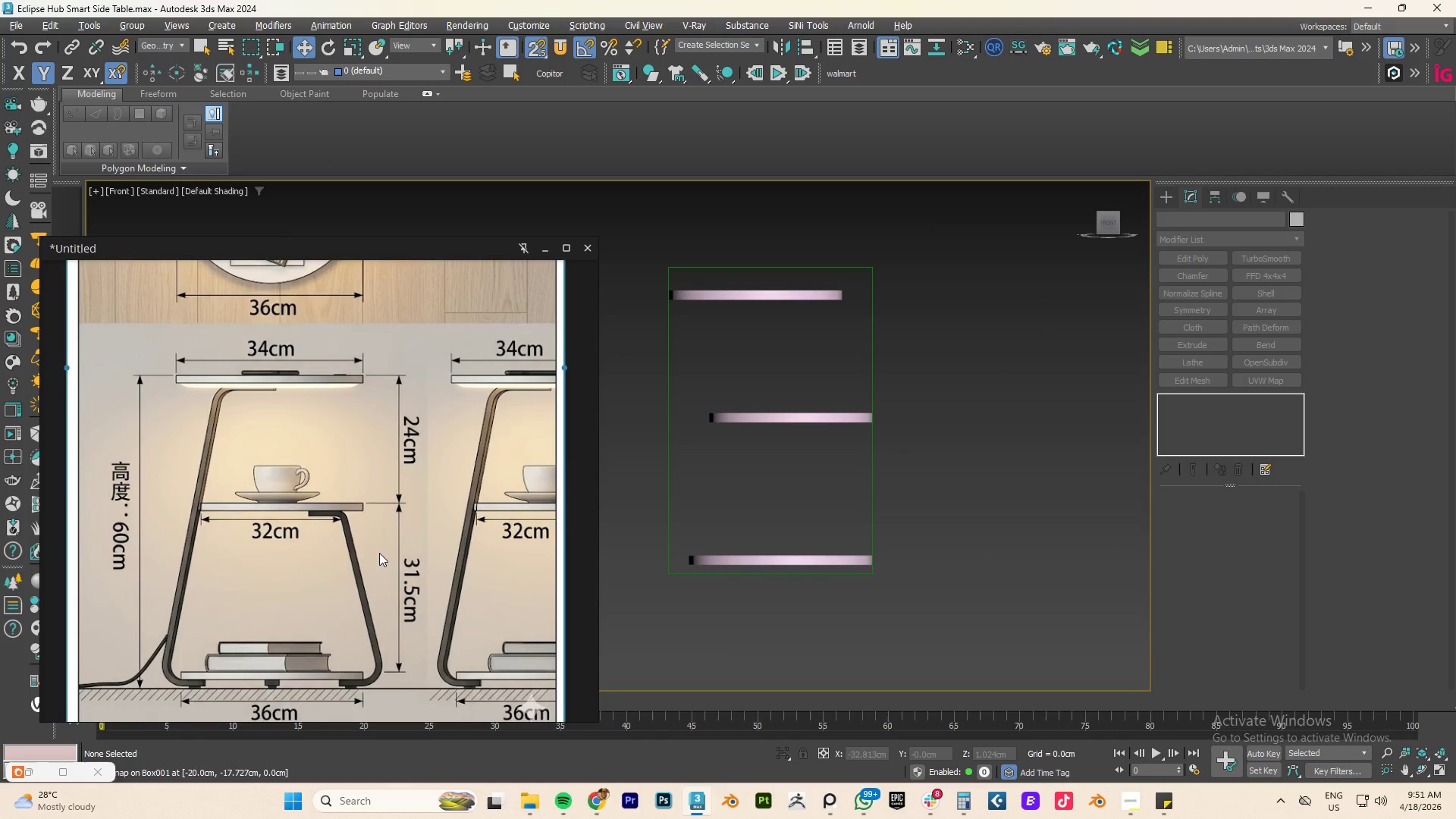 
right_click([323, 488])
 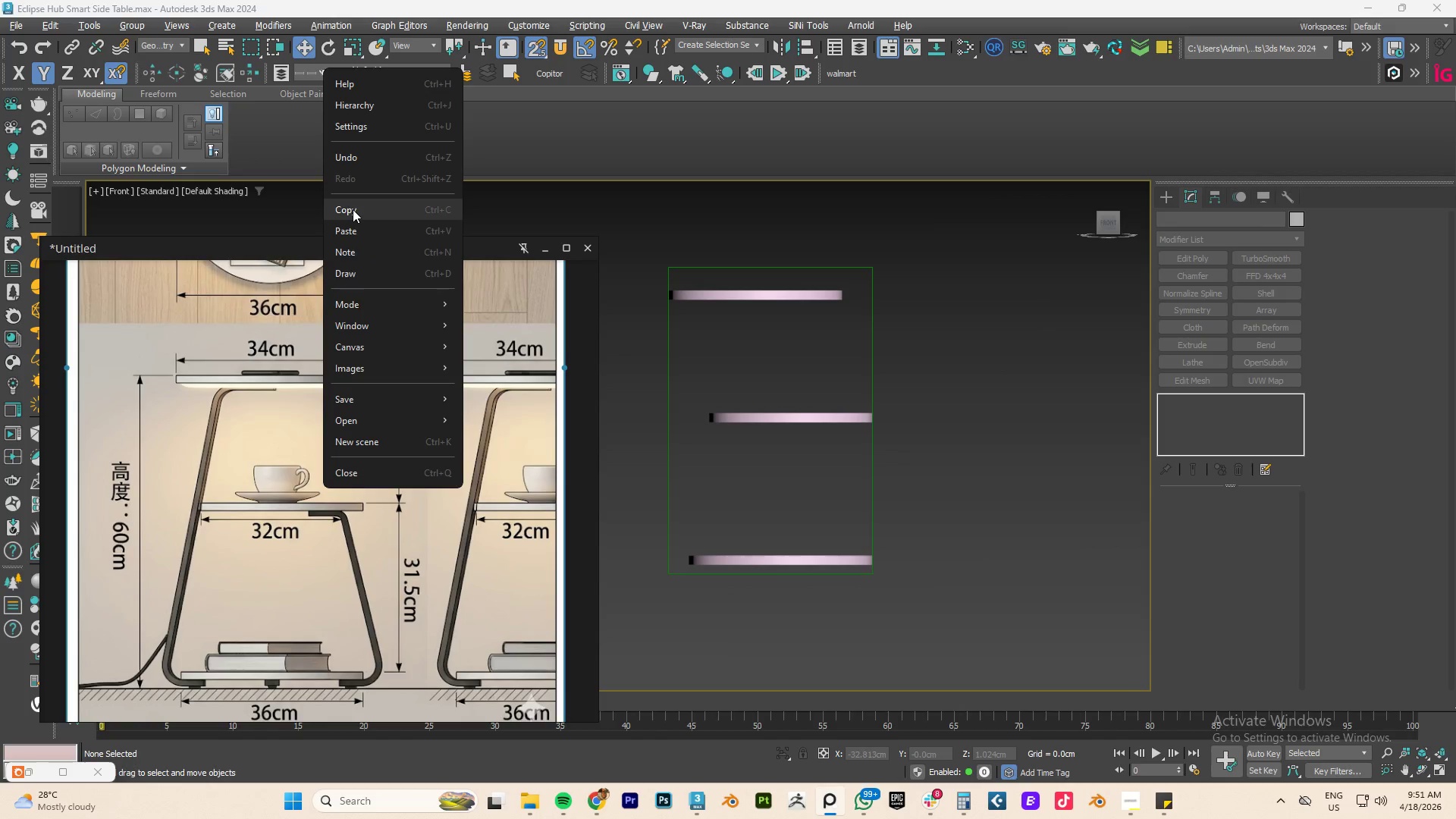 
left_click([1064, 436])
 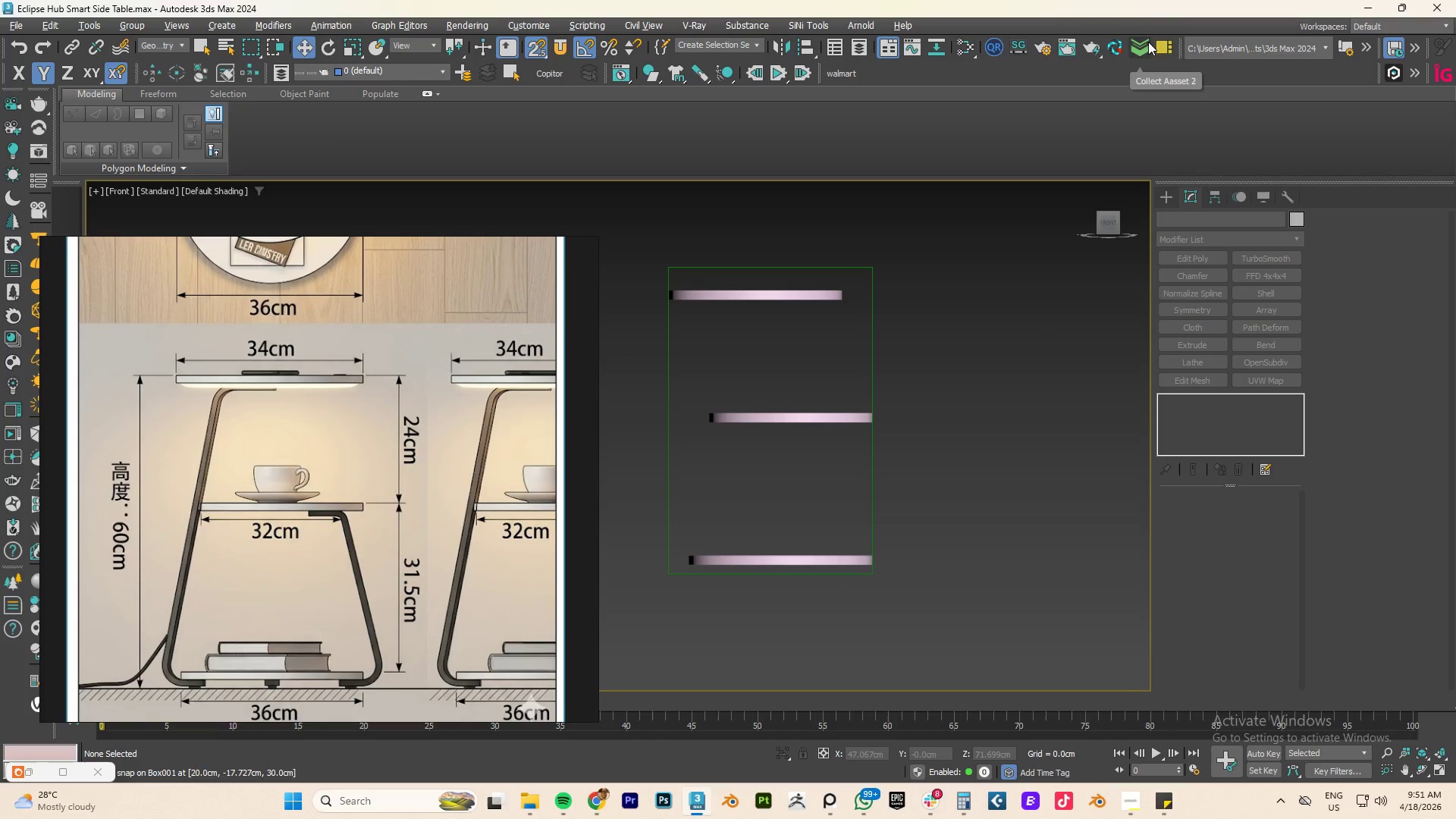 
left_click([1161, 44])
 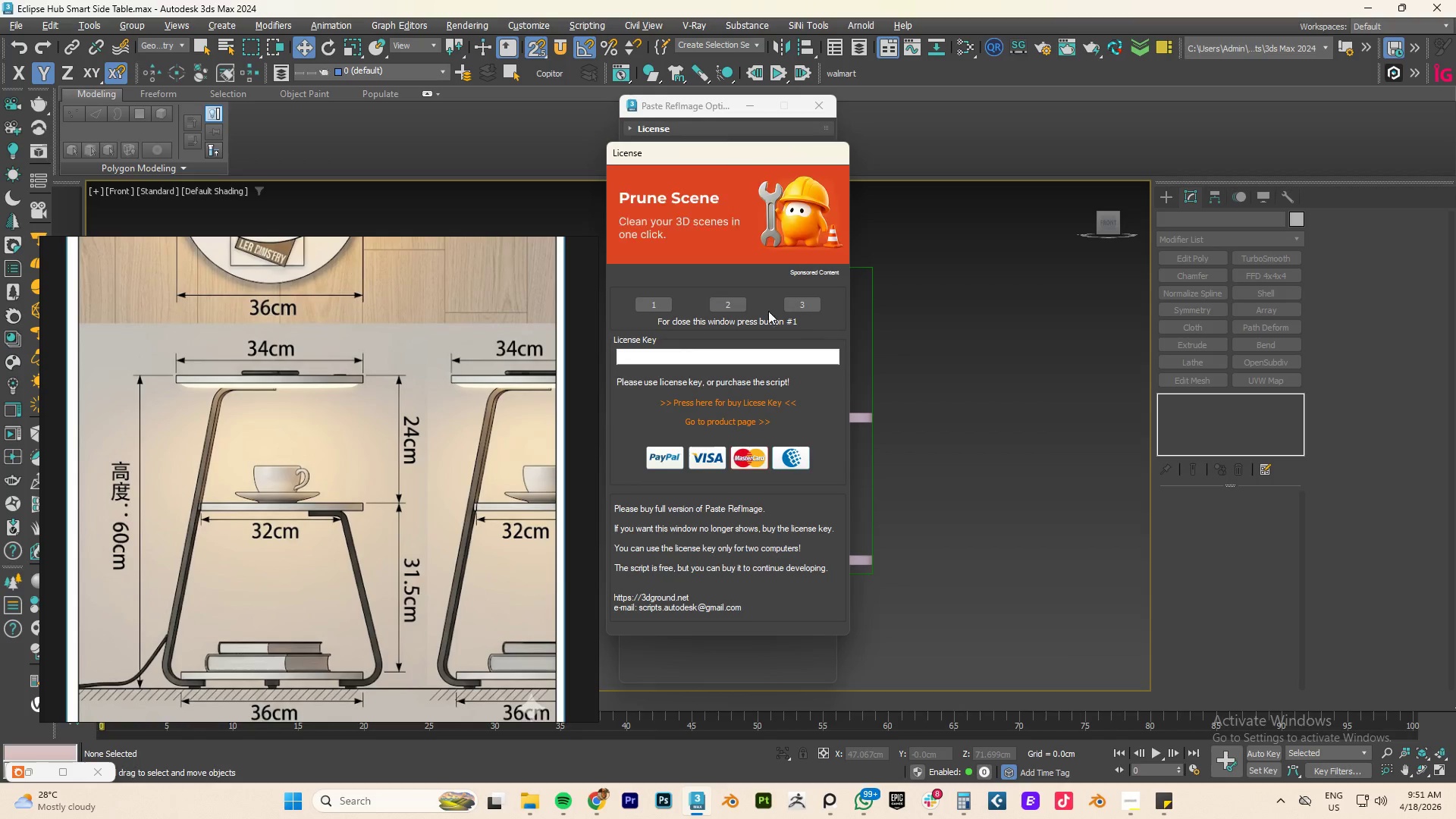 
left_click([656, 303])
 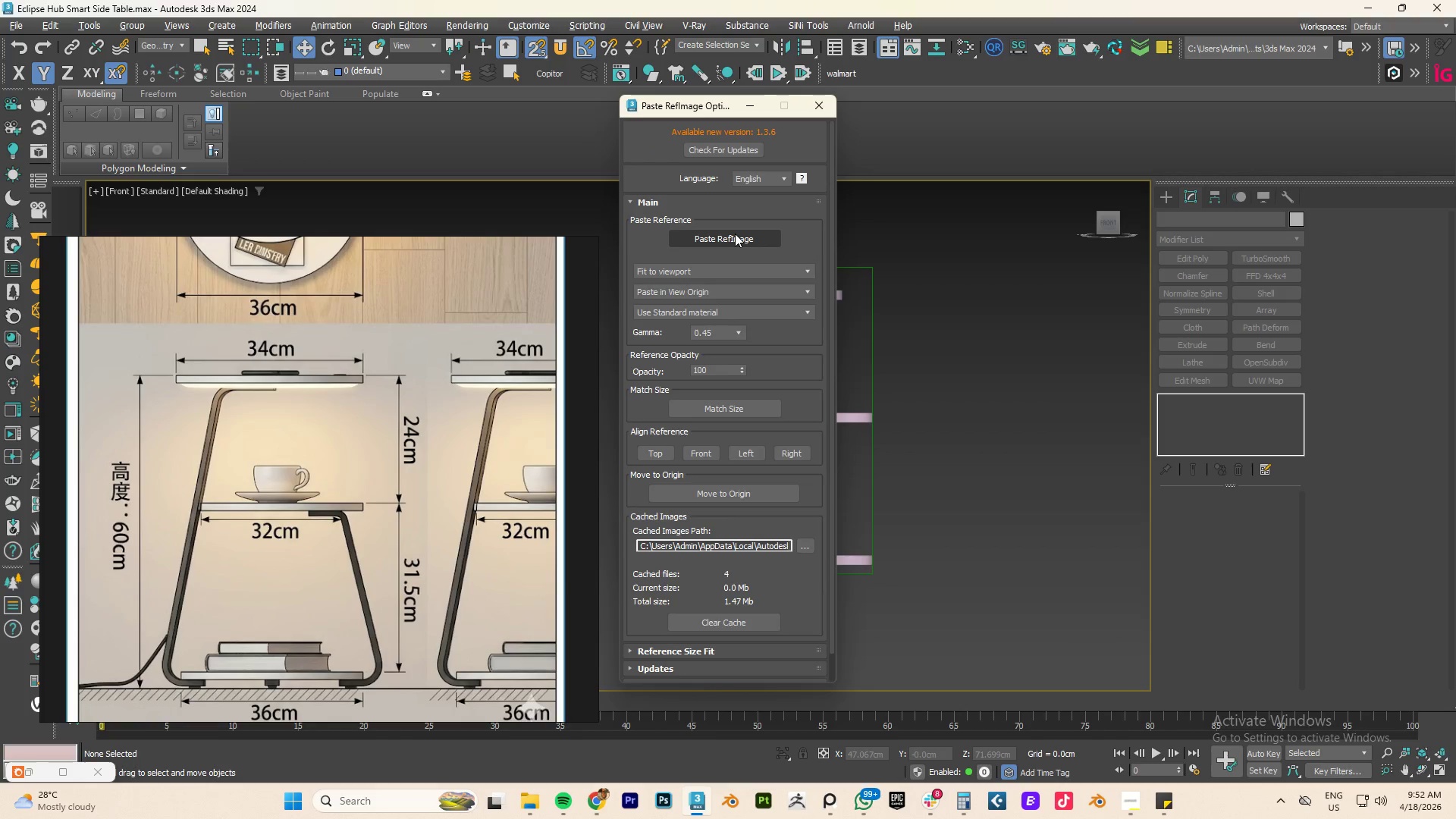 
wait(6.47)
 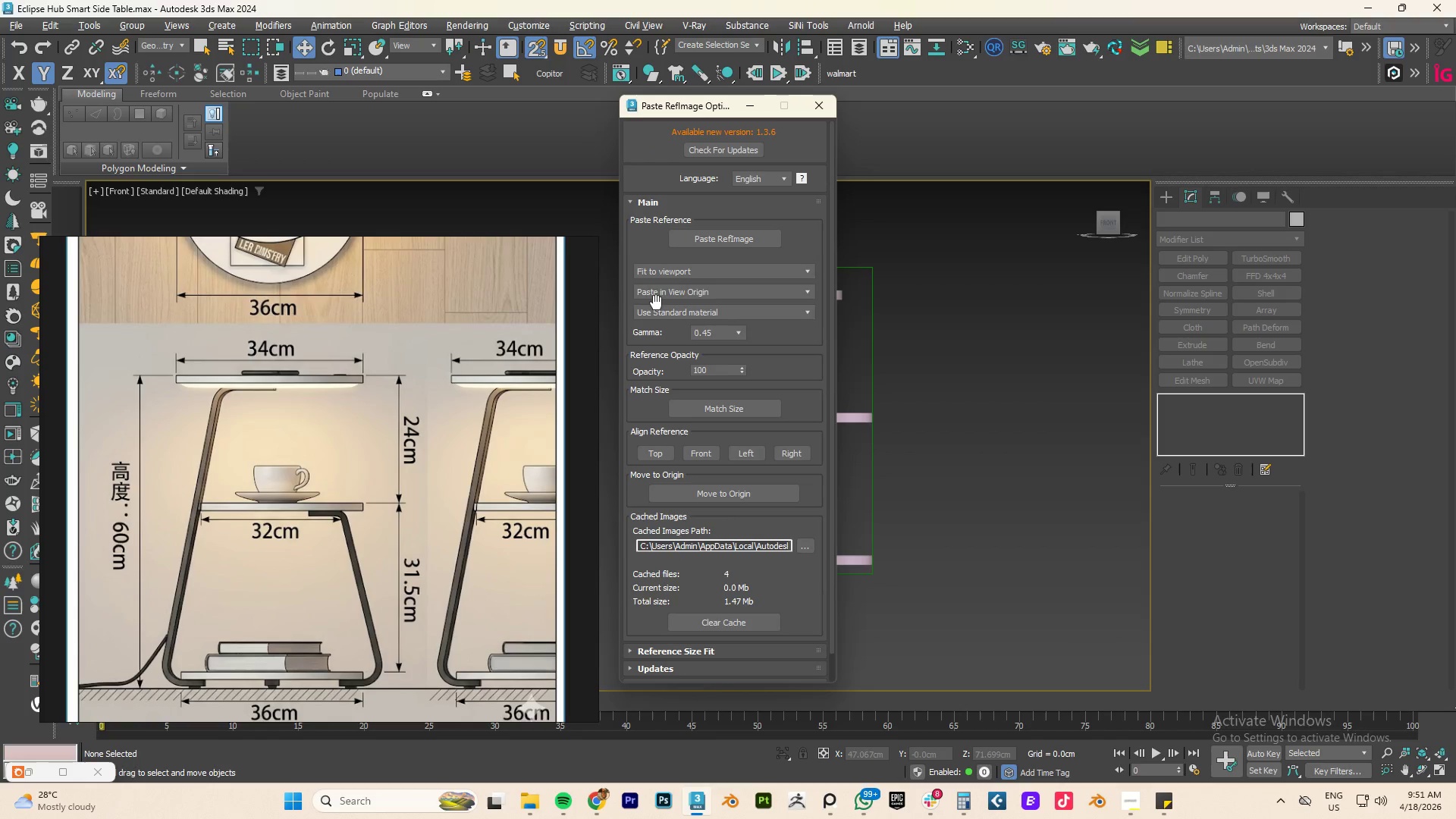 
left_click([735, 234])
 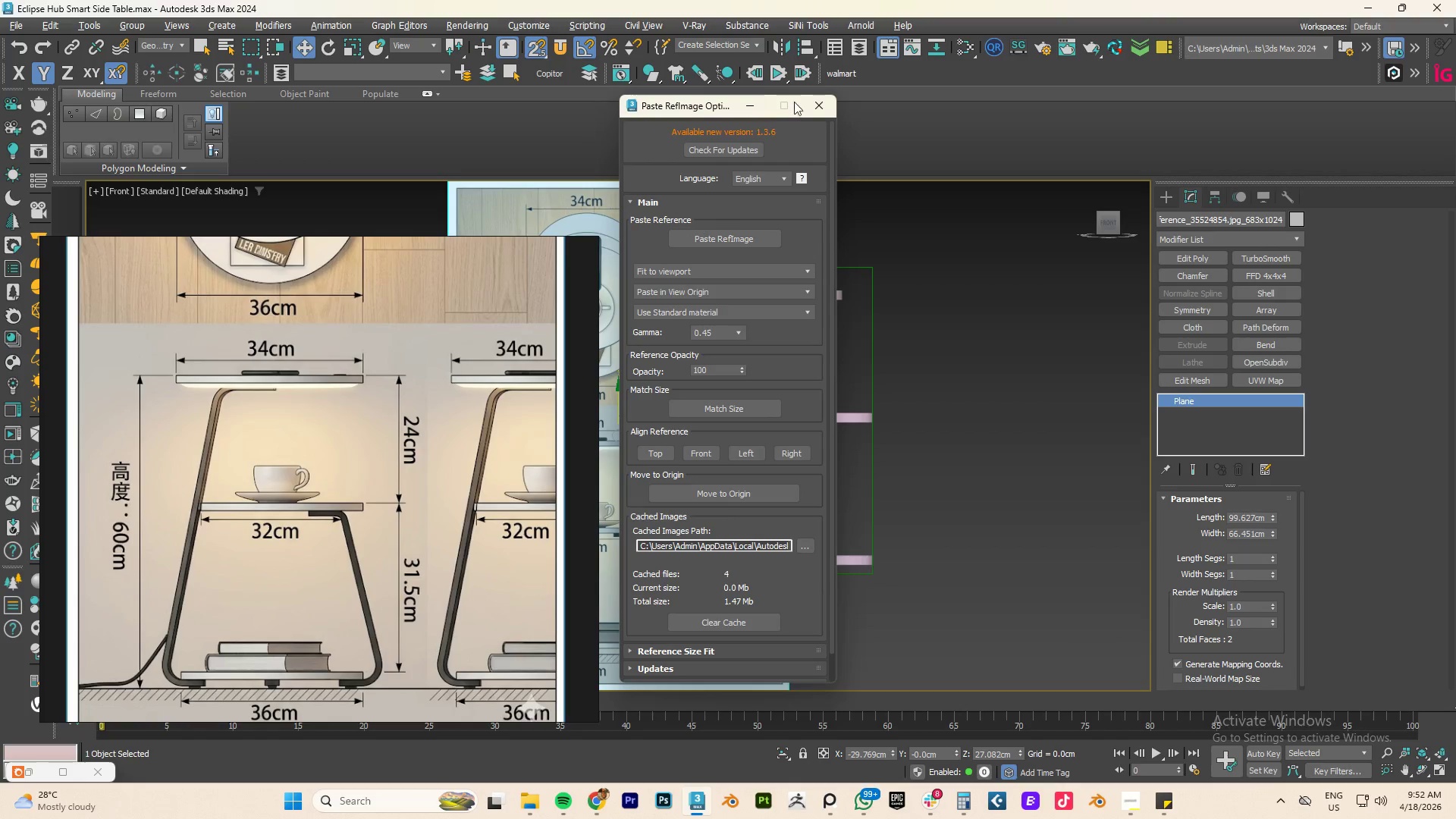 
left_click([748, 108])
 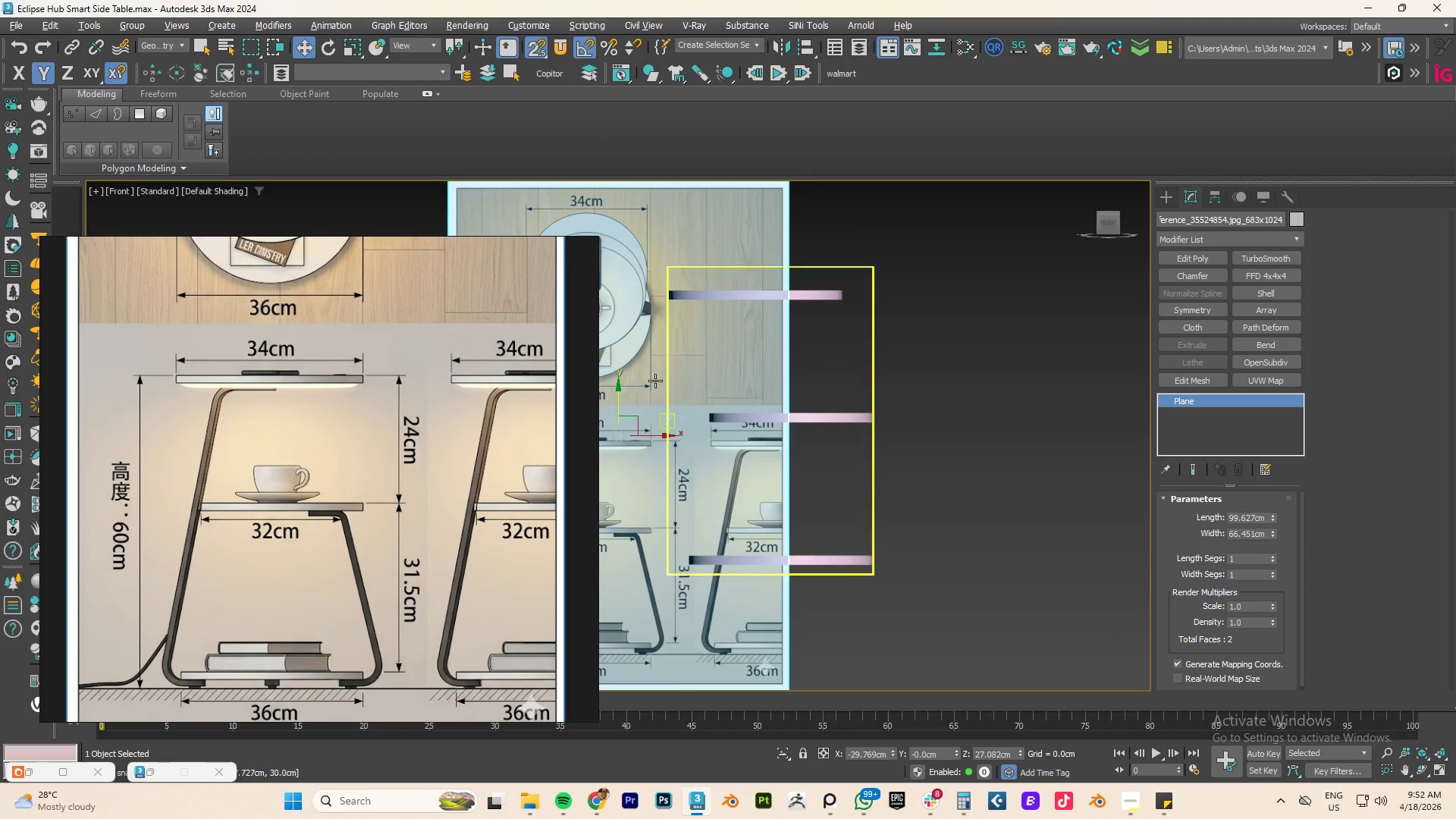 
left_click([641, 355])
 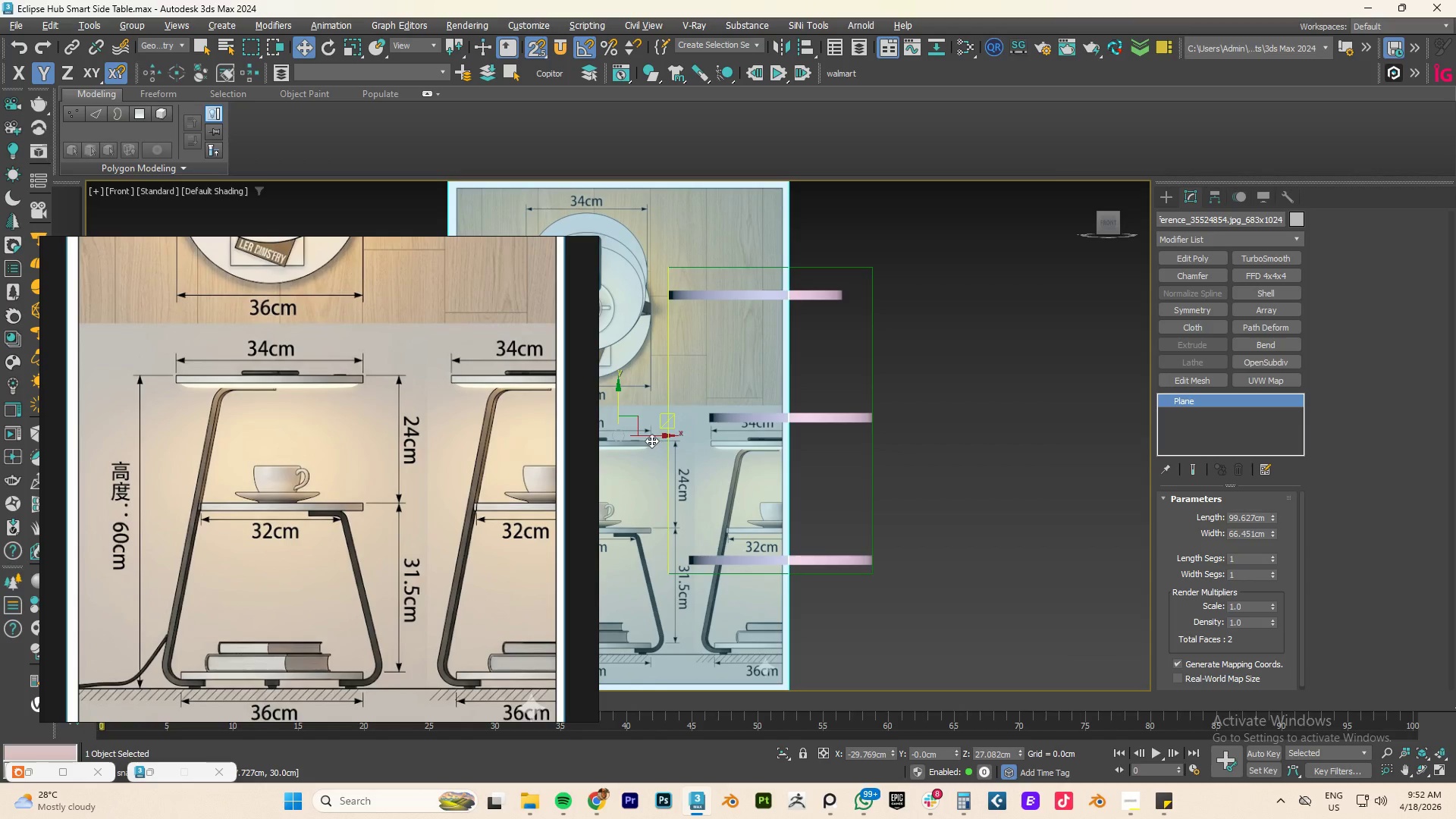 
left_click_drag(start_coordinate=[647, 435], to_coordinate=[794, 426])
 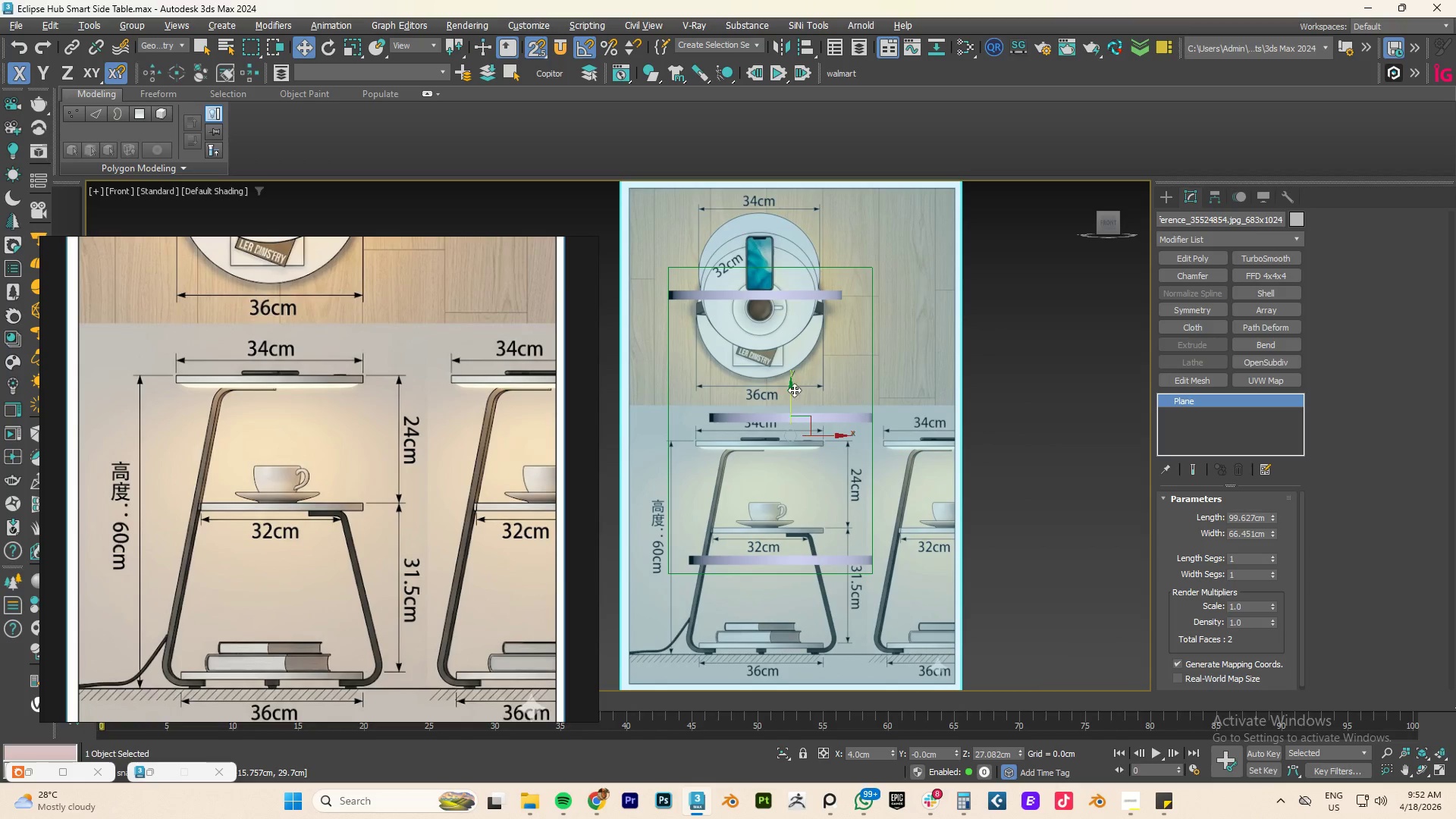 
left_click_drag(start_coordinate=[792, 394], to_coordinate=[805, 347])
 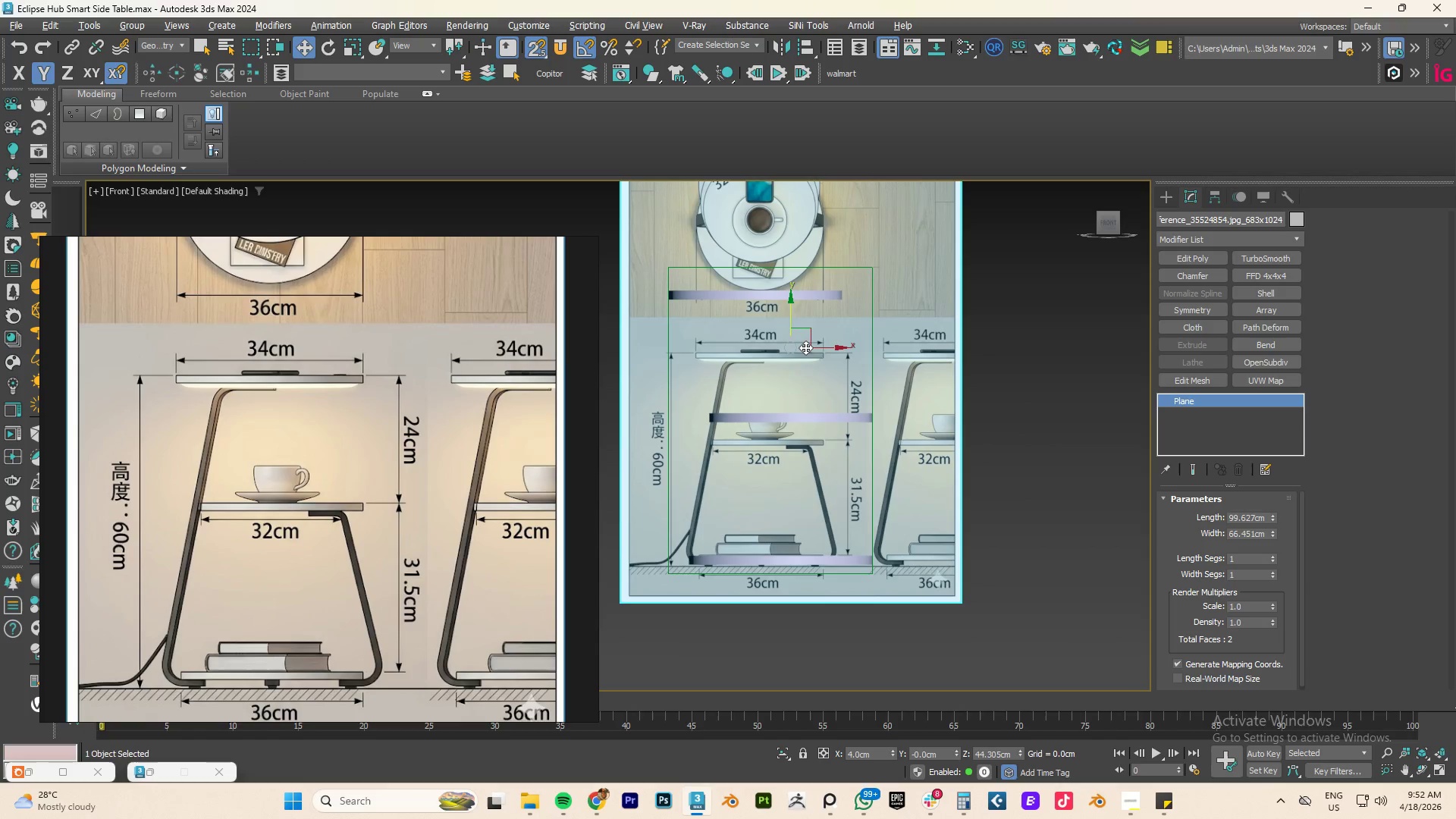 
key(R)
 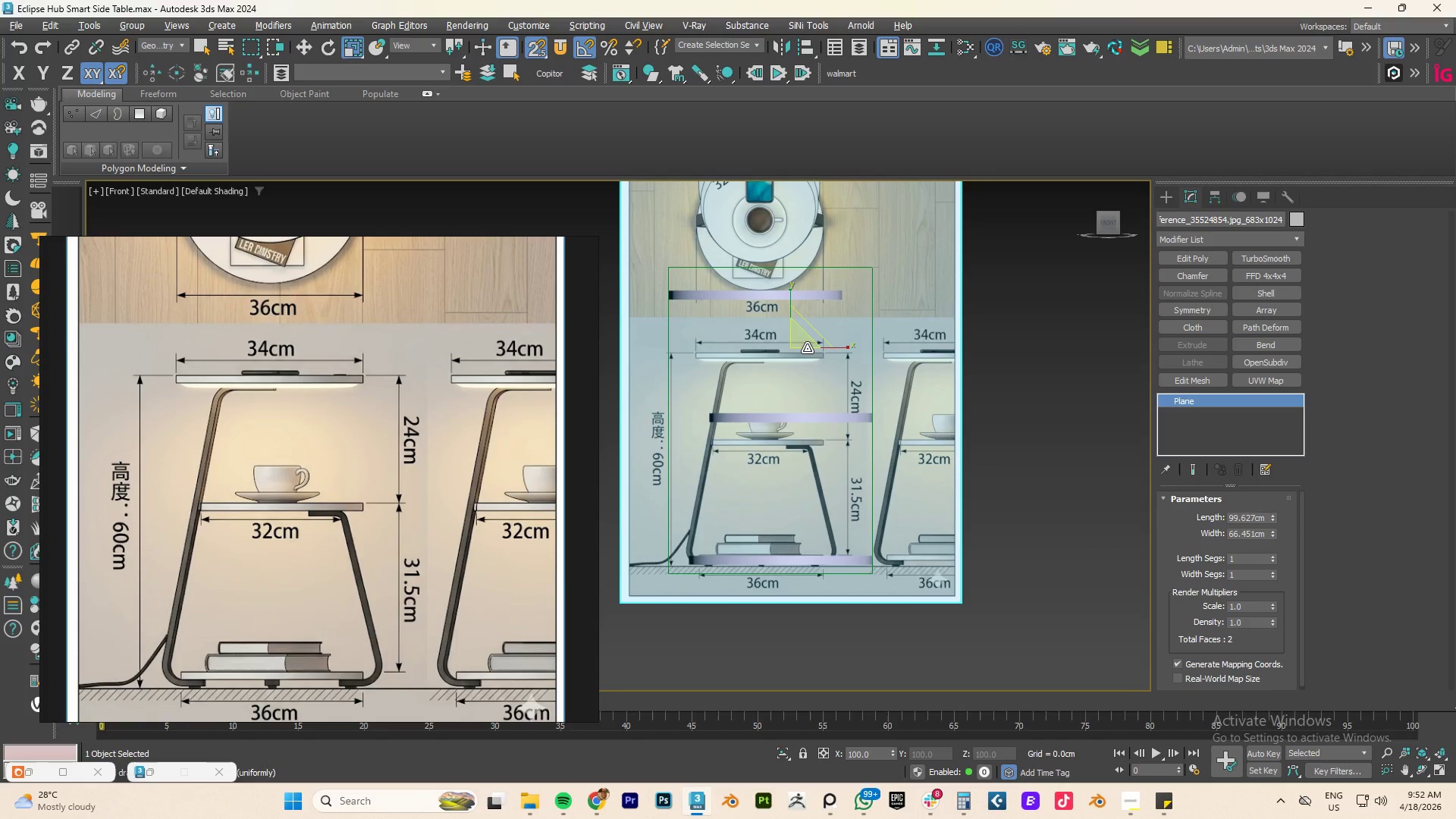 
left_click_drag(start_coordinate=[803, 339], to_coordinate=[802, 322])
 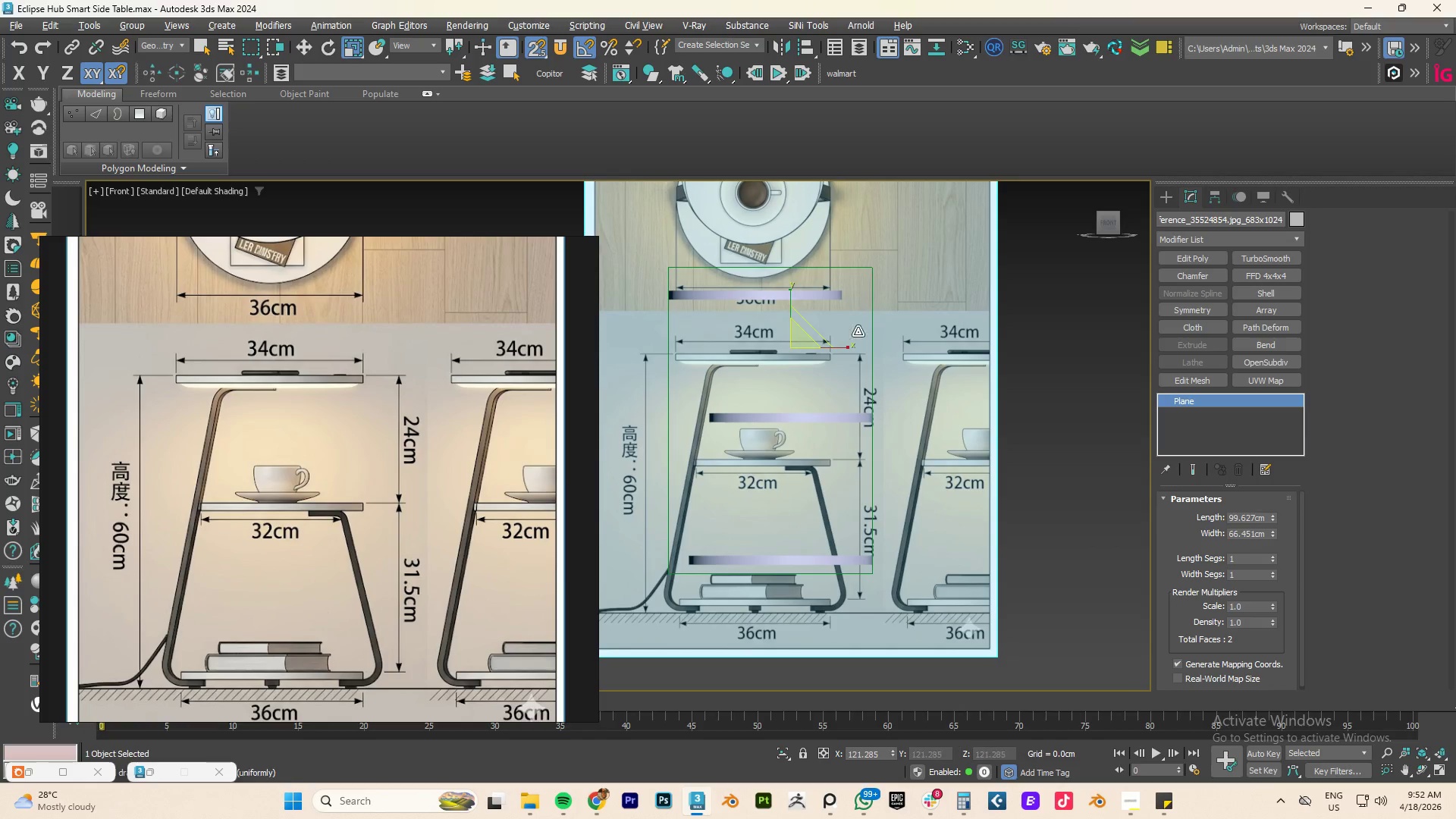 
type(WS)
 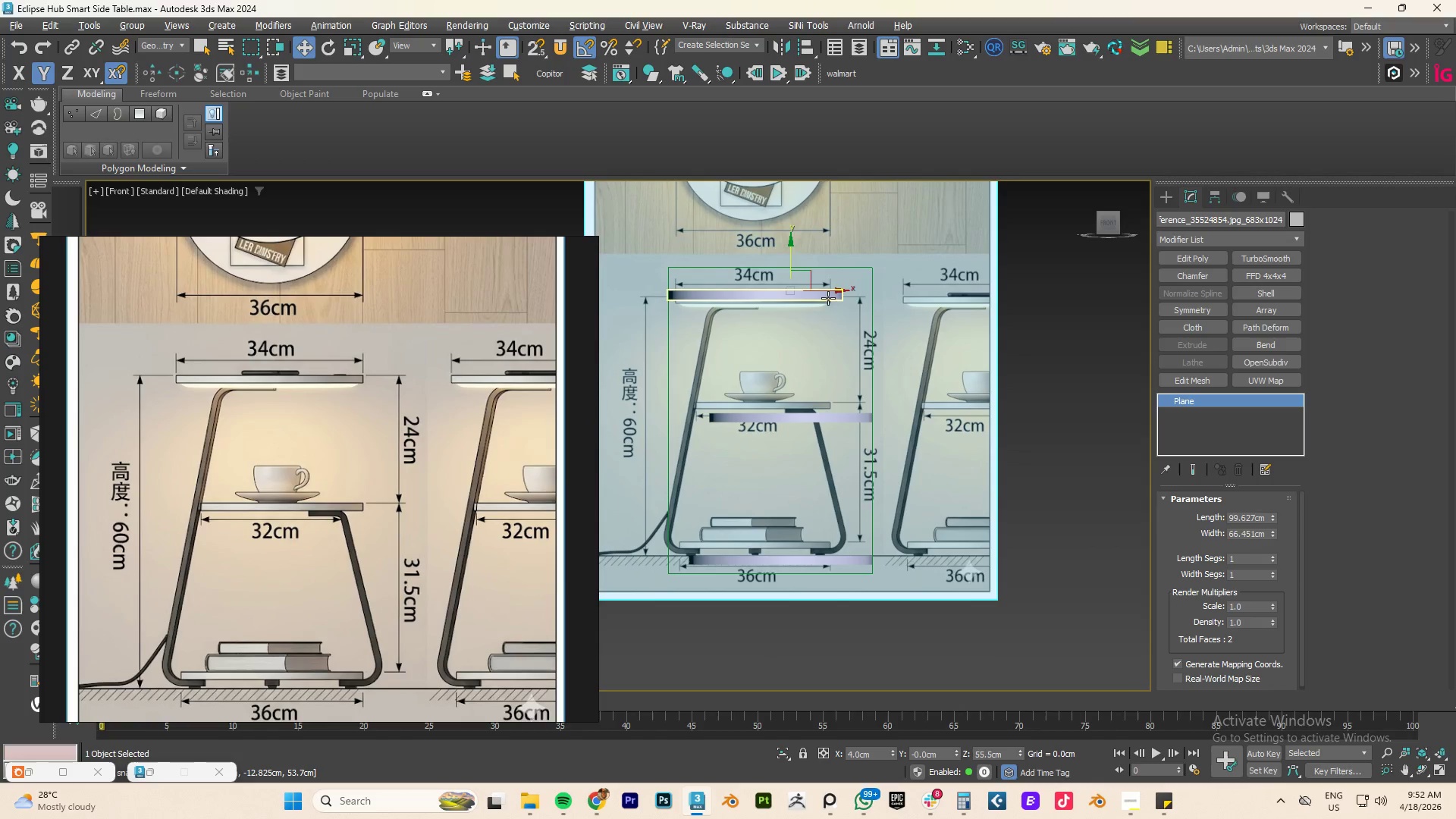 
left_click_drag(start_coordinate=[789, 318], to_coordinate=[794, 283])
 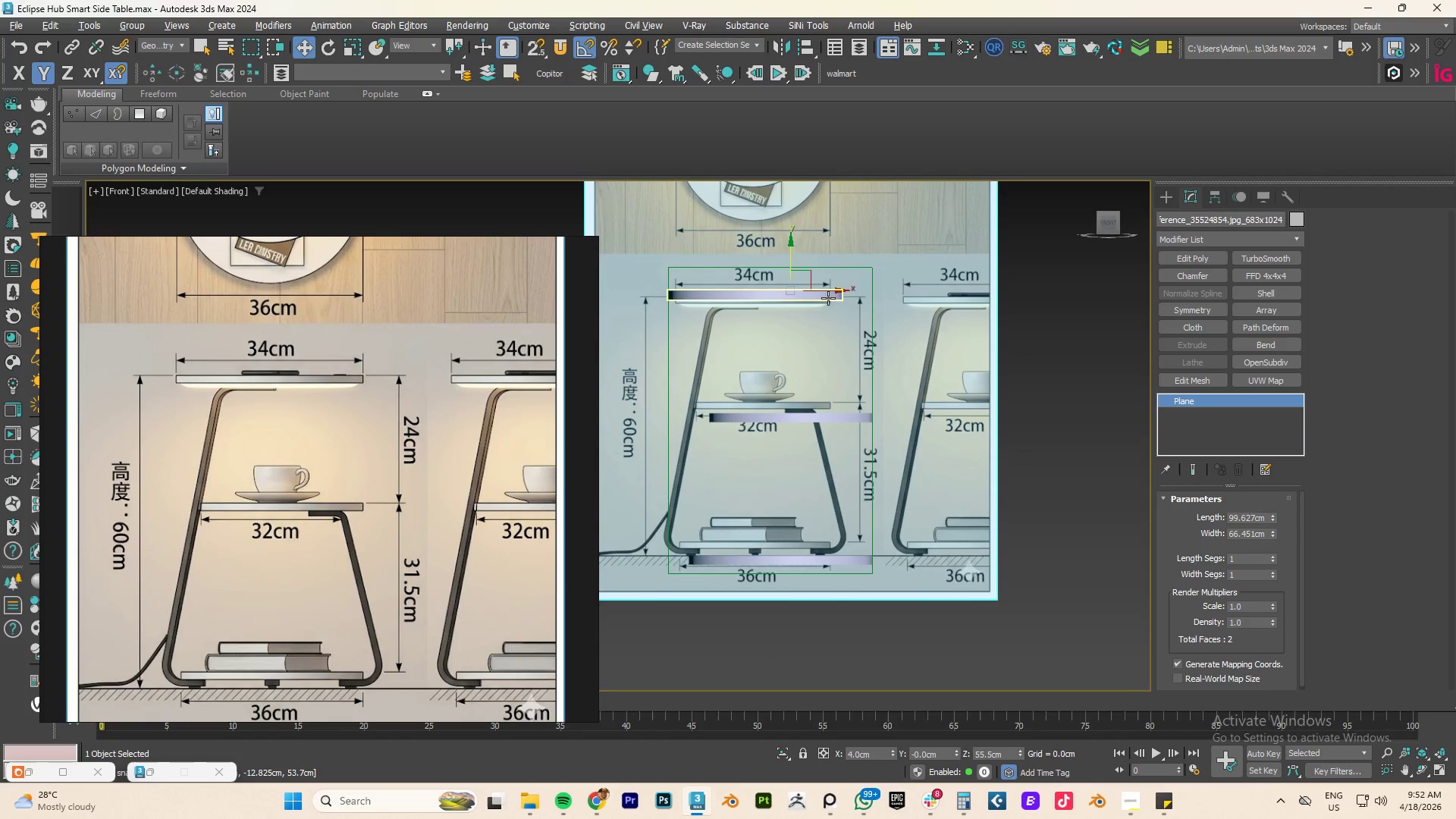 
left_click_drag(start_coordinate=[825, 290], to_coordinate=[849, 295])
 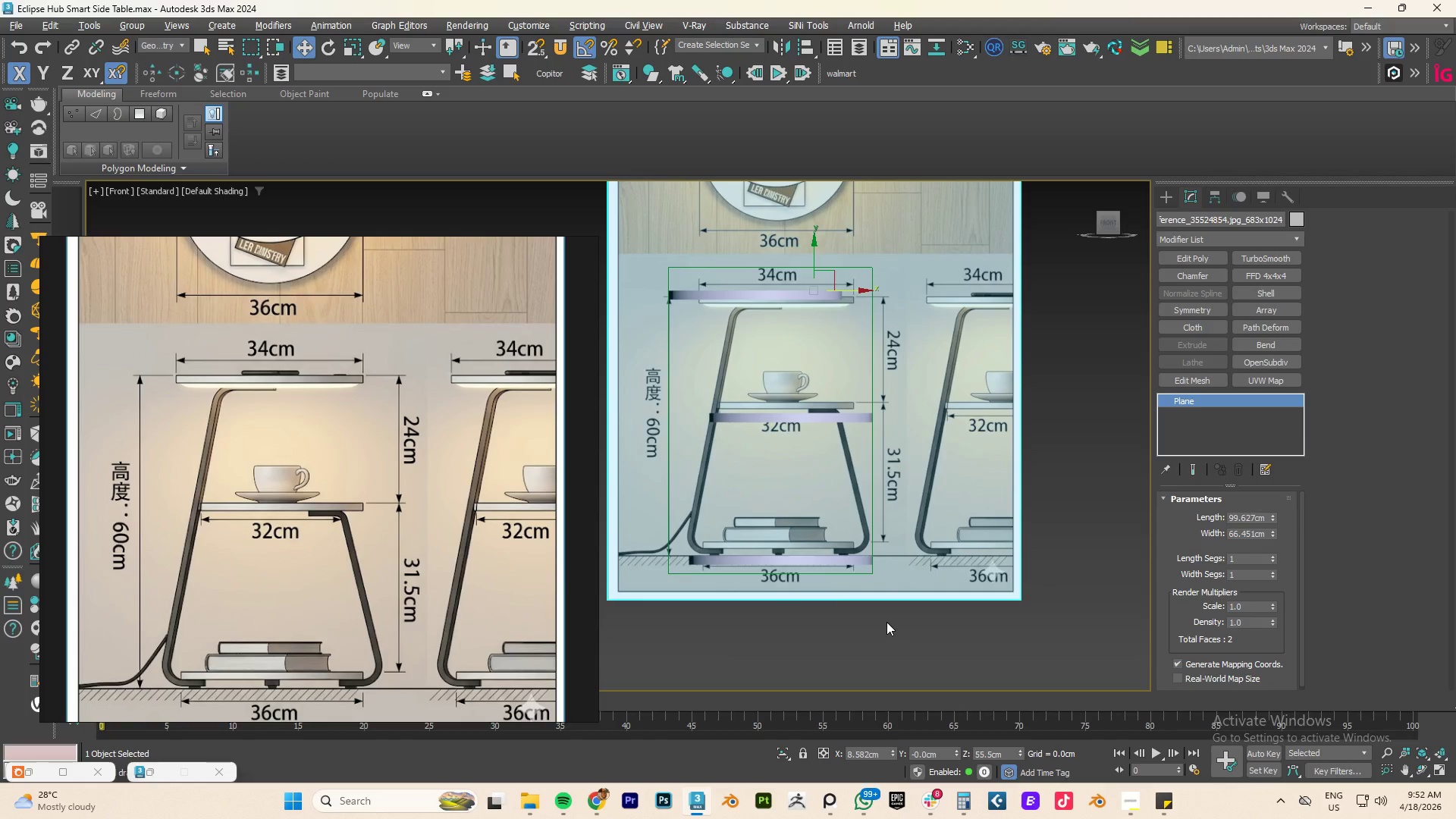 
wait(14.0)
 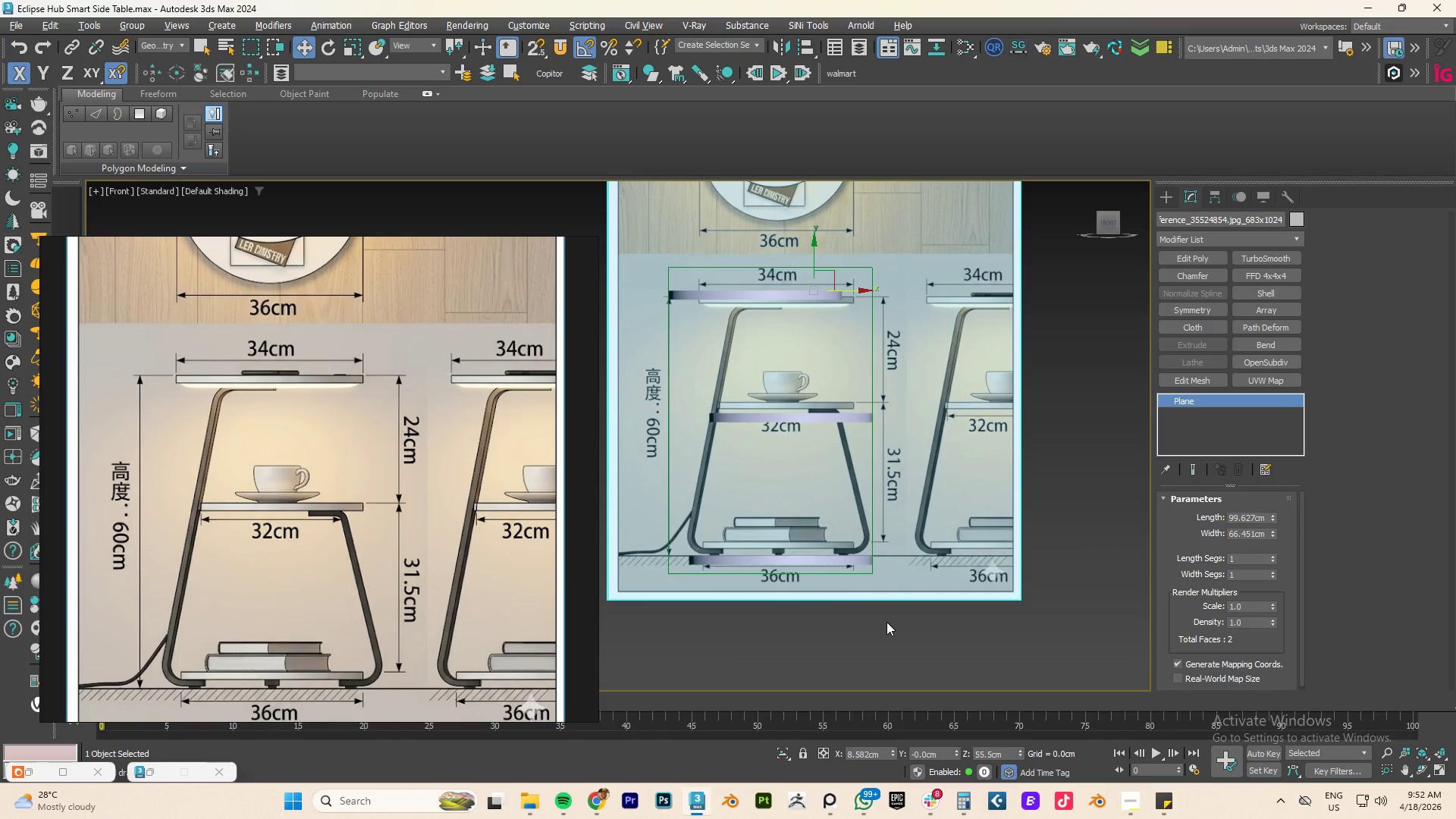 
left_click_drag(start_coordinate=[816, 253], to_coordinate=[821, 263])
 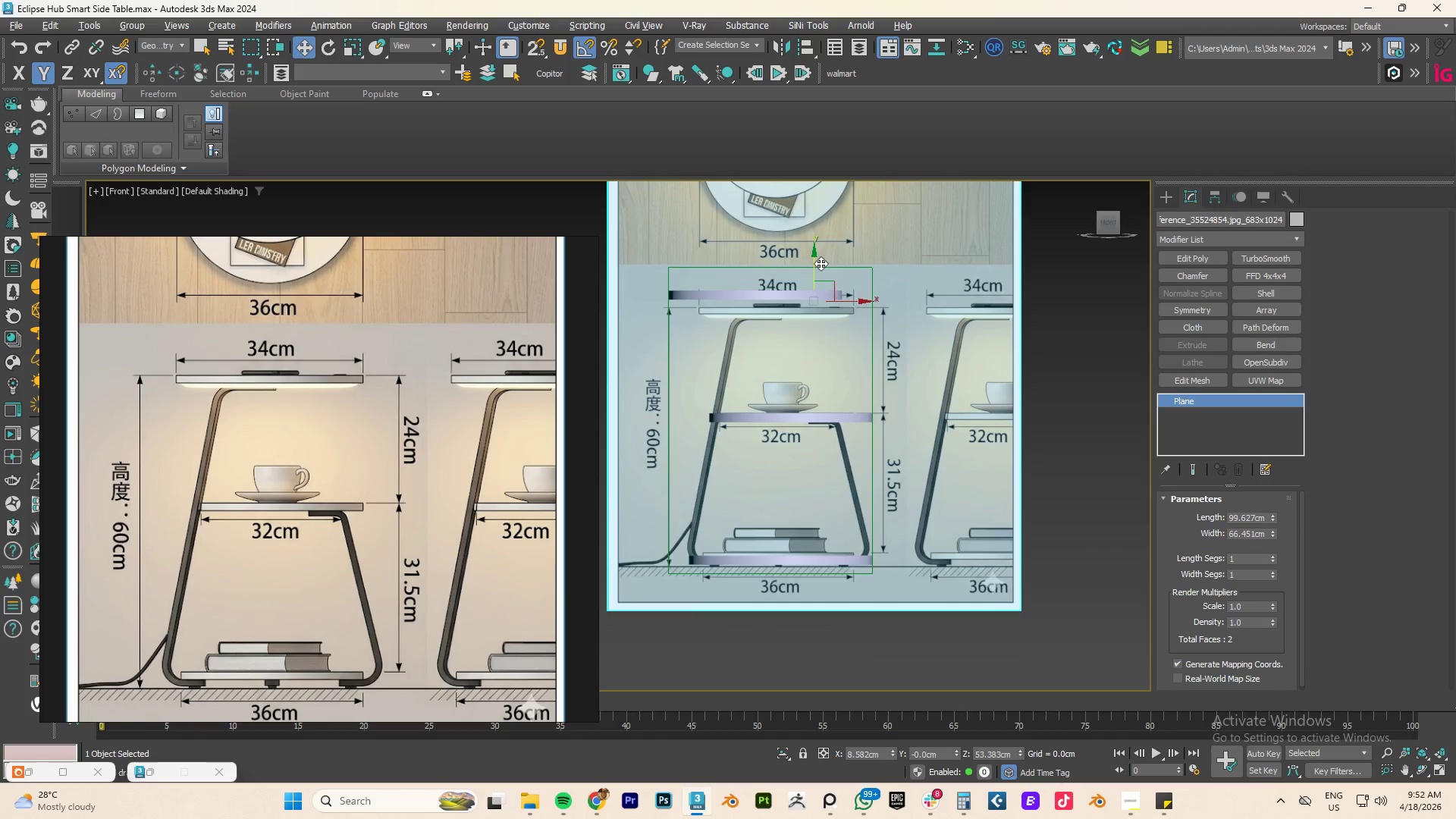 
key(R)
 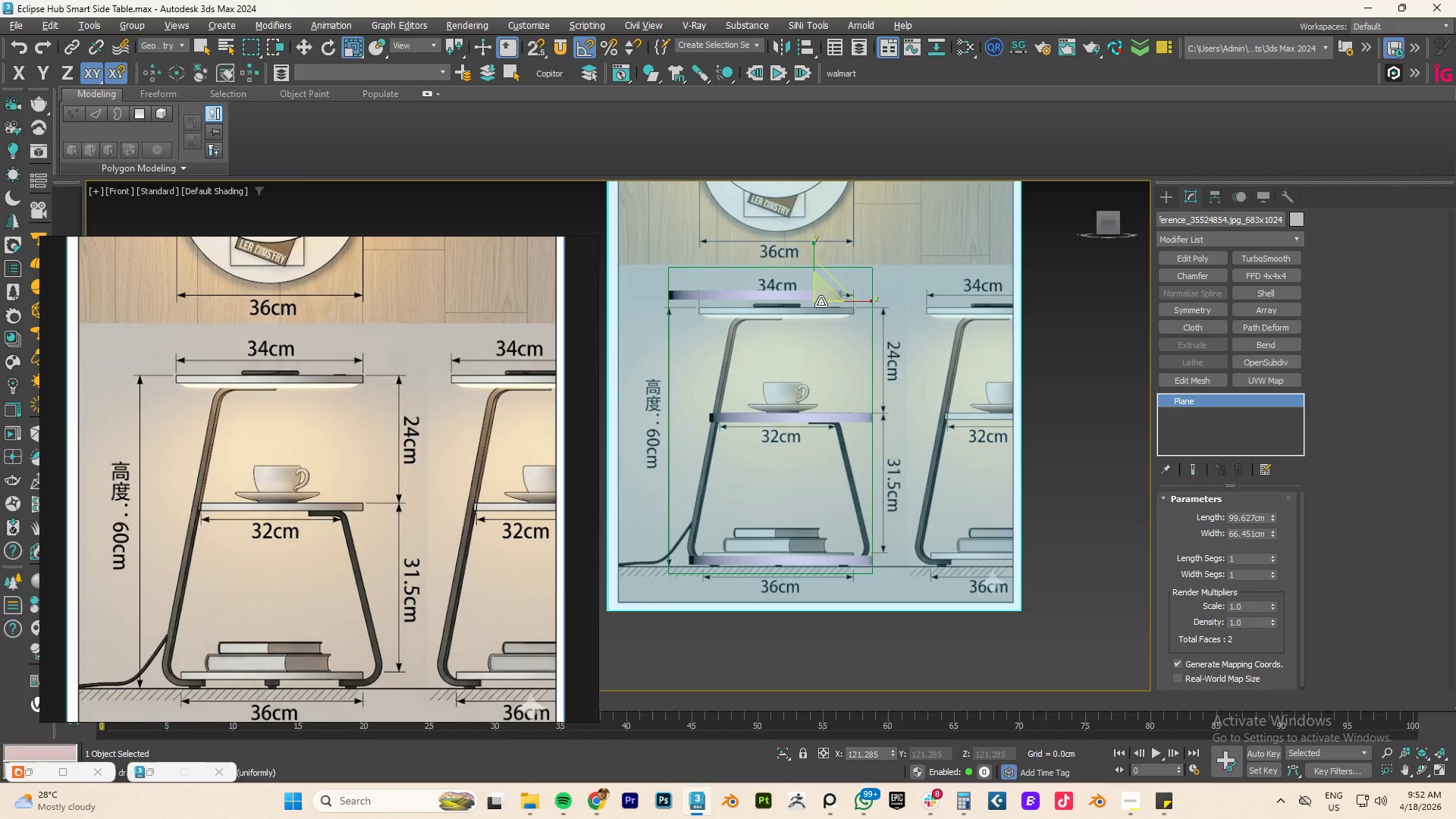 
left_click_drag(start_coordinate=[823, 297], to_coordinate=[823, 305])
 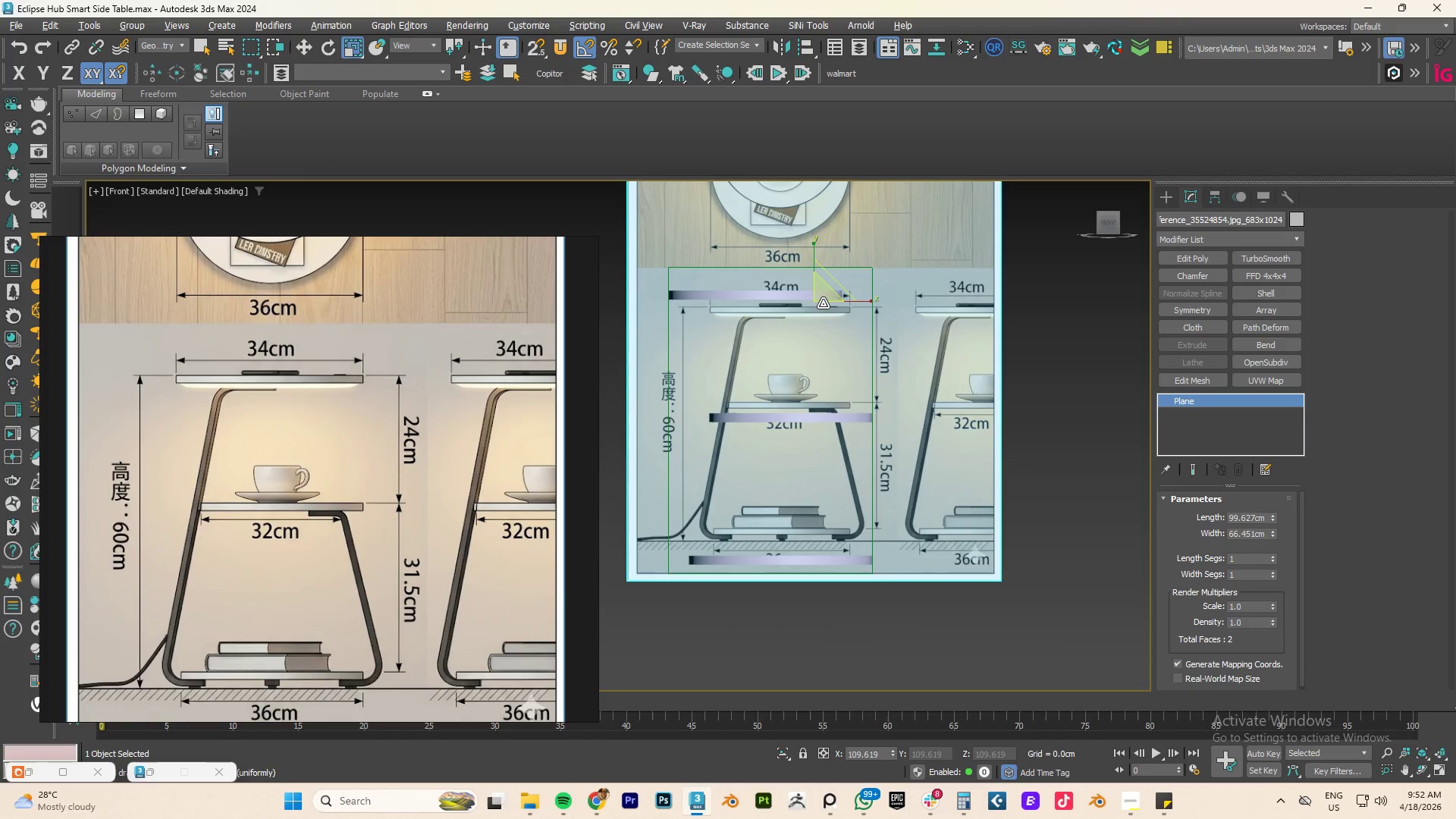 
key(W)
 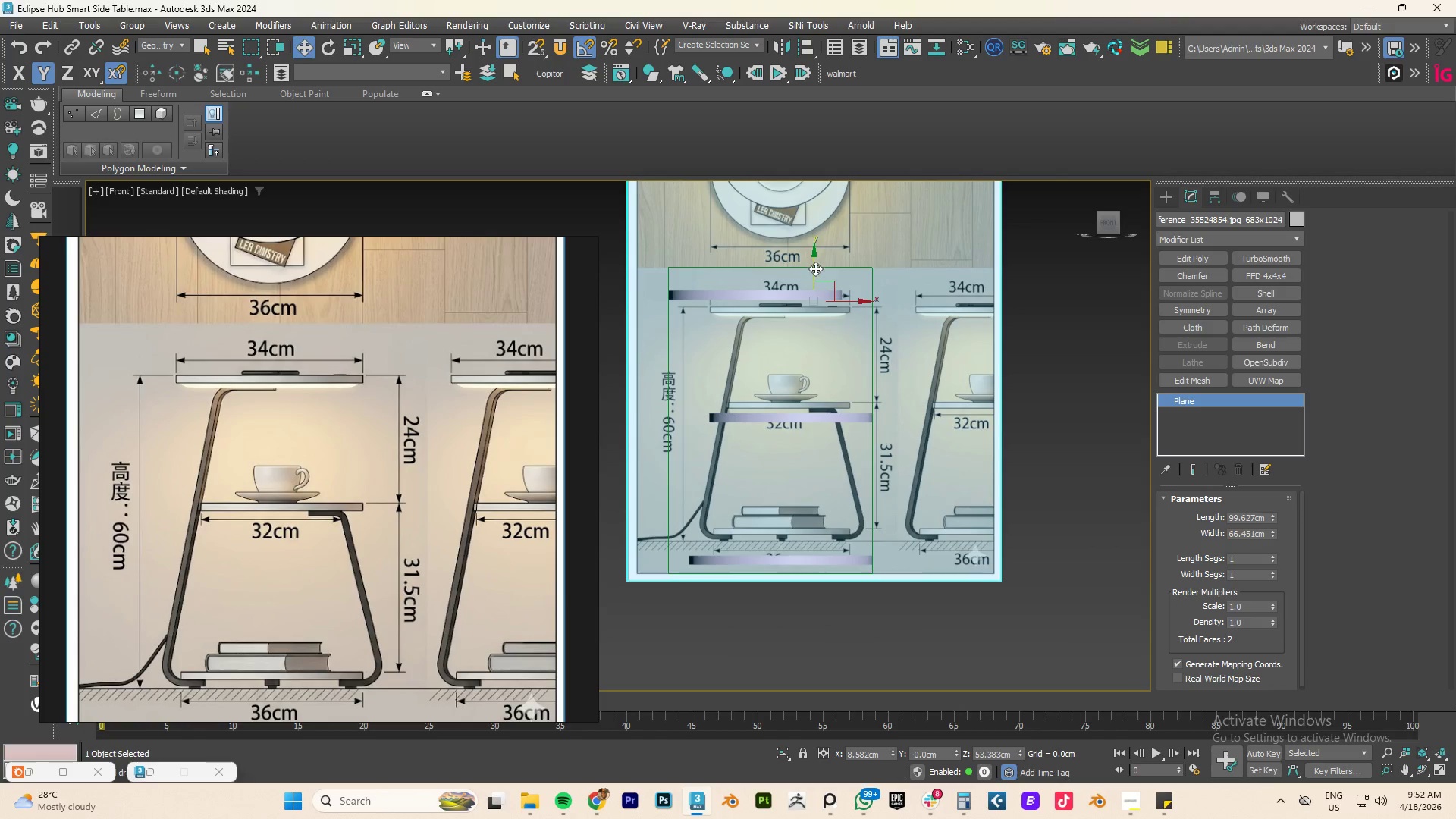 
left_click_drag(start_coordinate=[815, 268], to_coordinate=[813, 295])
 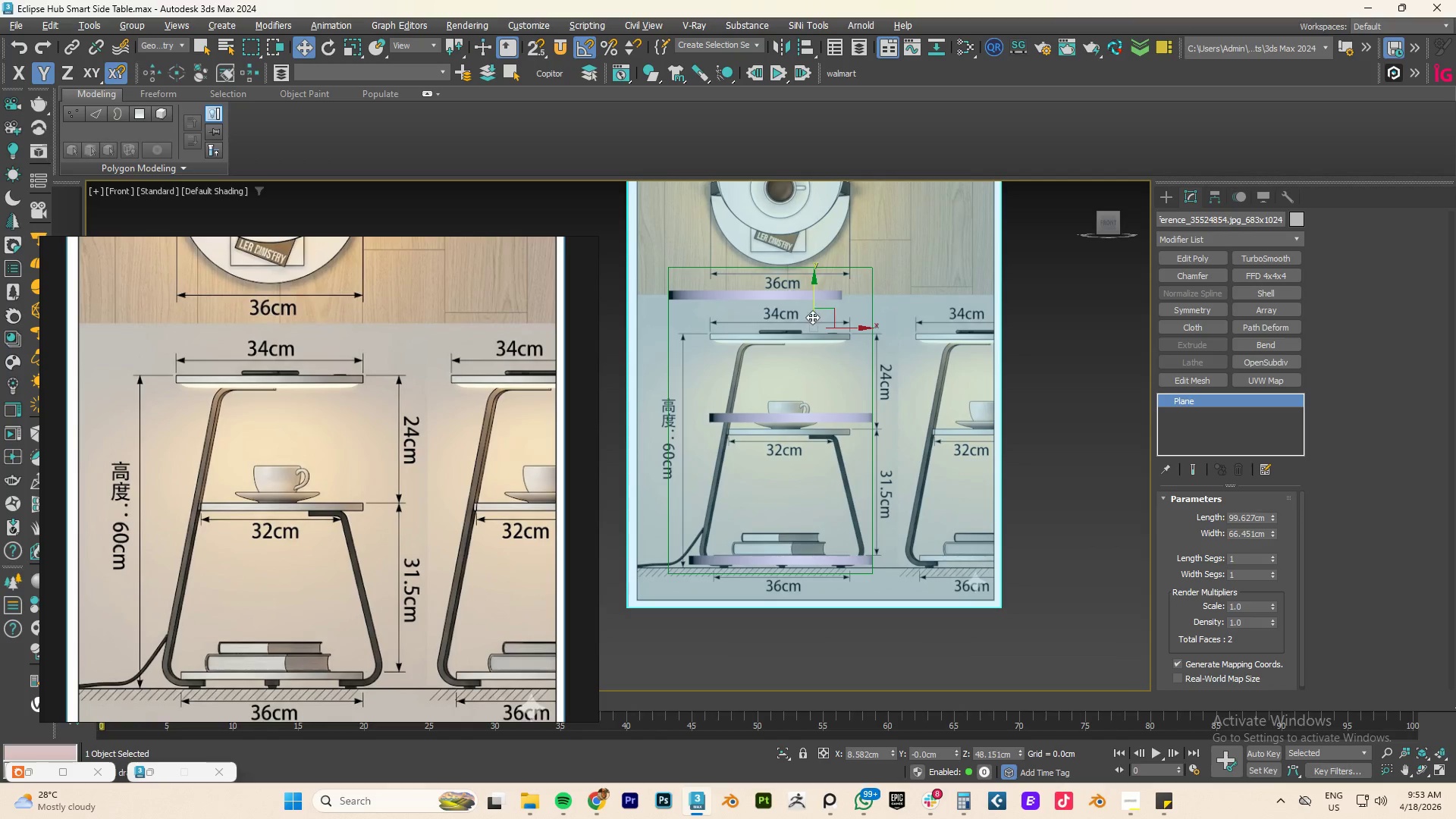 
key(R)
 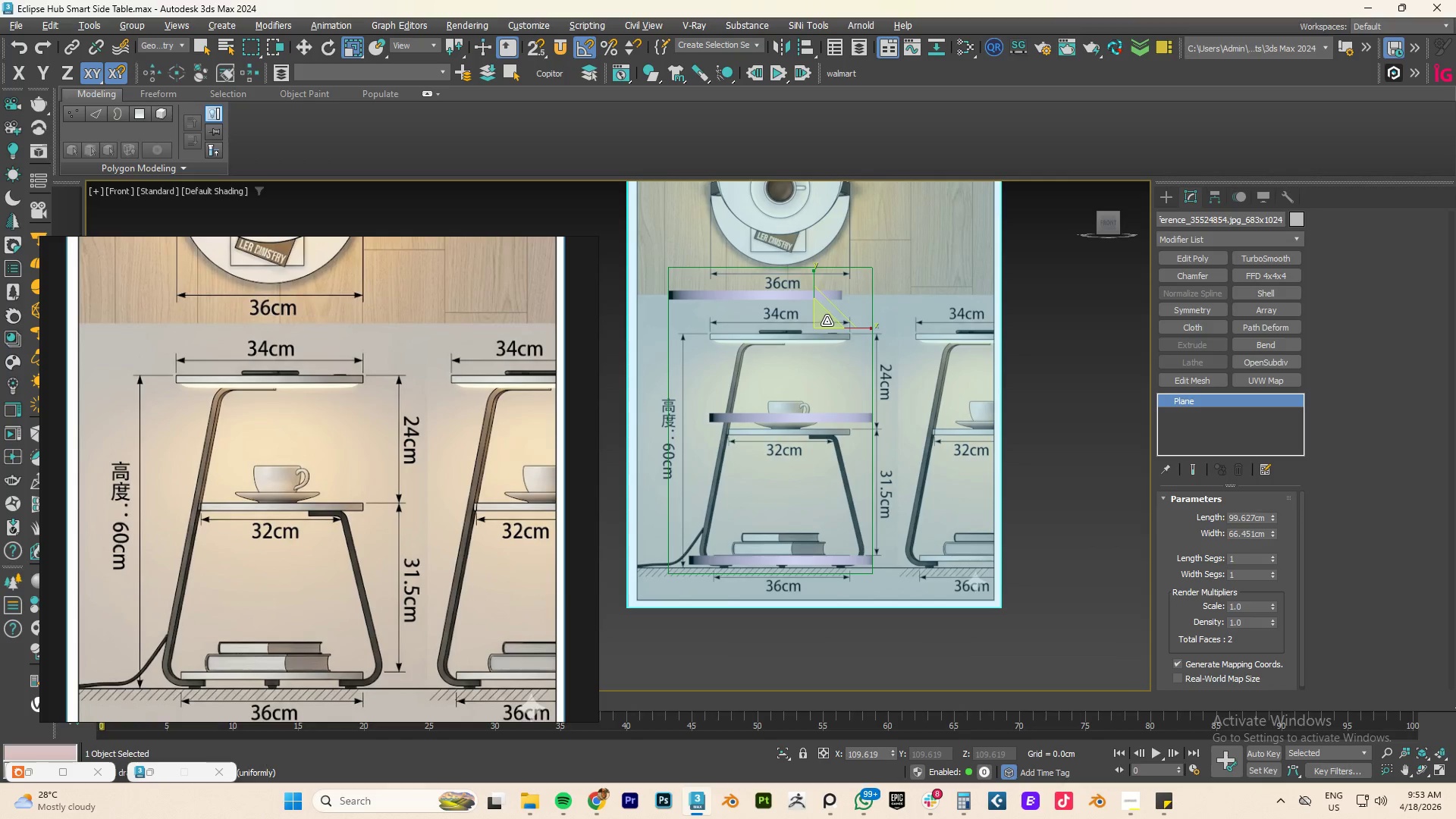 
left_click_drag(start_coordinate=[827, 321], to_coordinate=[835, 307])
 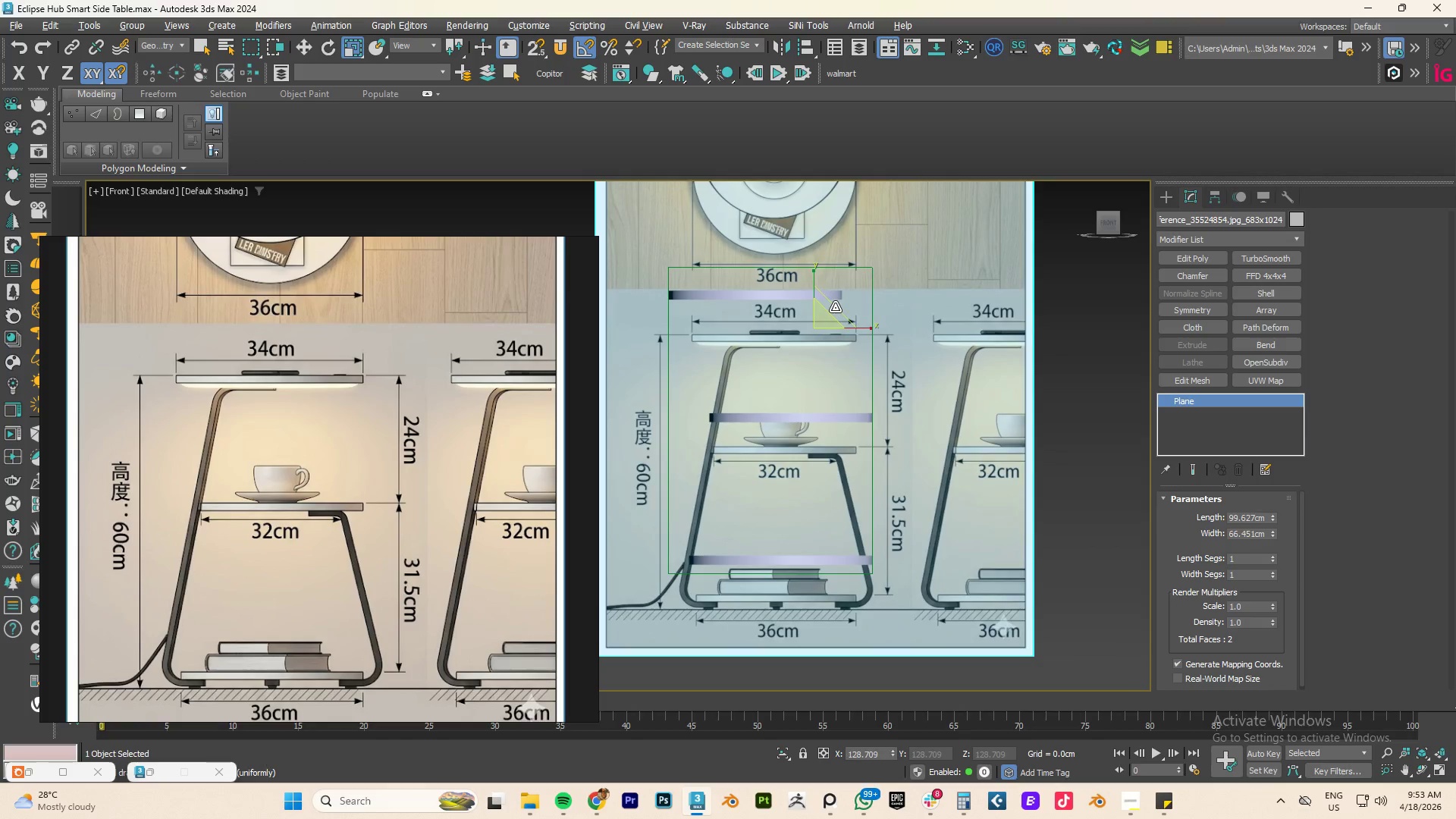 
key(W)
 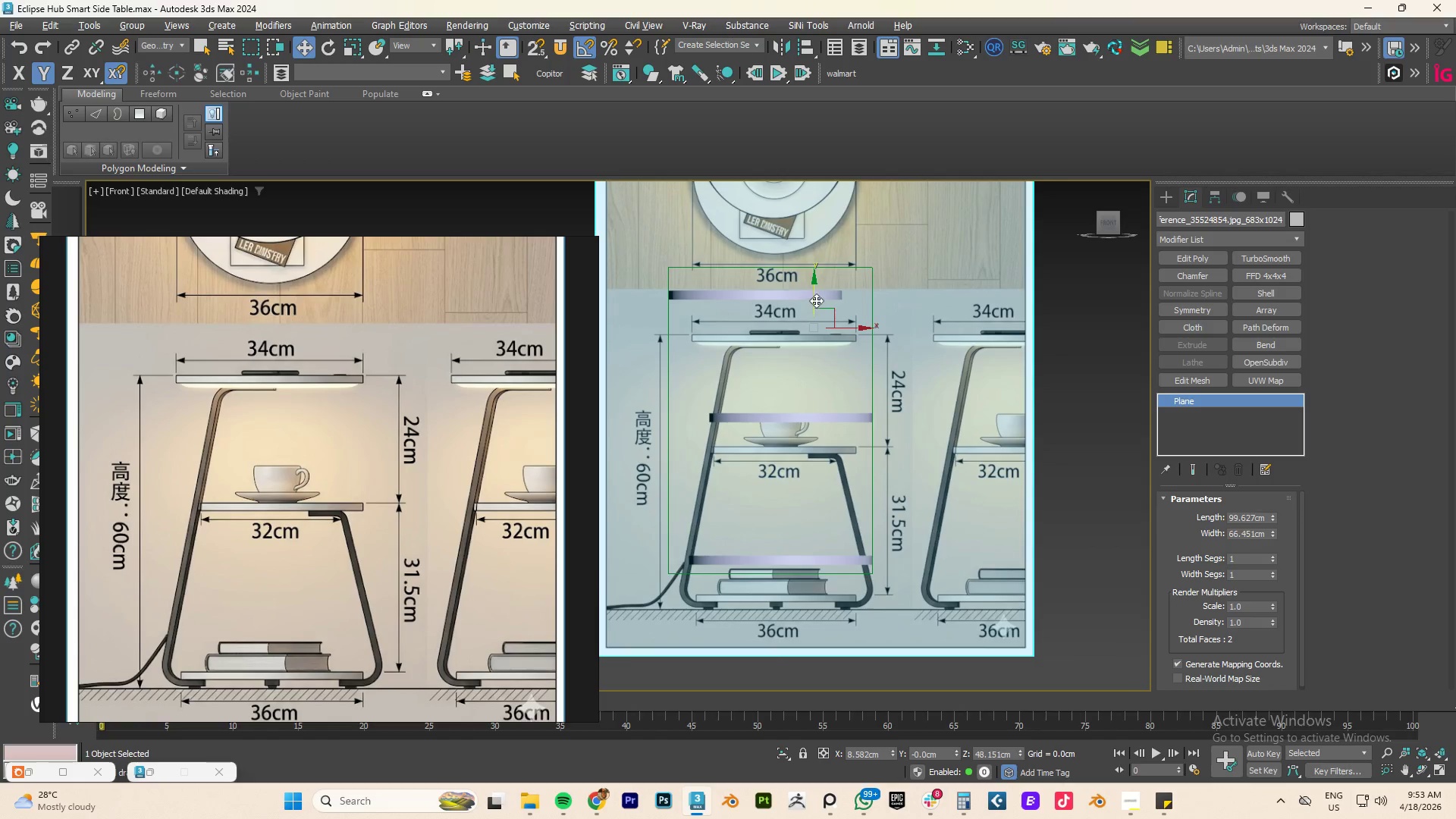 
left_click_drag(start_coordinate=[816, 300], to_coordinate=[828, 259])
 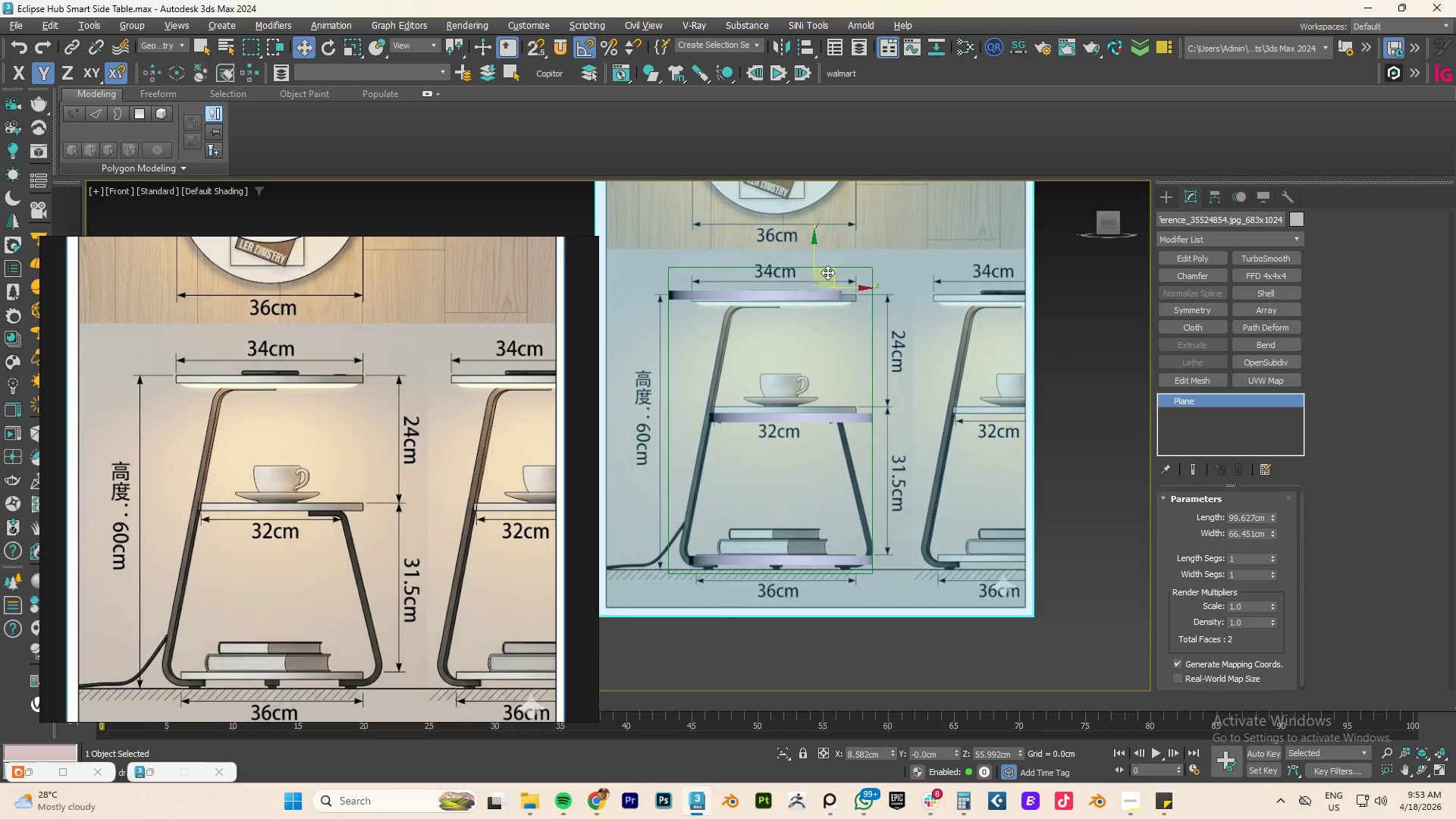 
key(R)
 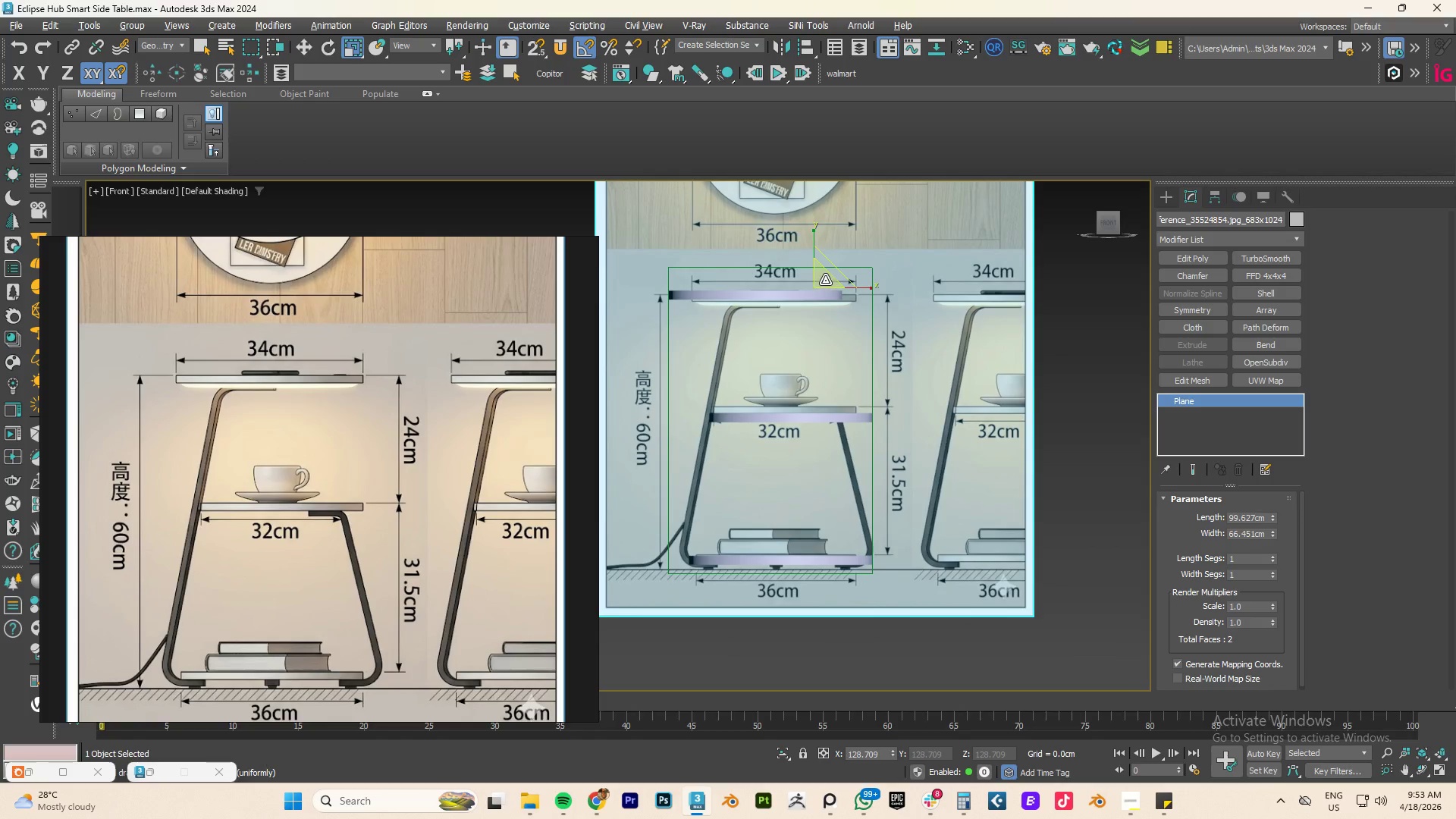 
left_click_drag(start_coordinate=[825, 279], to_coordinate=[833, 268])
 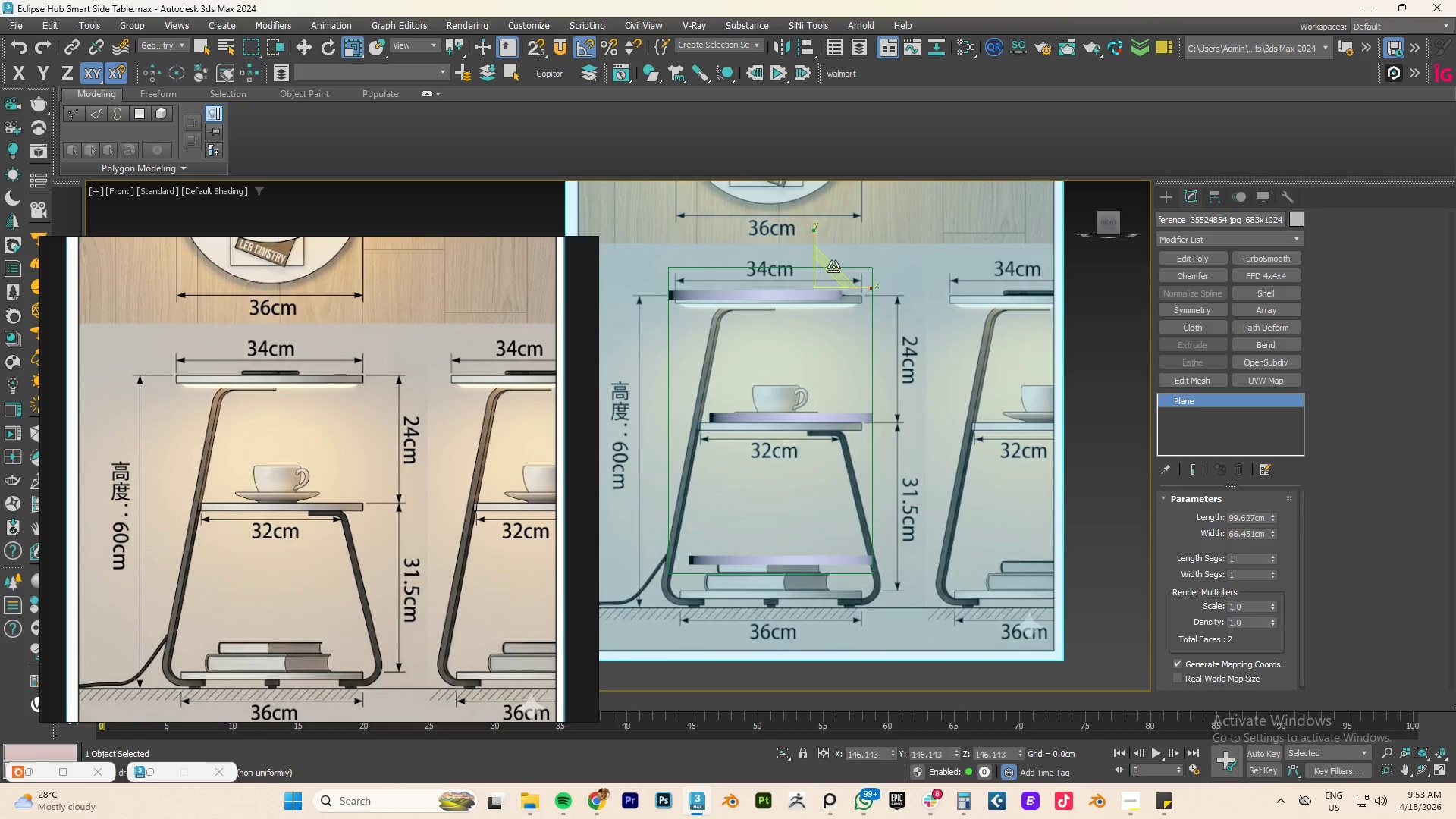 
key(W)
 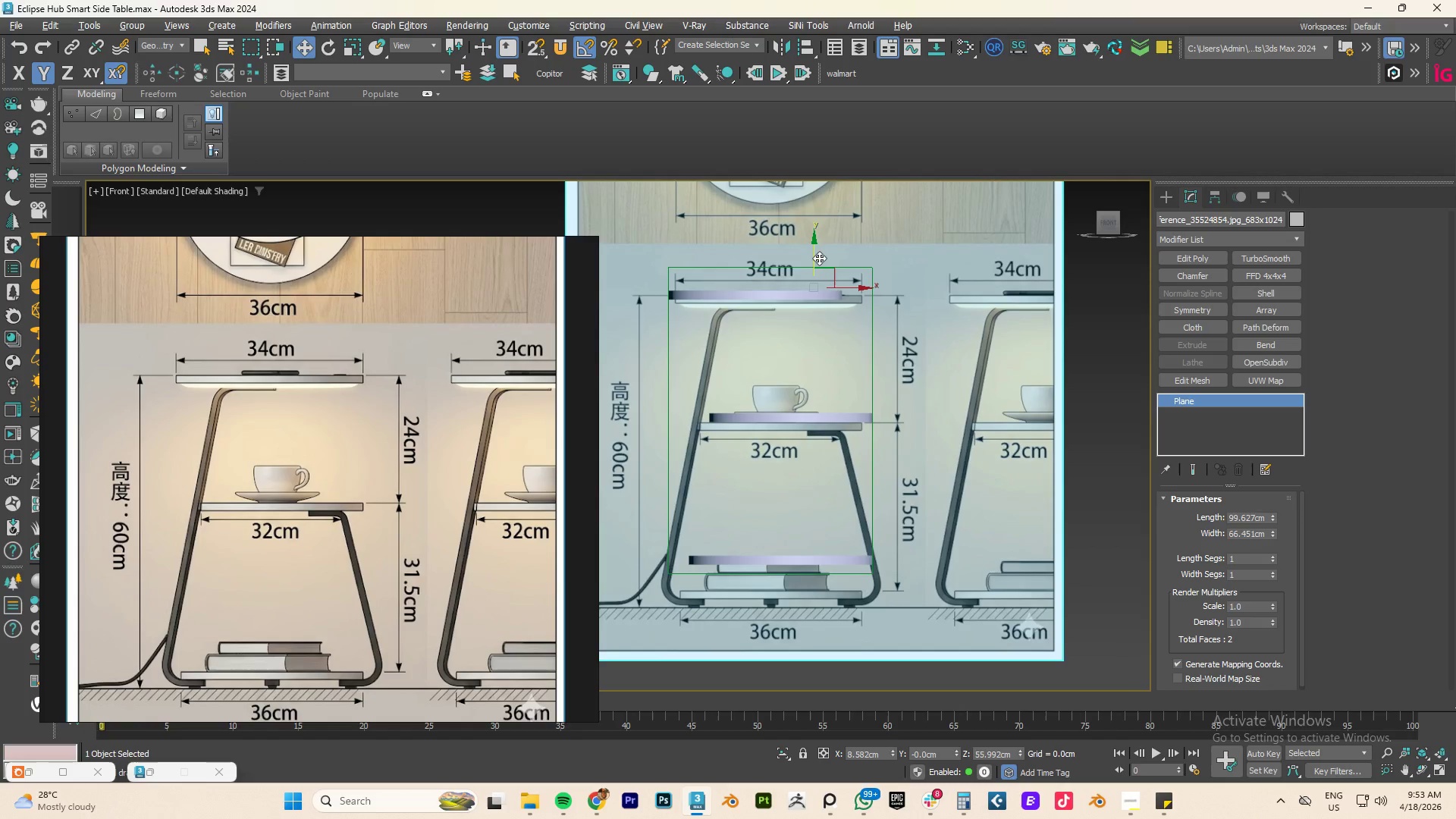 
left_click_drag(start_coordinate=[814, 253], to_coordinate=[839, 218])
 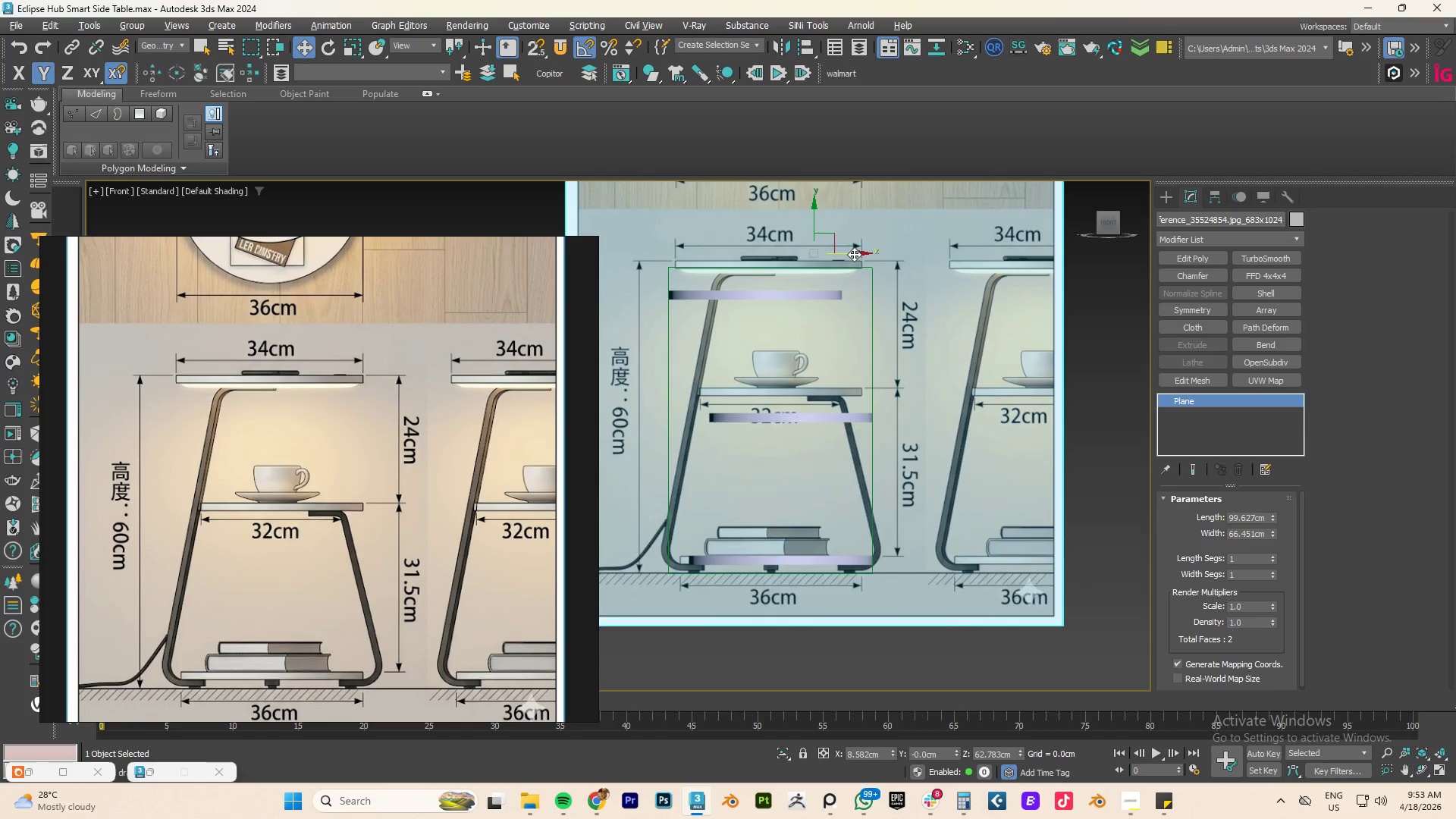 
left_click_drag(start_coordinate=[854, 254], to_coordinate=[864, 252])
 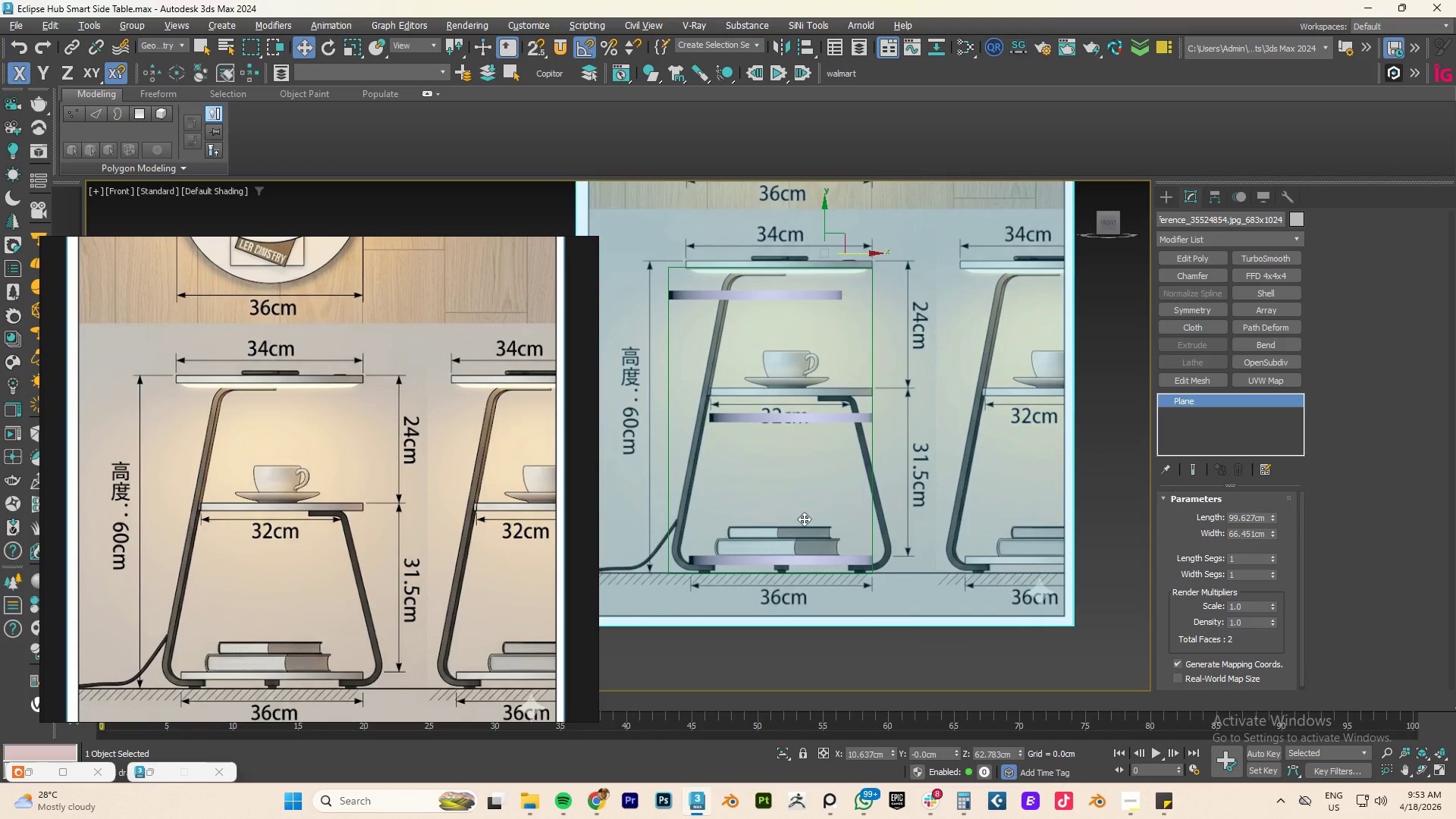 
right_click([946, 442])
 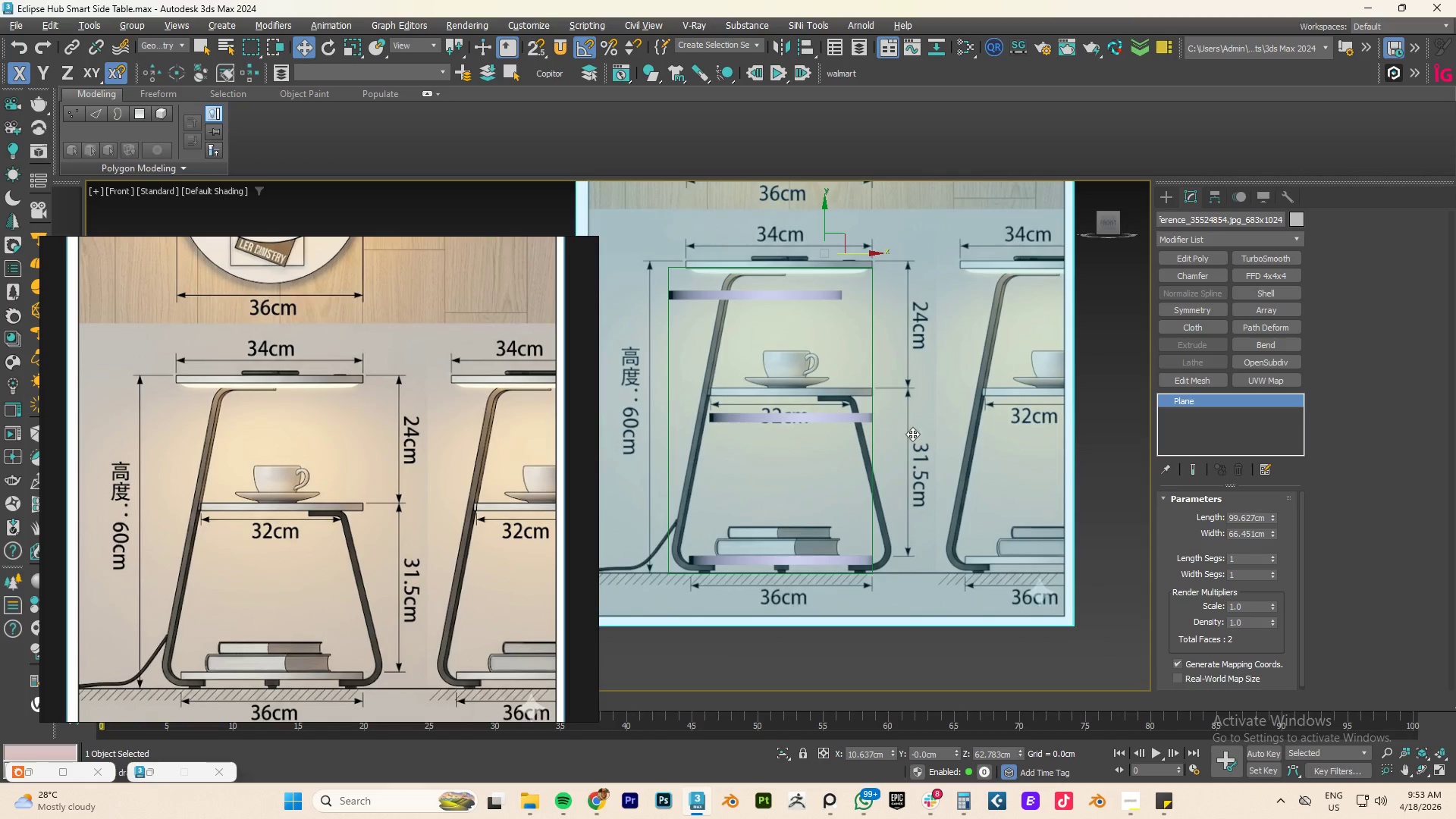 
double_click([921, 426])
 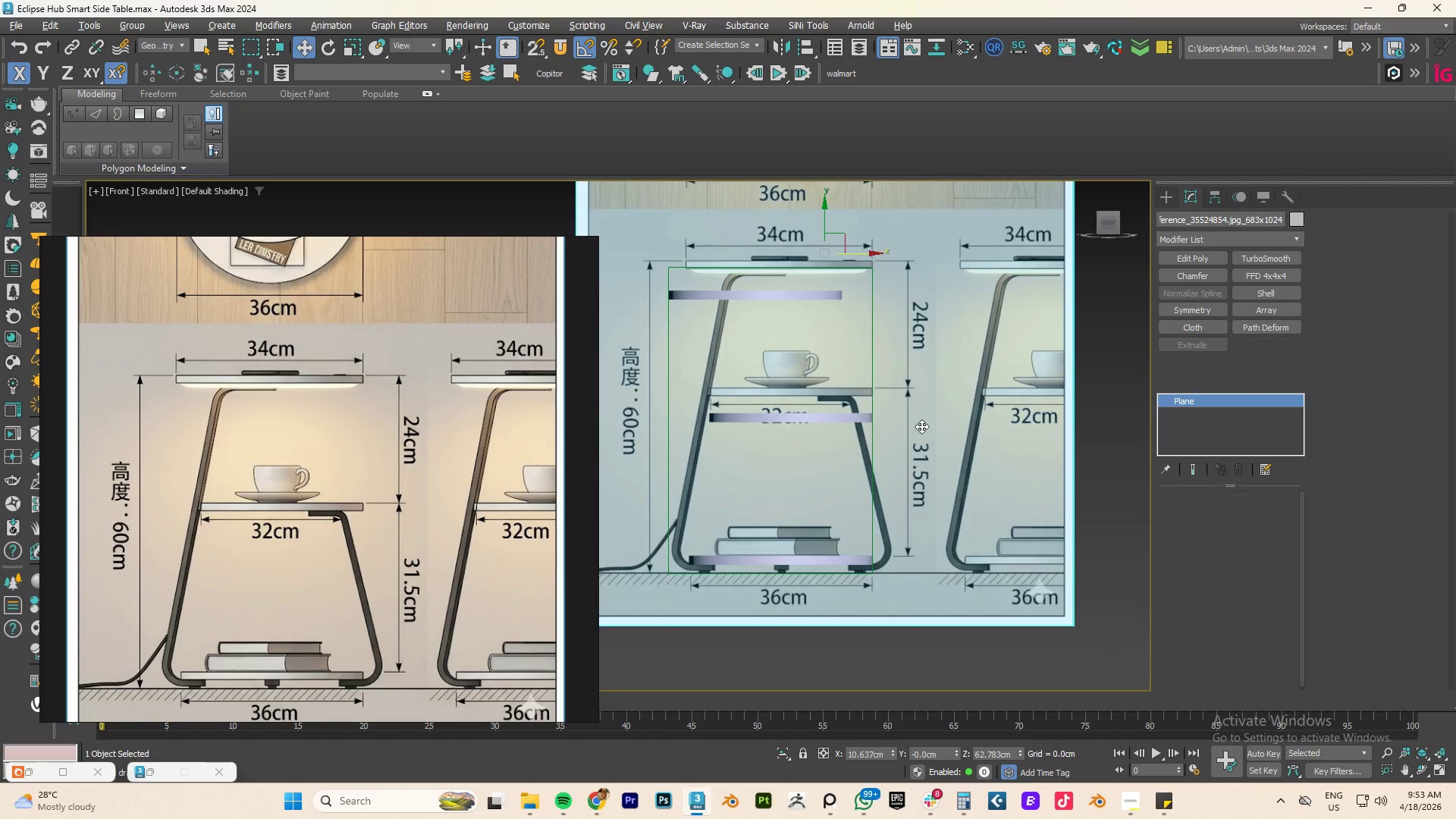 
right_click([921, 426])
 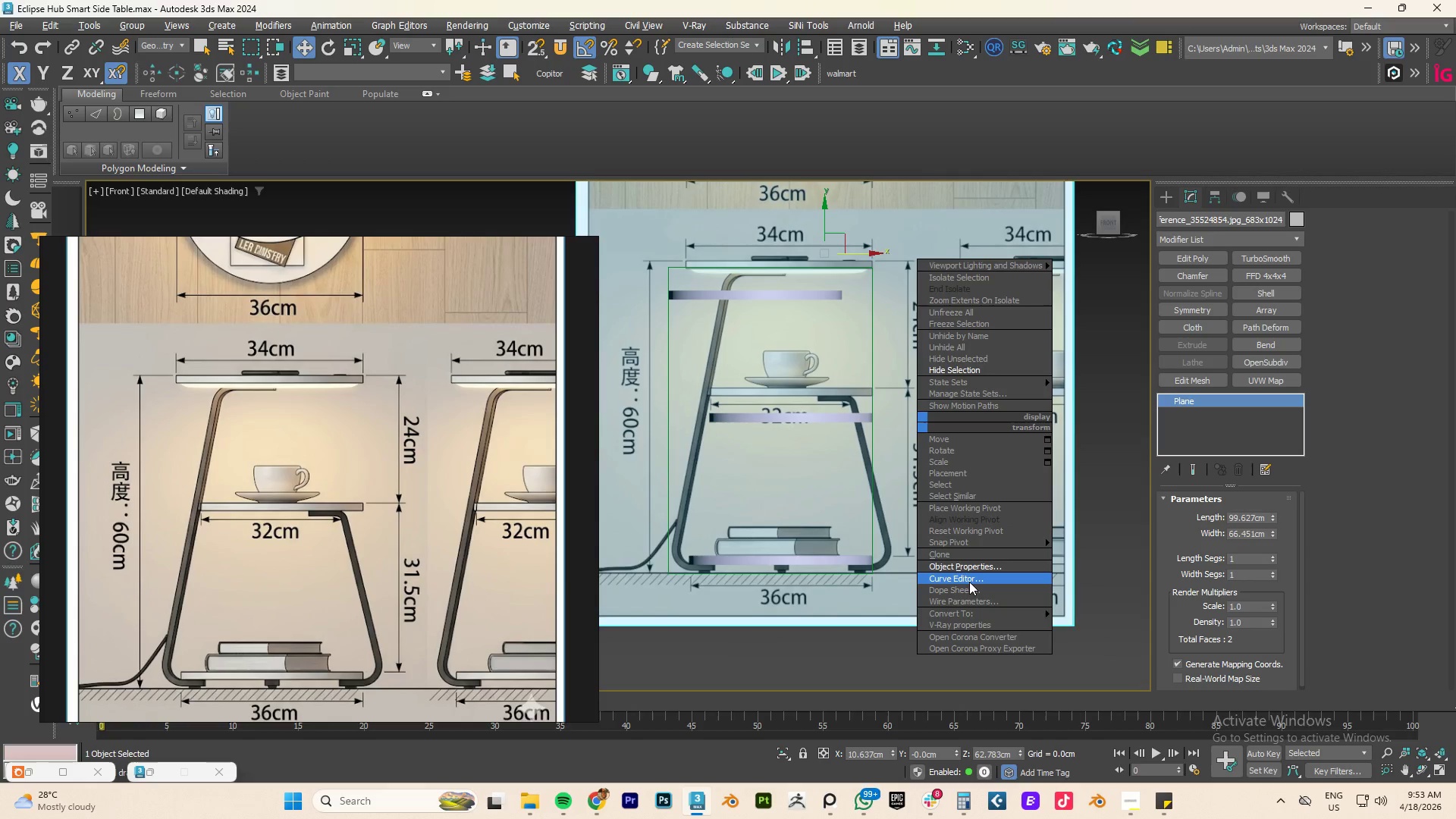 
left_click([971, 566])
 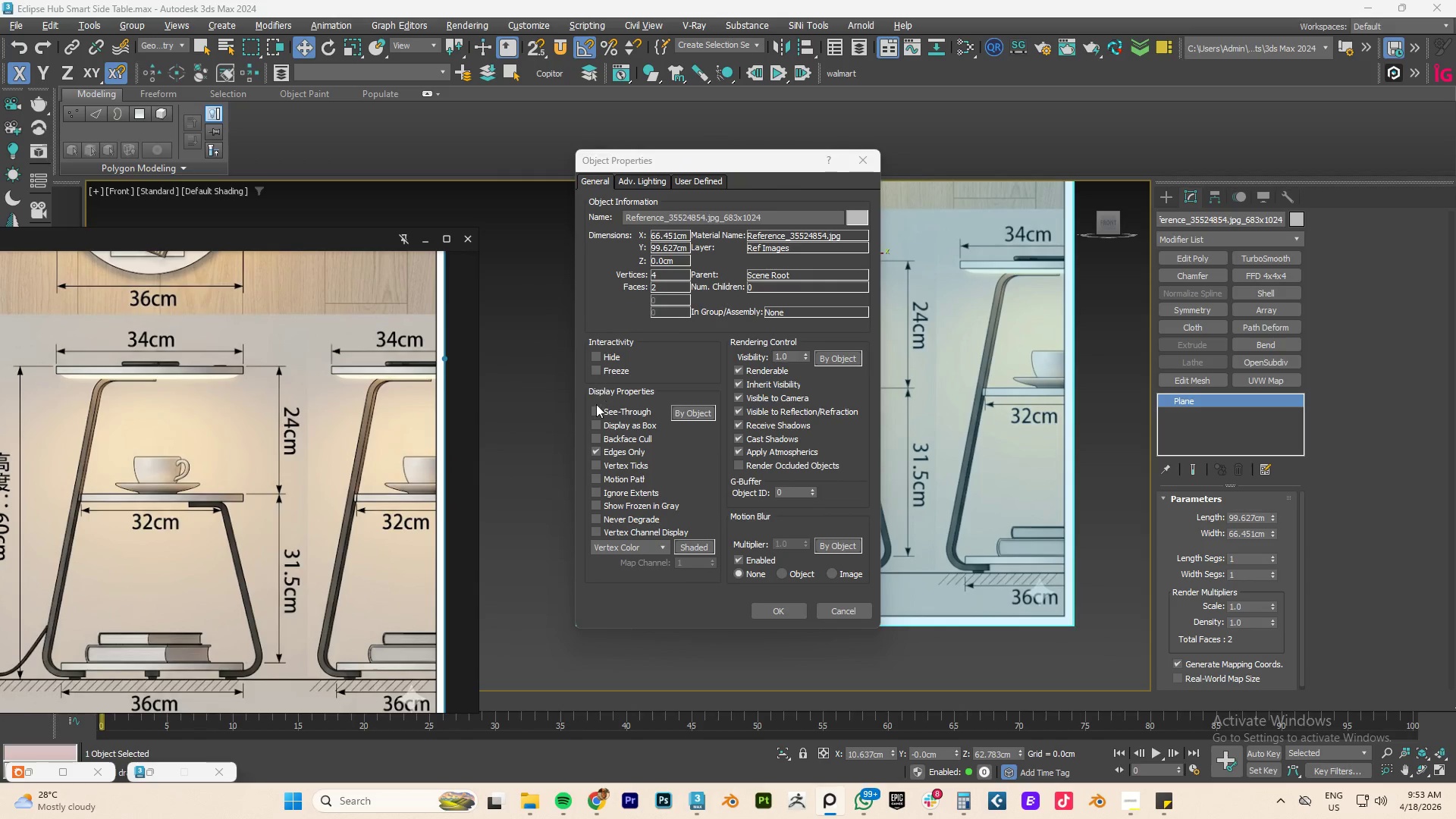 
left_click([598, 413])
 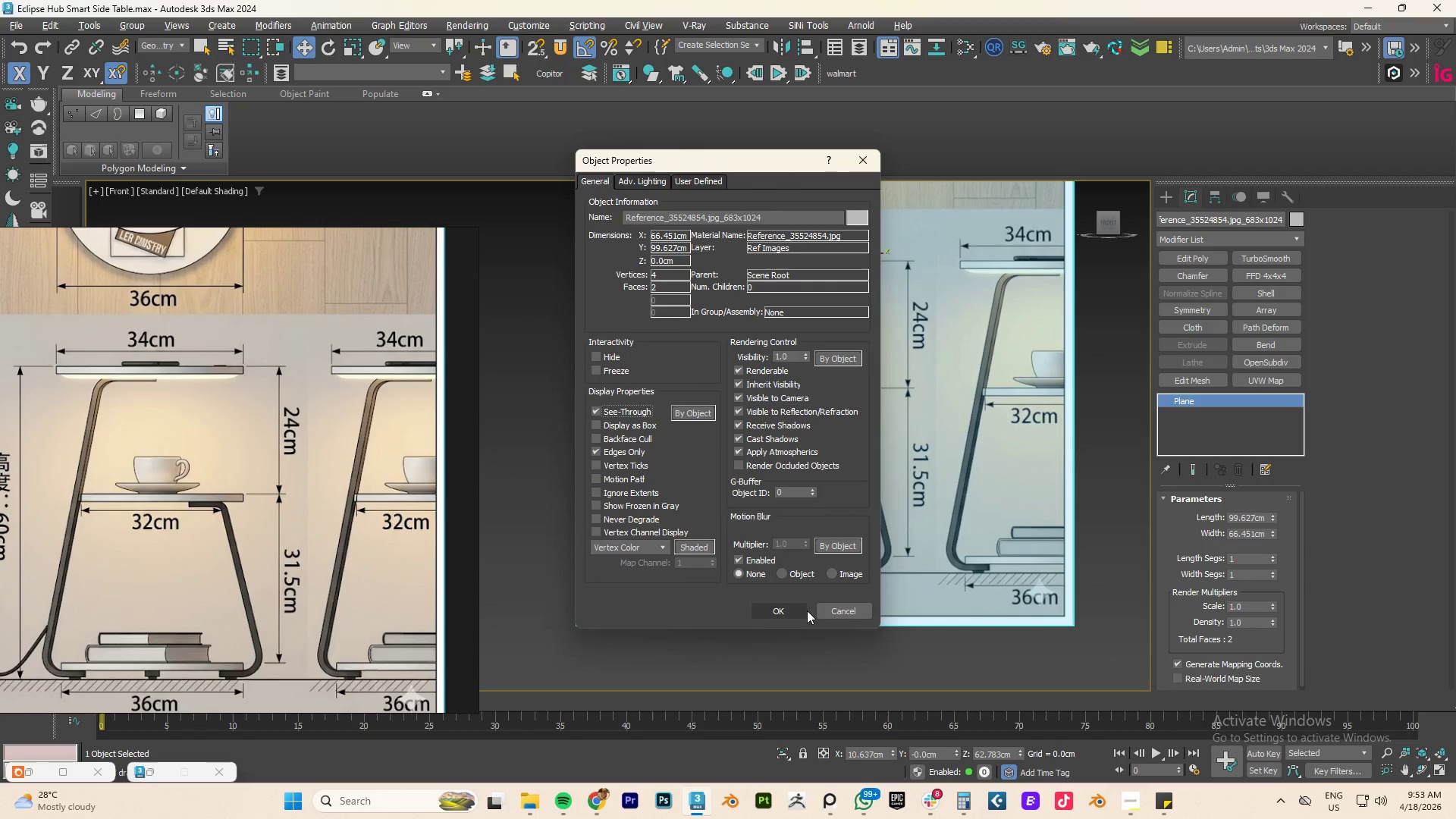 
left_click([775, 611])
 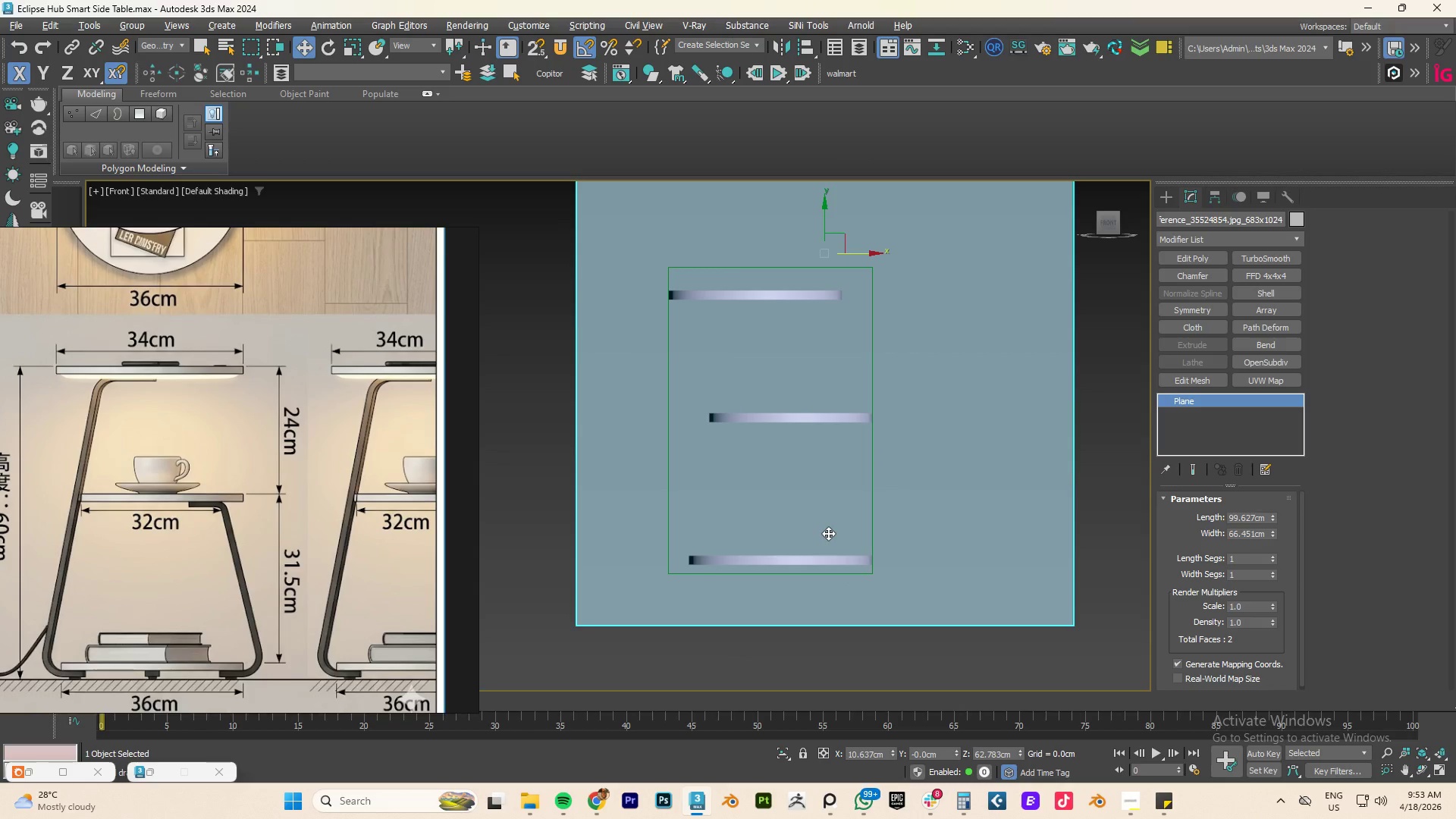 
key(Control+Z)
 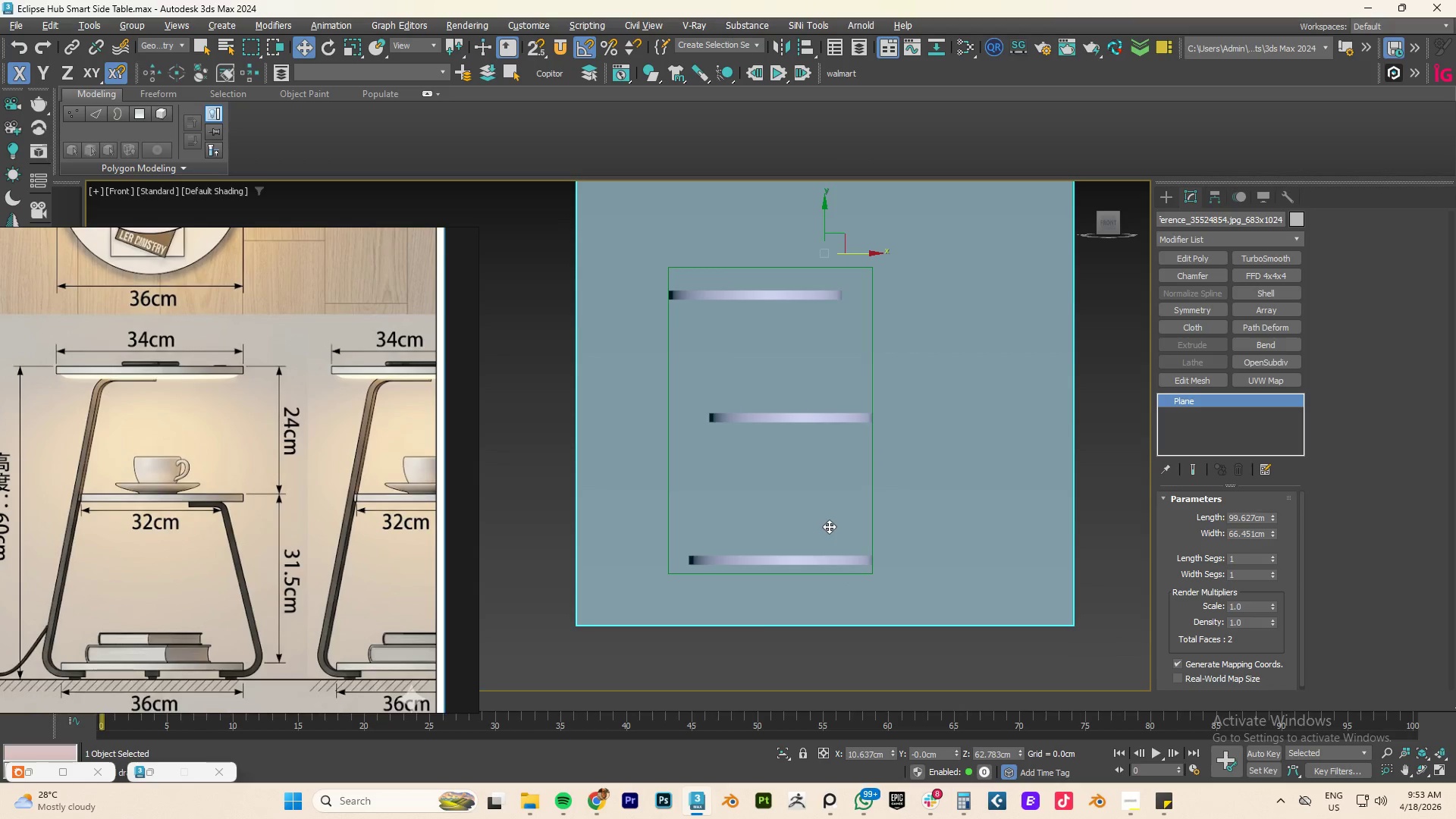 
key(Control+Y)
 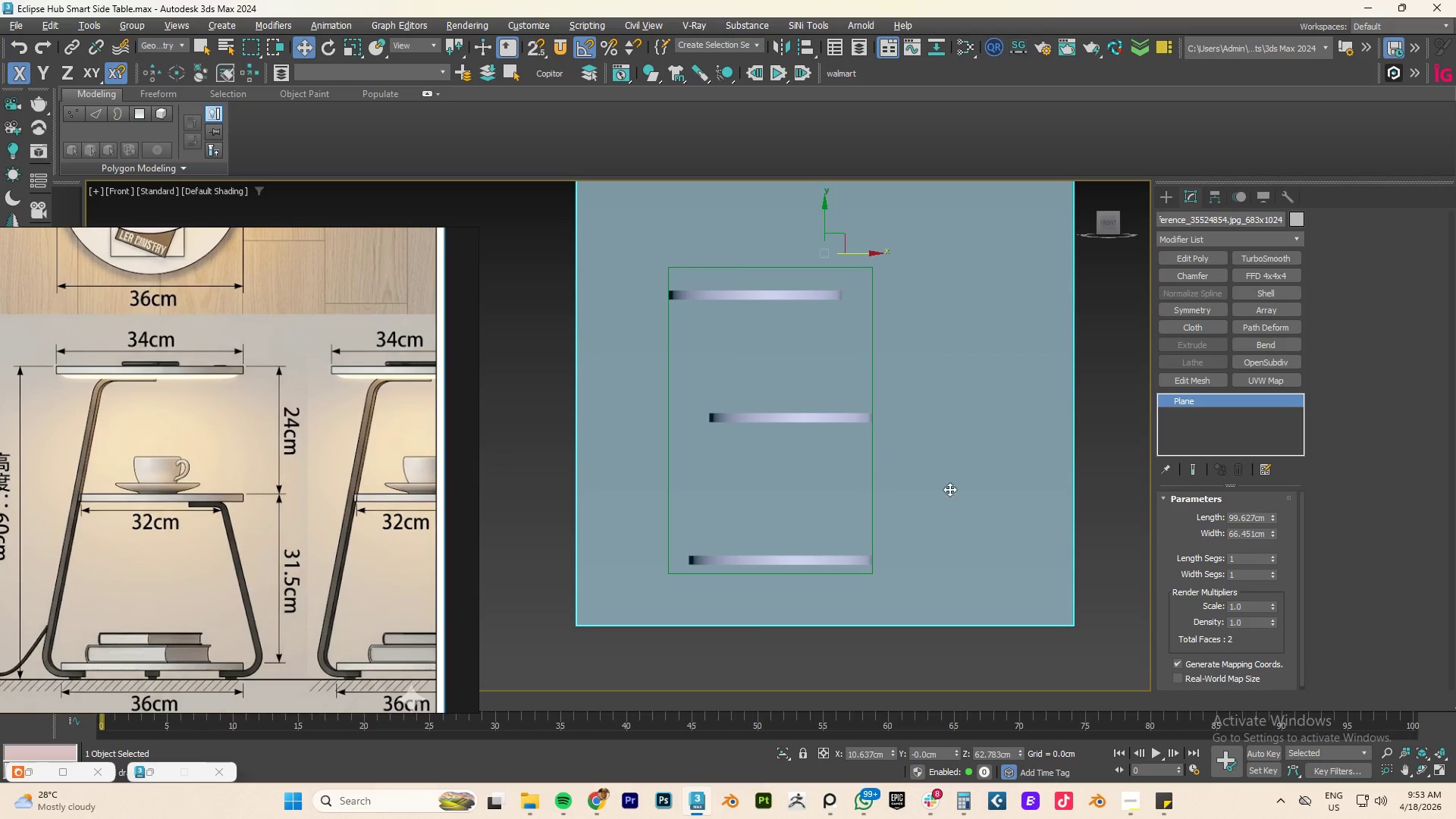 
right_click([952, 486])
 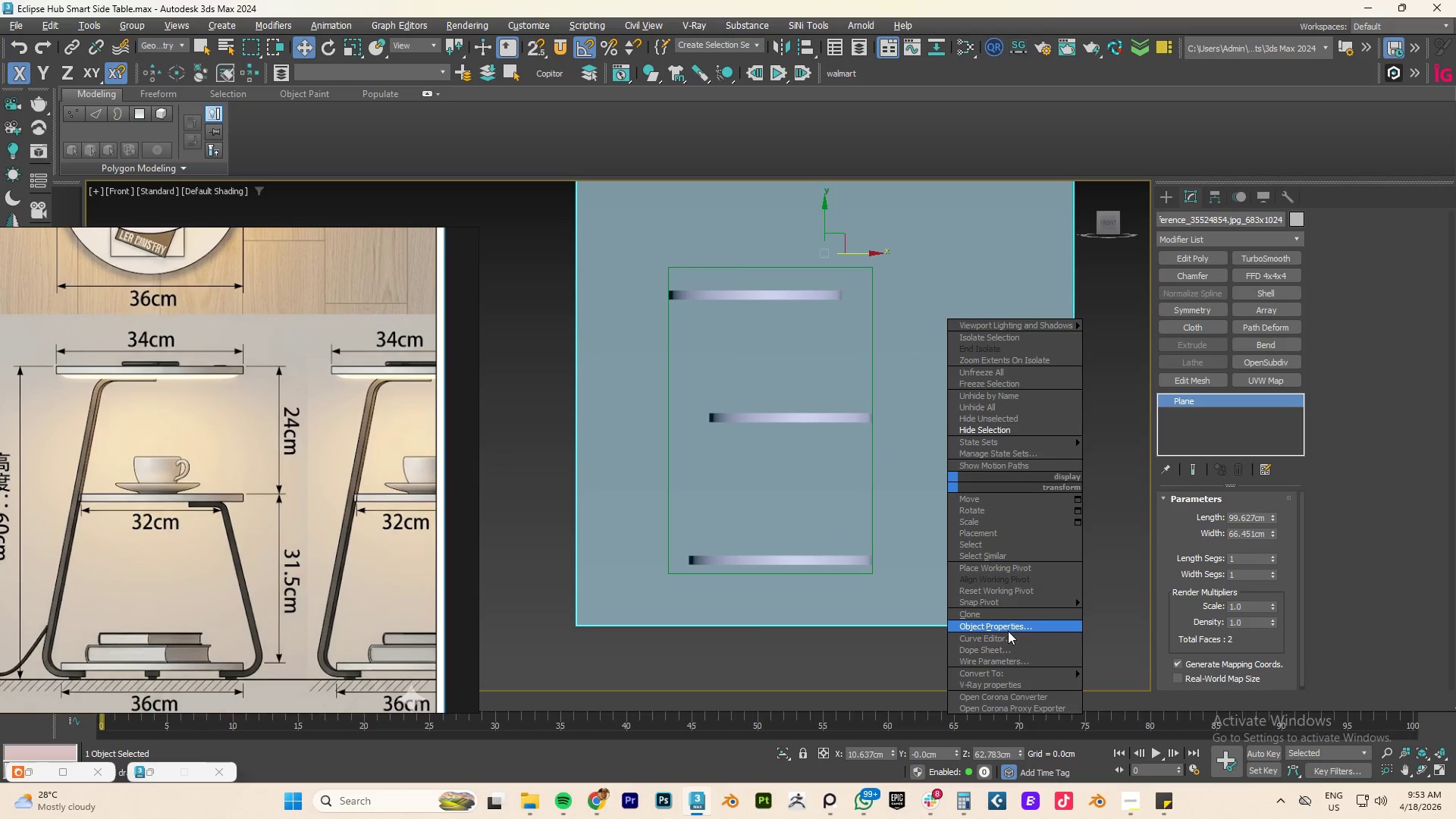 
left_click([1008, 628])
 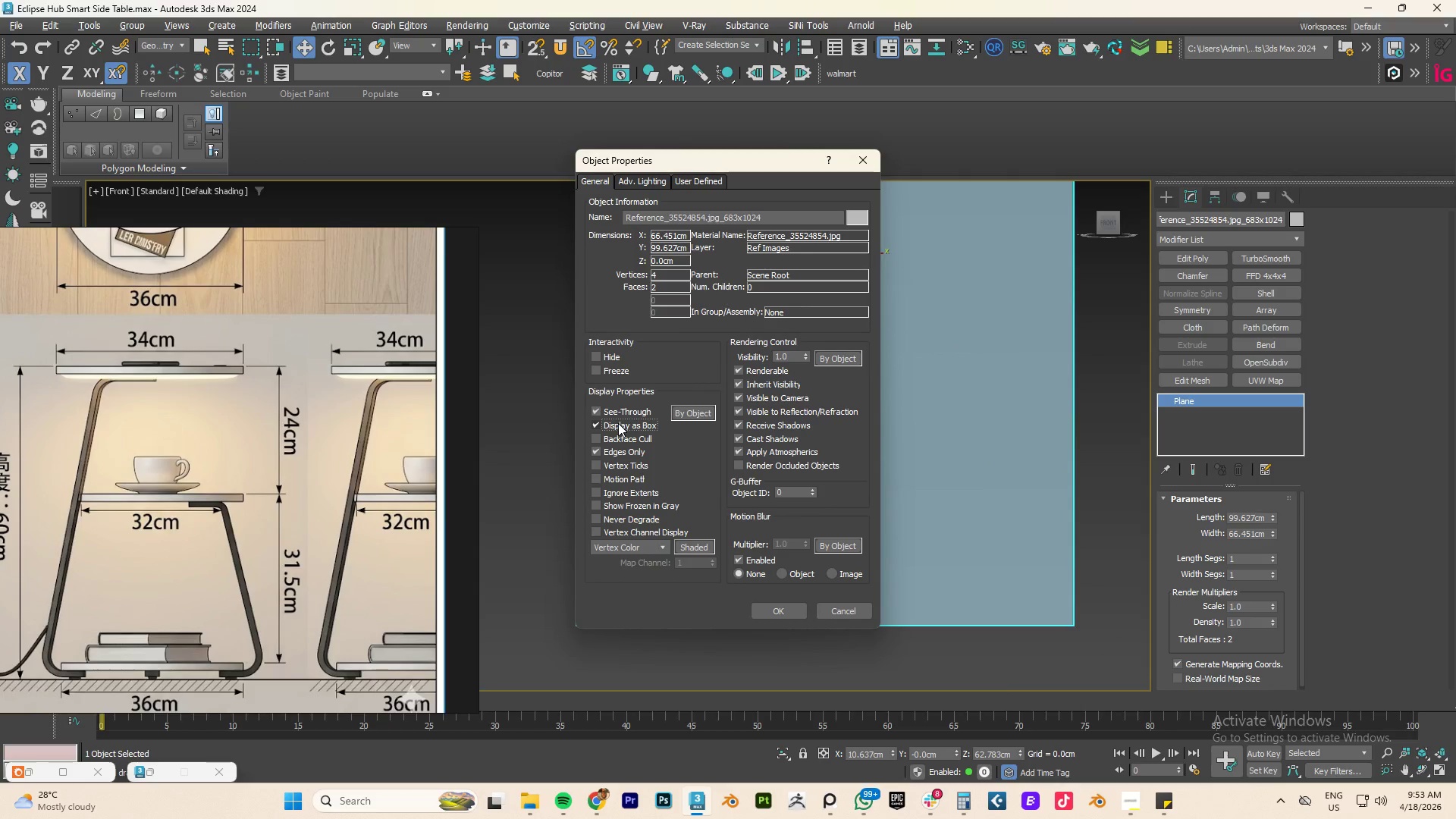 
double_click([618, 423])
 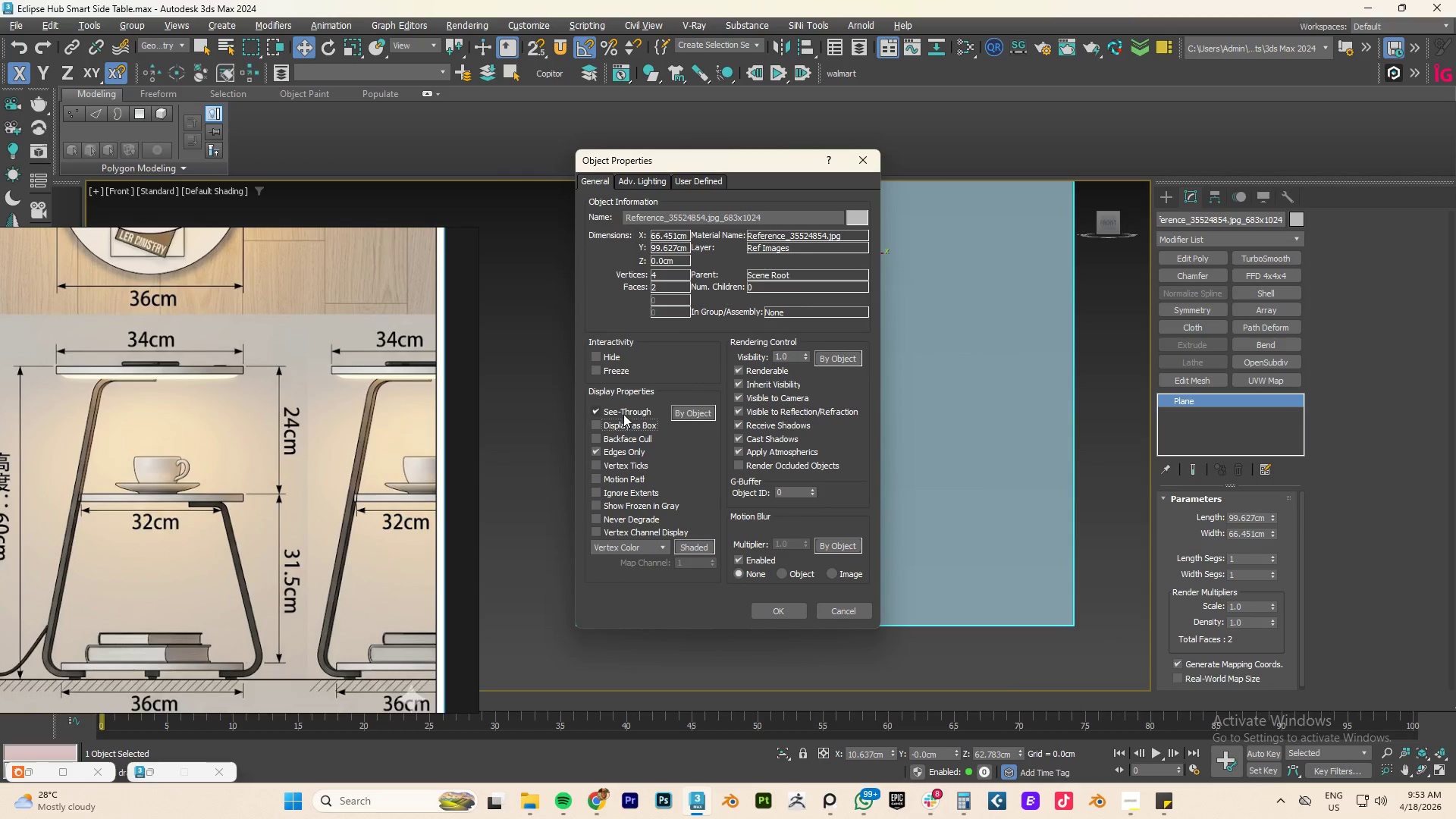 
left_click([623, 411])
 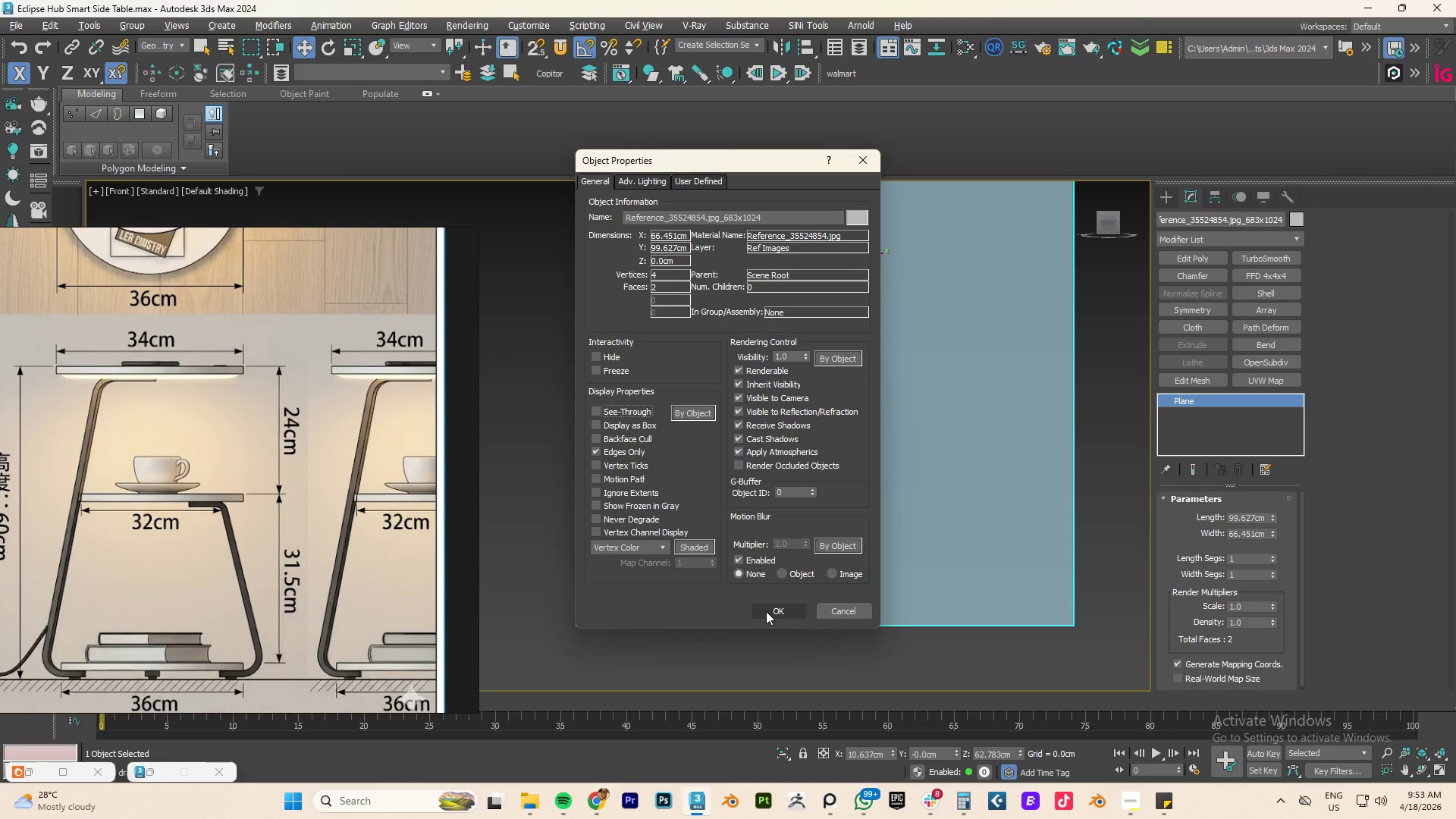 
left_click([766, 611])
 